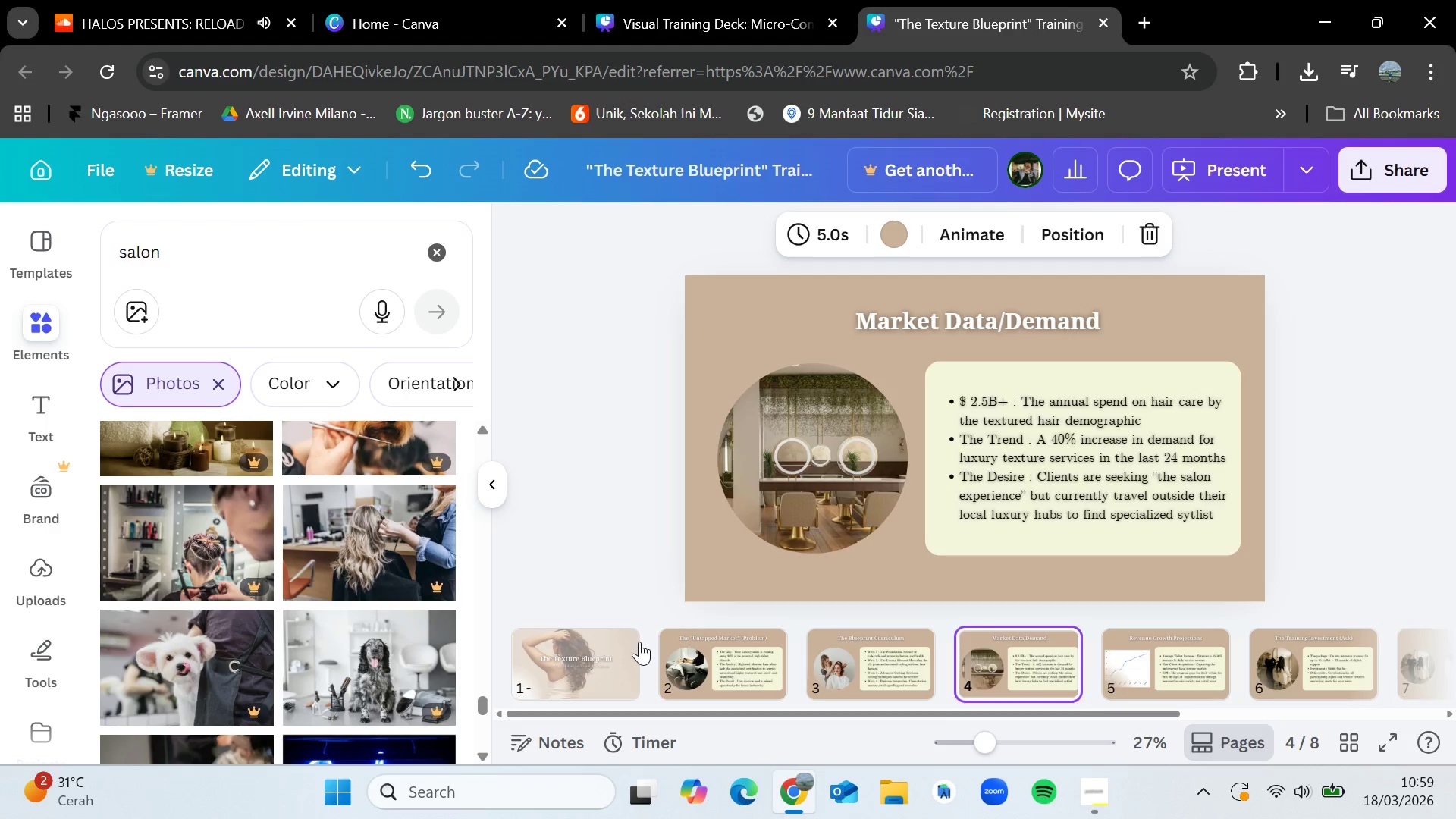 
key(ArrowRight)
 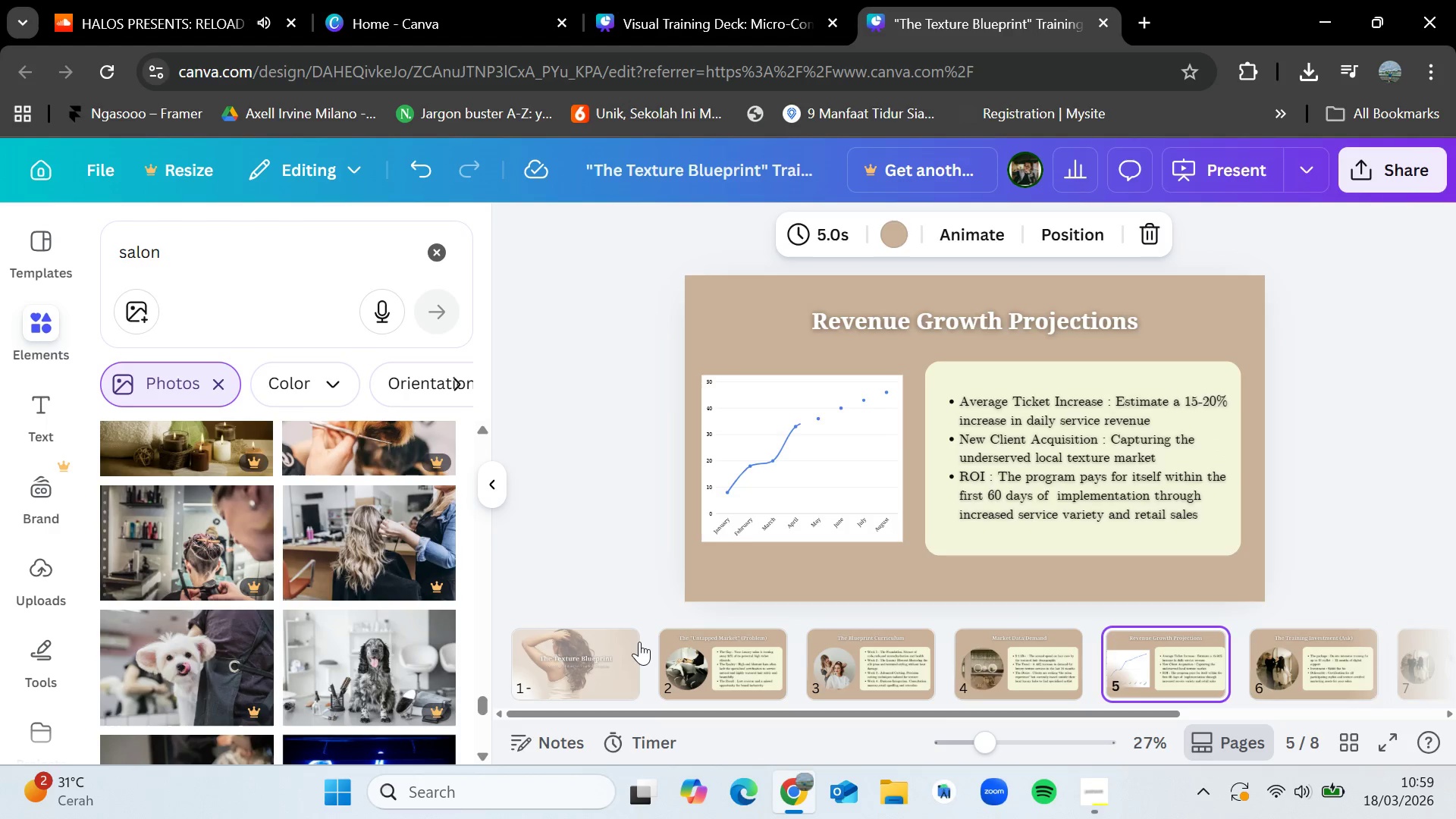 
key(ArrowRight)
 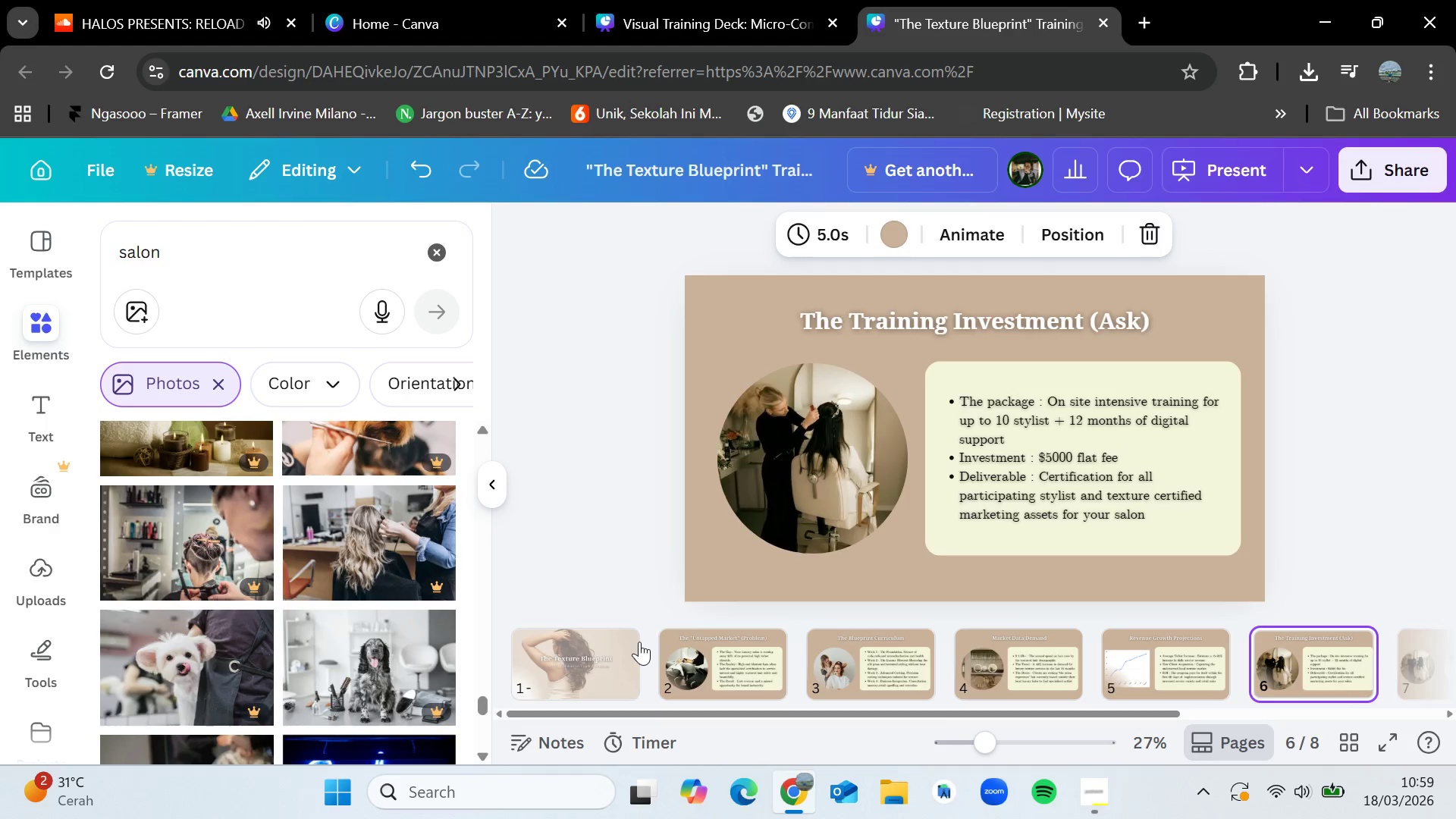 
key(ArrowRight)
 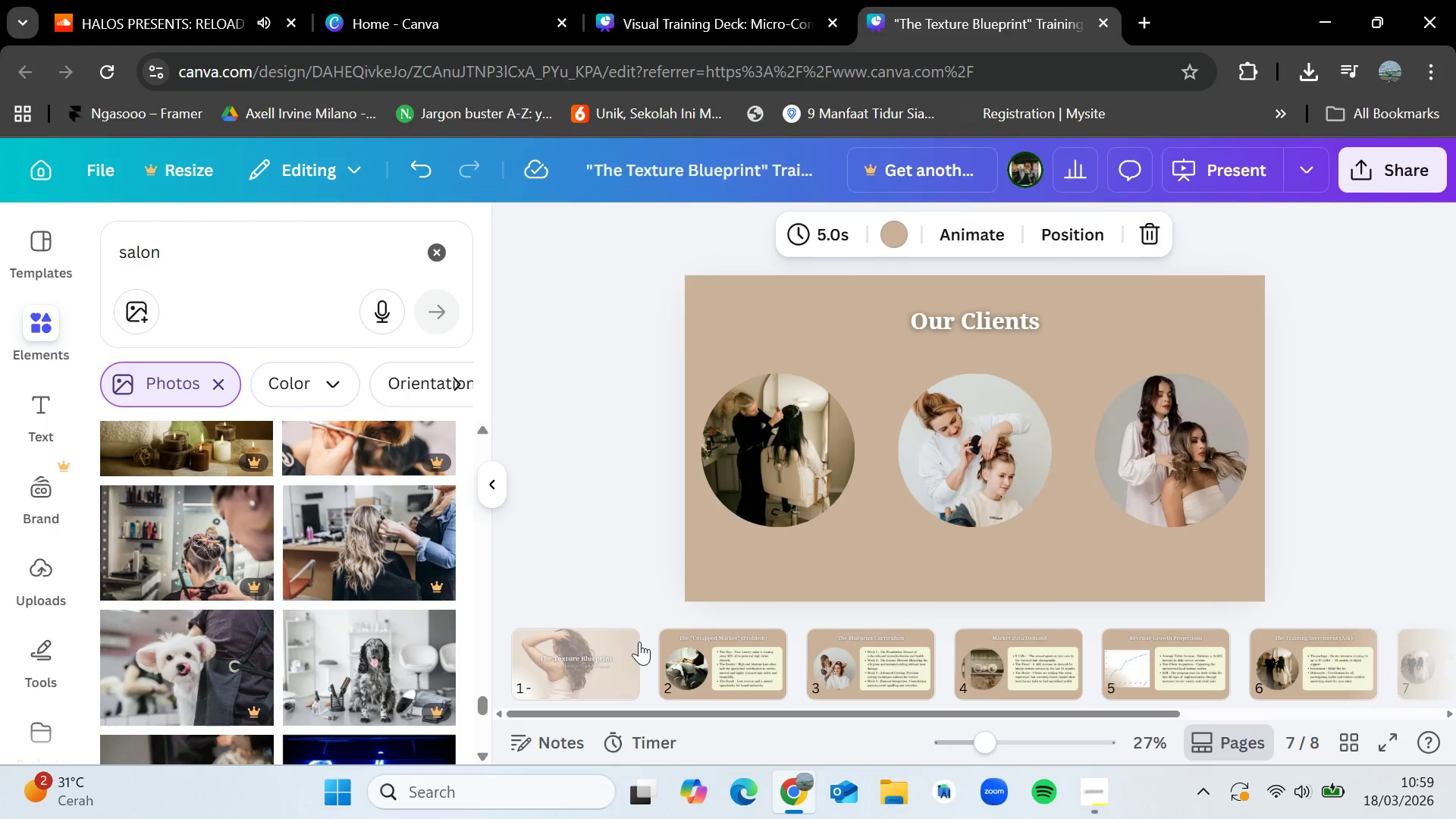 
key(ArrowRight)
 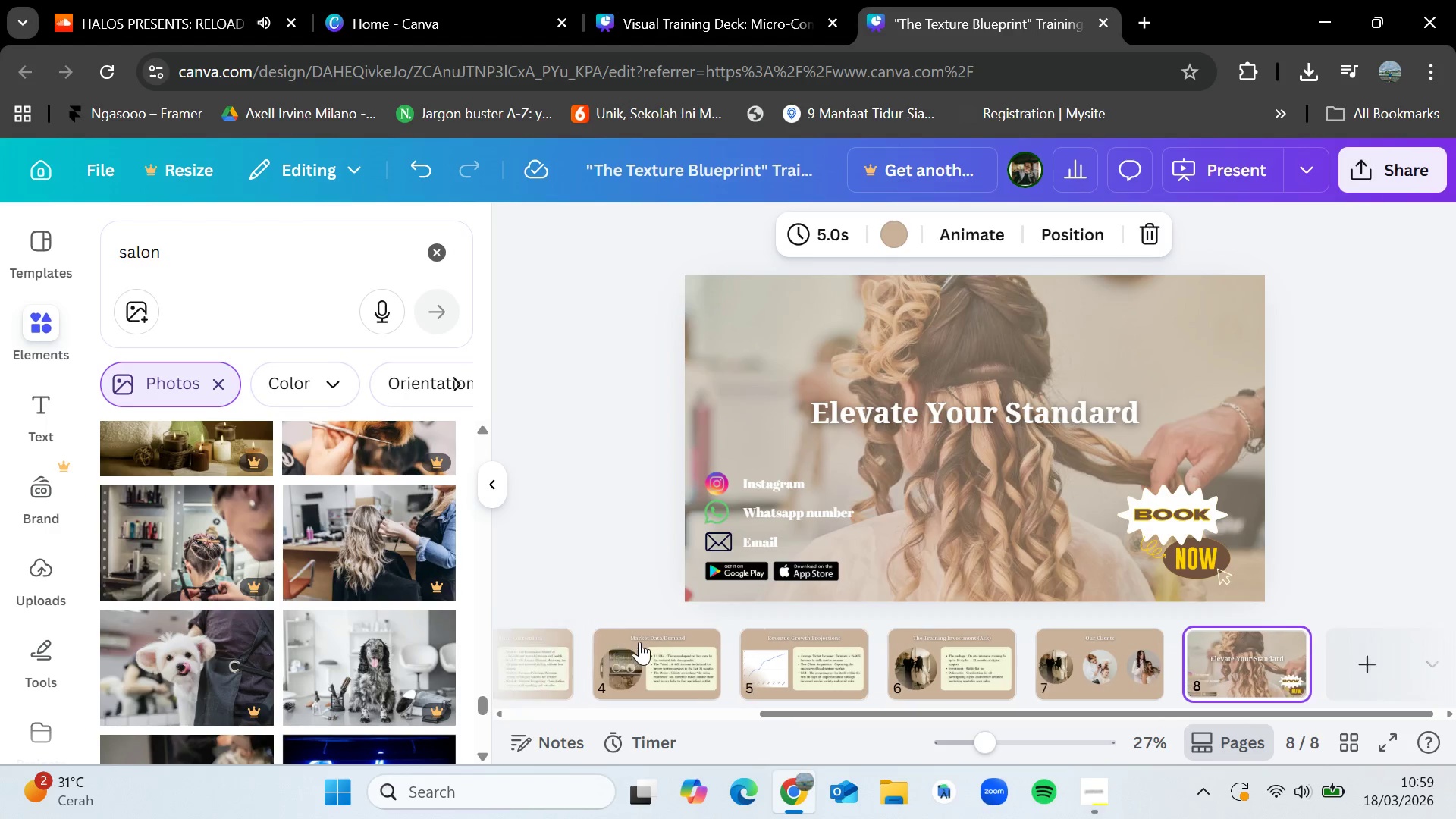 
key(ArrowRight)
 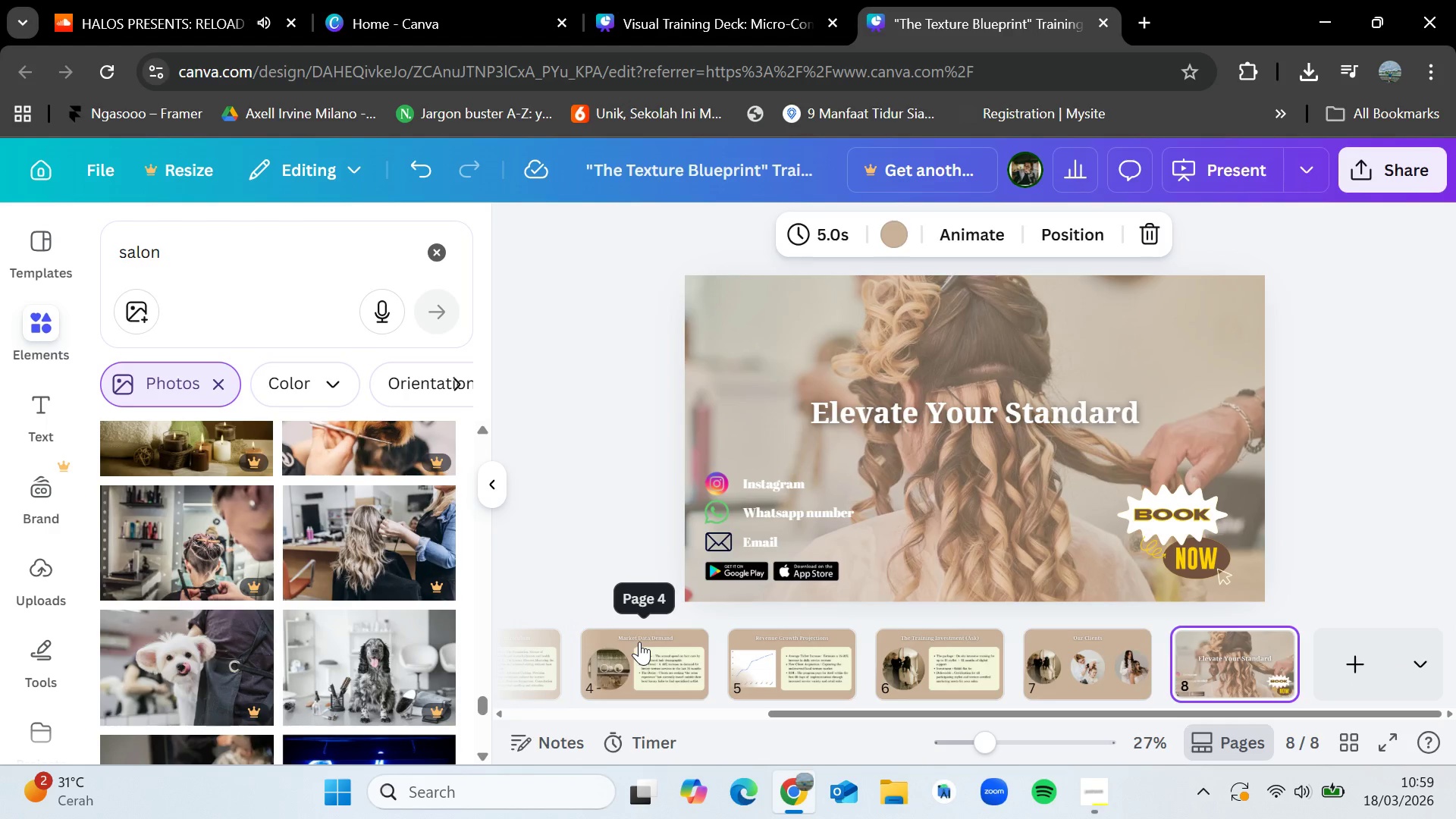 
key(ArrowLeft)
 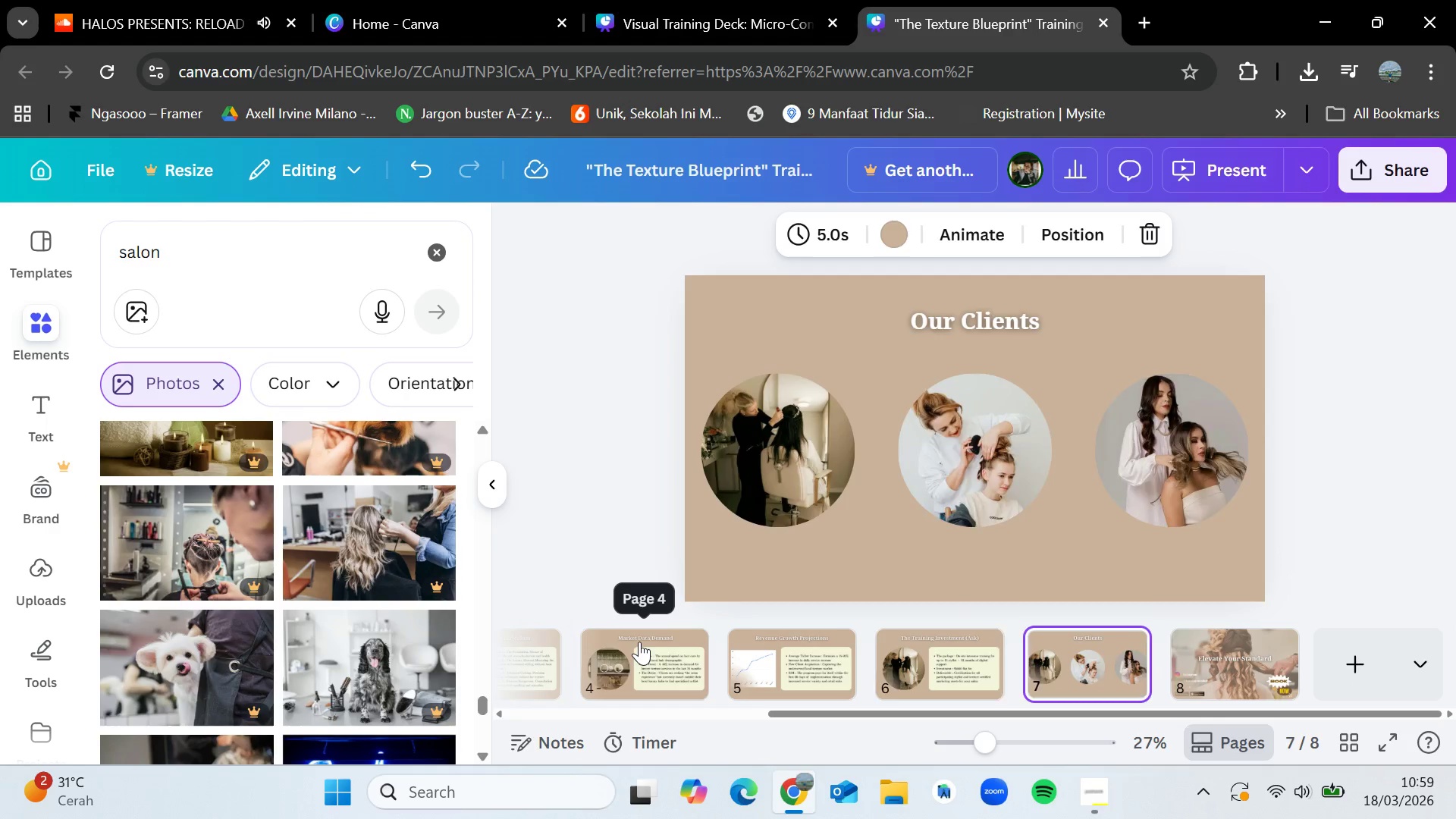 
key(ArrowLeft)
 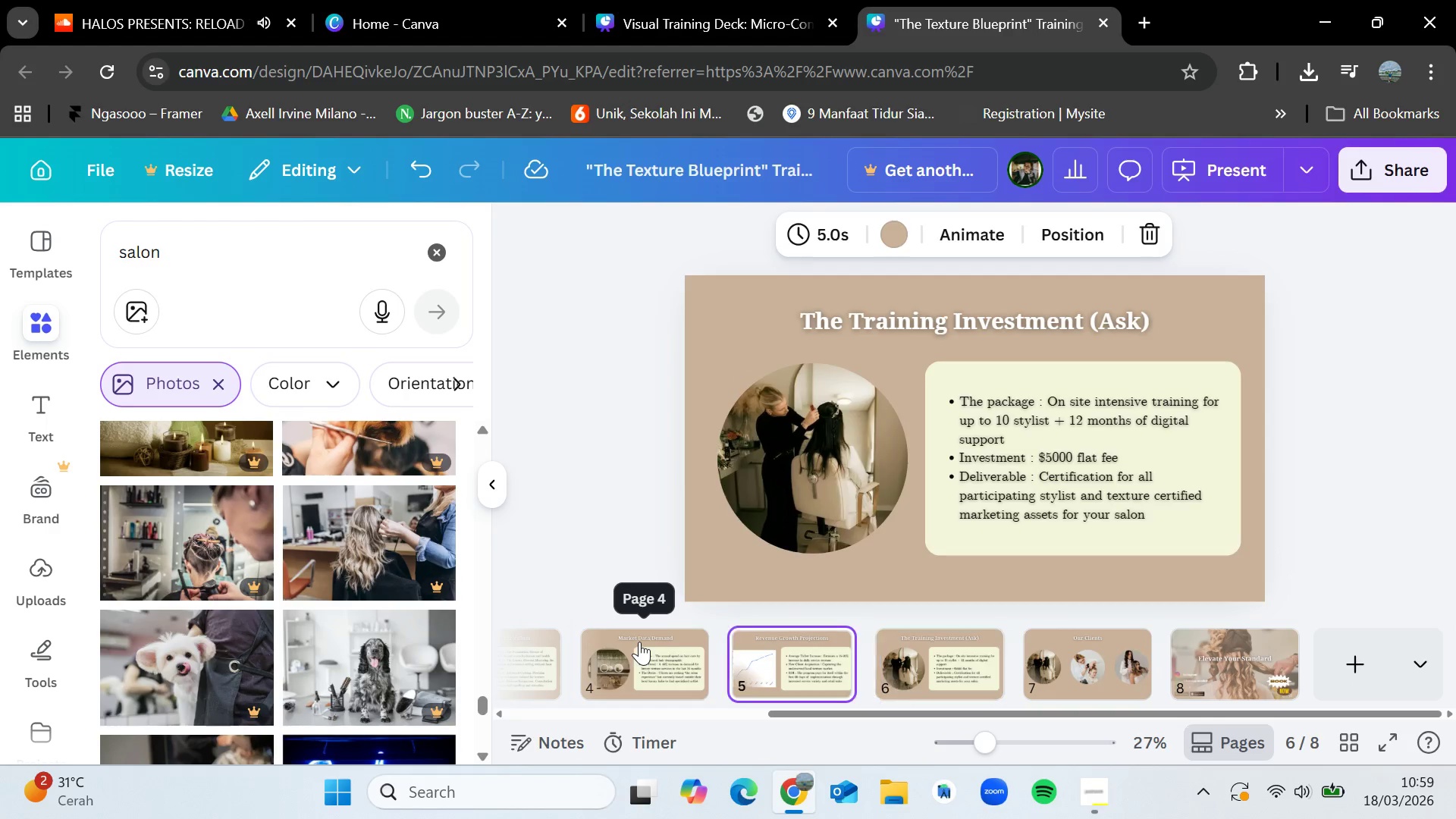 
key(ArrowLeft)
 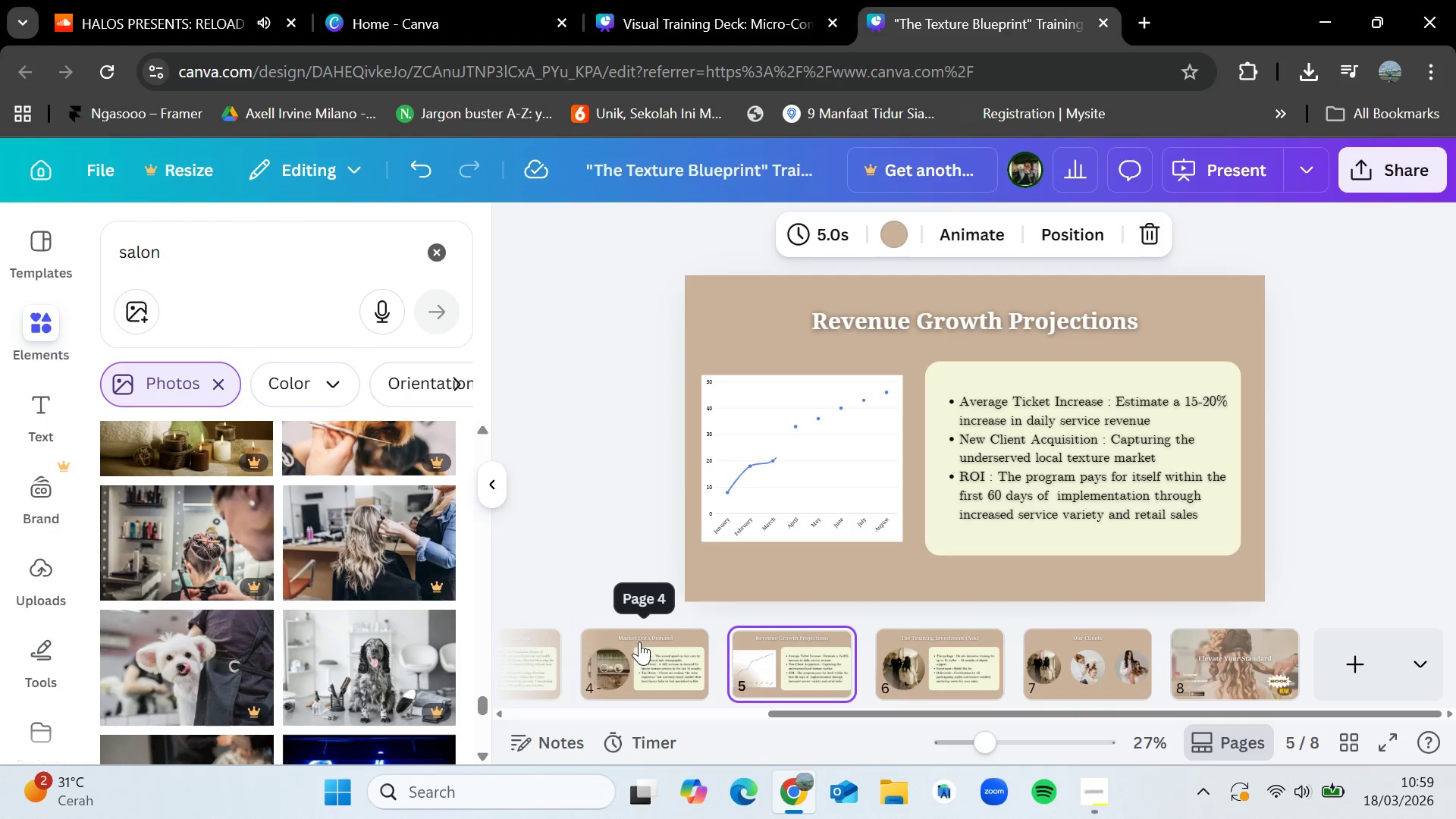 
key(ArrowLeft)
 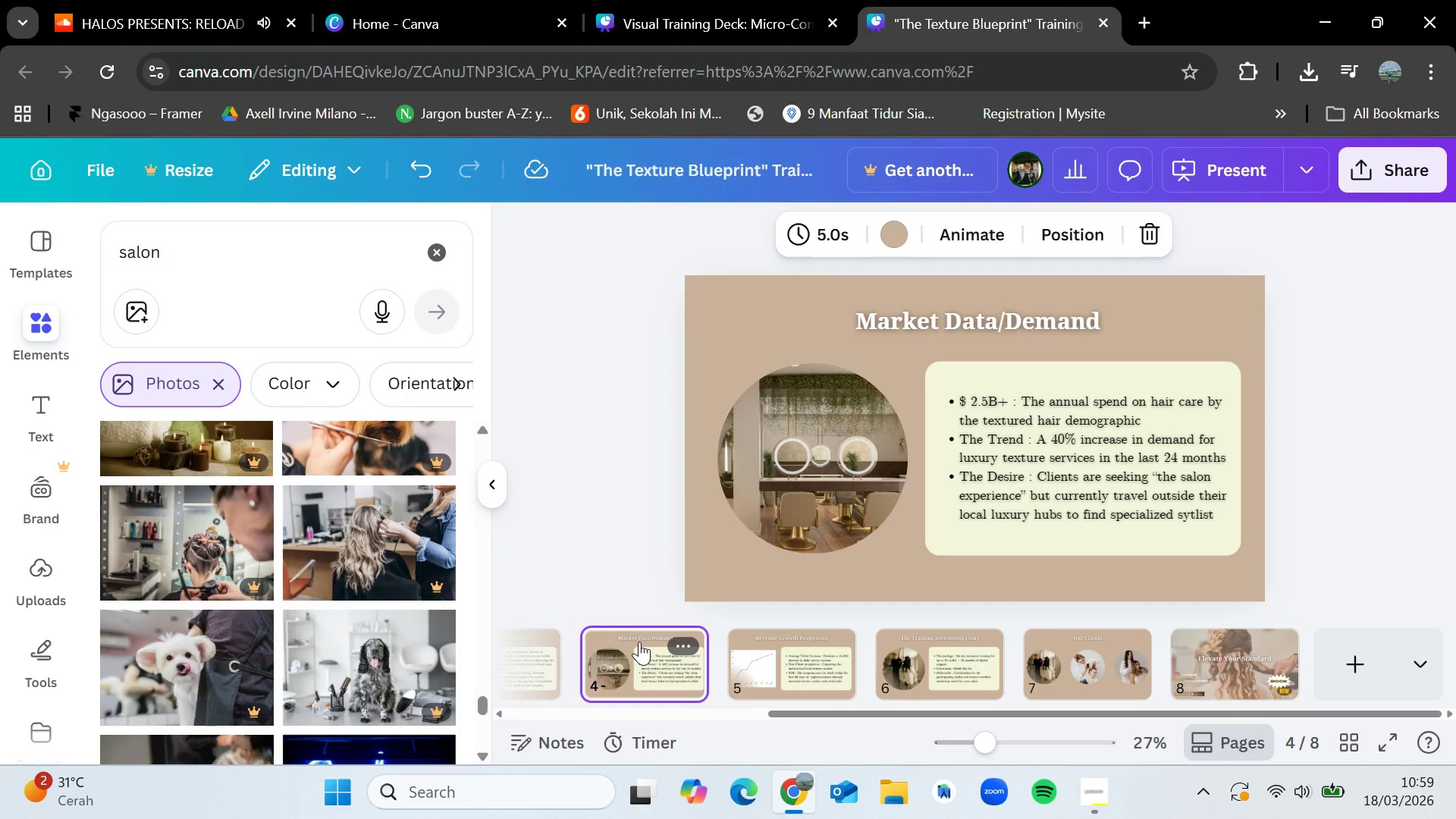 
key(ArrowLeft)
 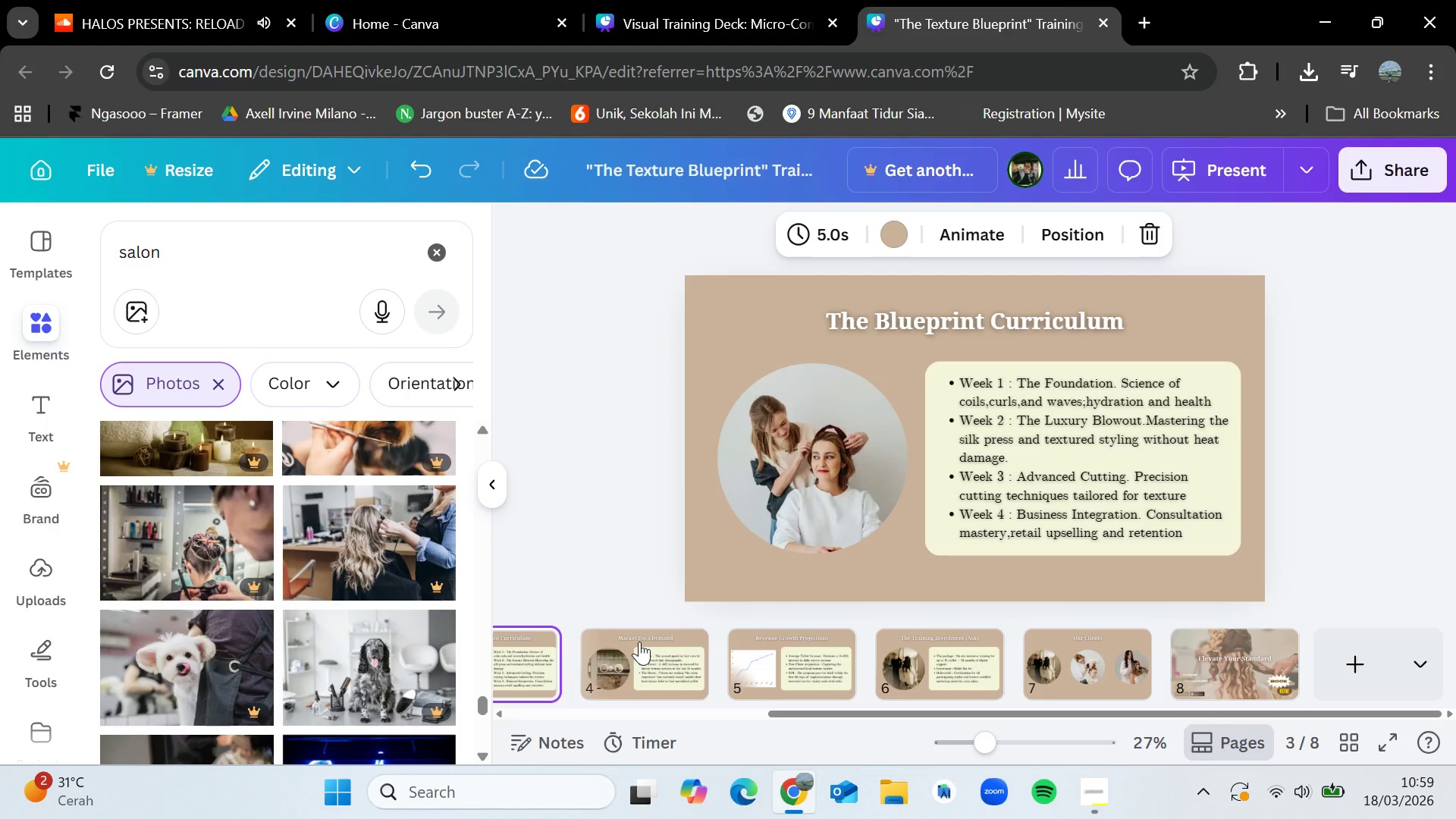 
key(ArrowLeft)
 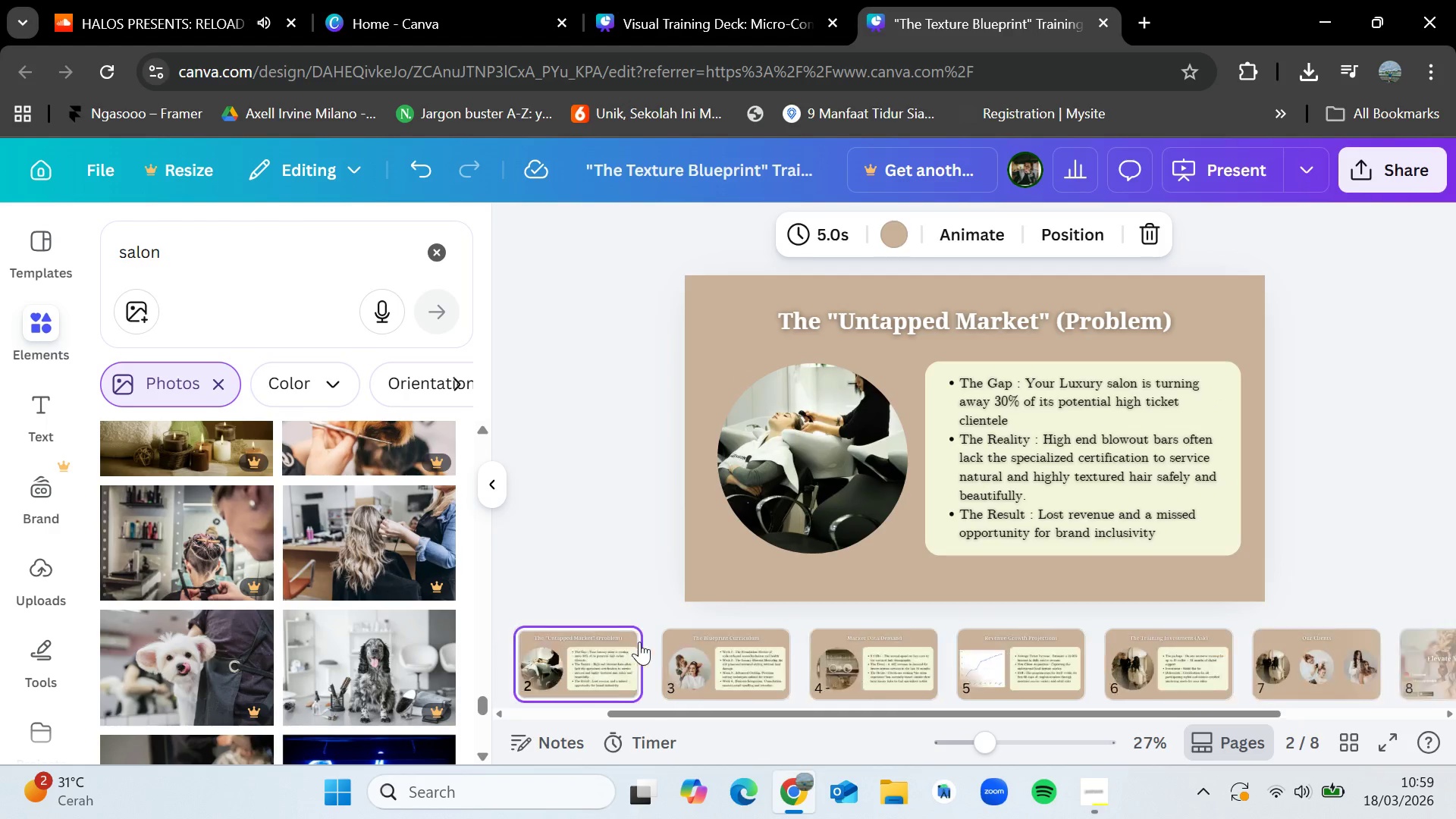 
key(ArrowLeft)
 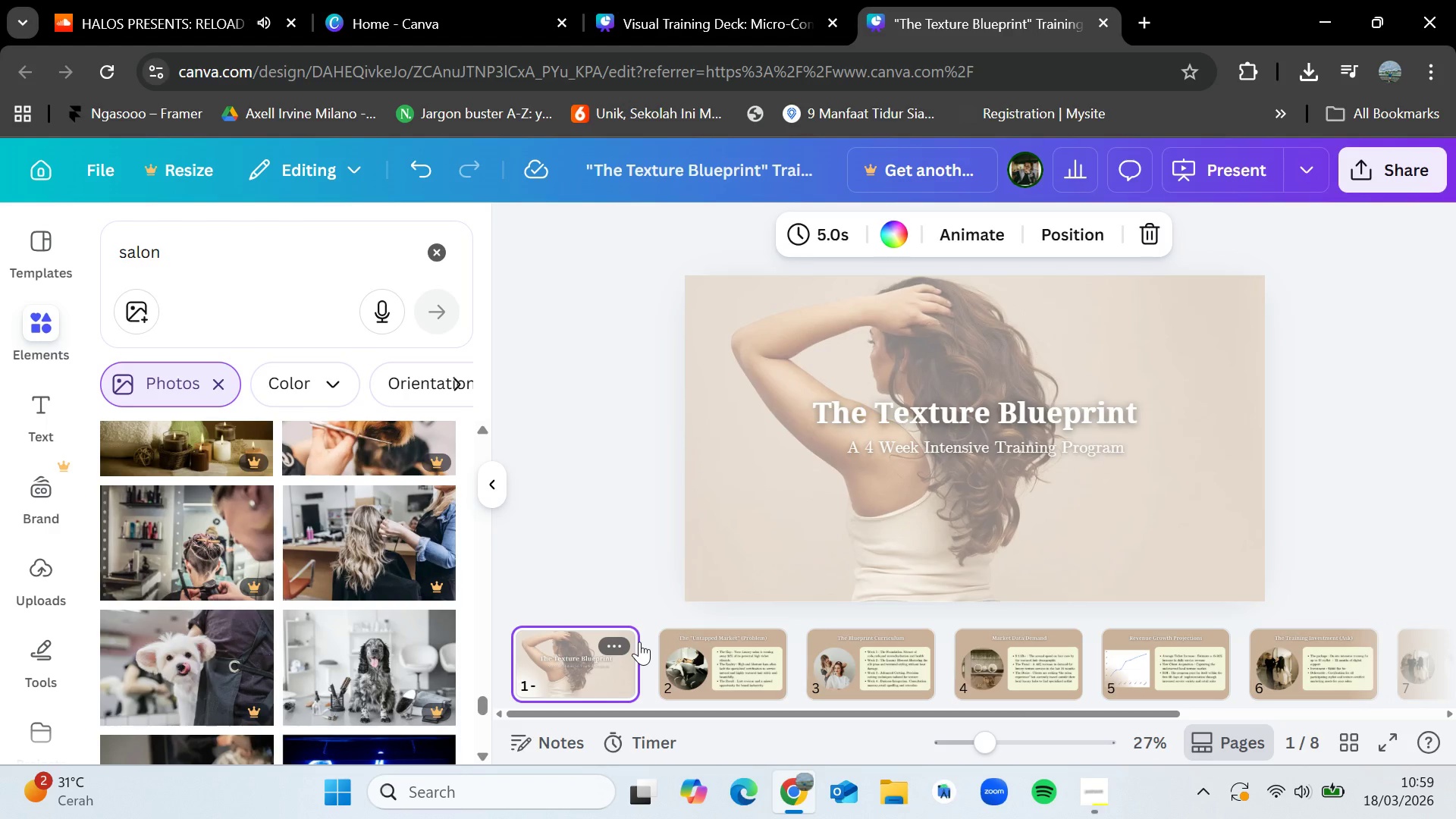 
wait(7.91)
 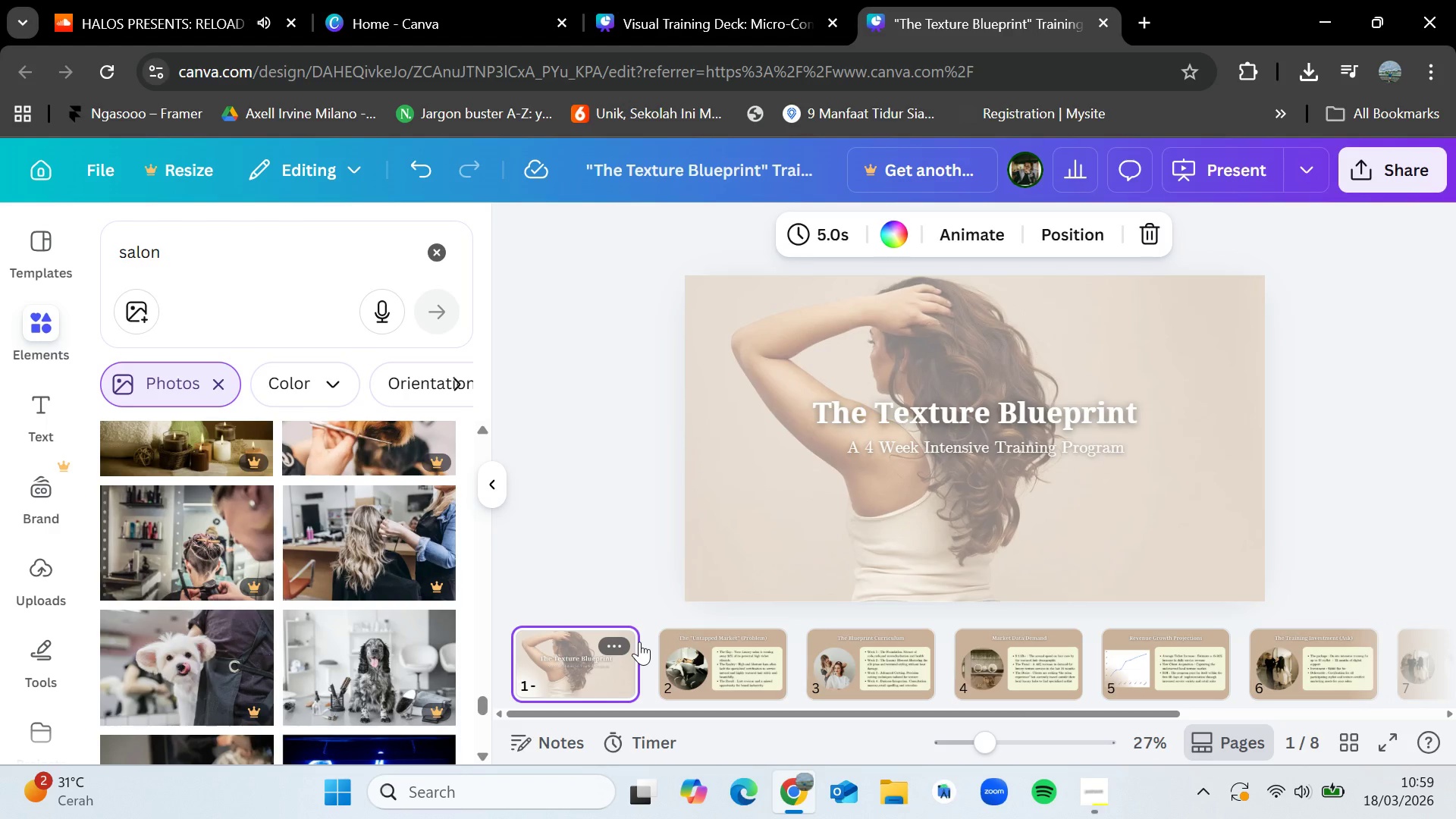 
key(ArrowLeft)
 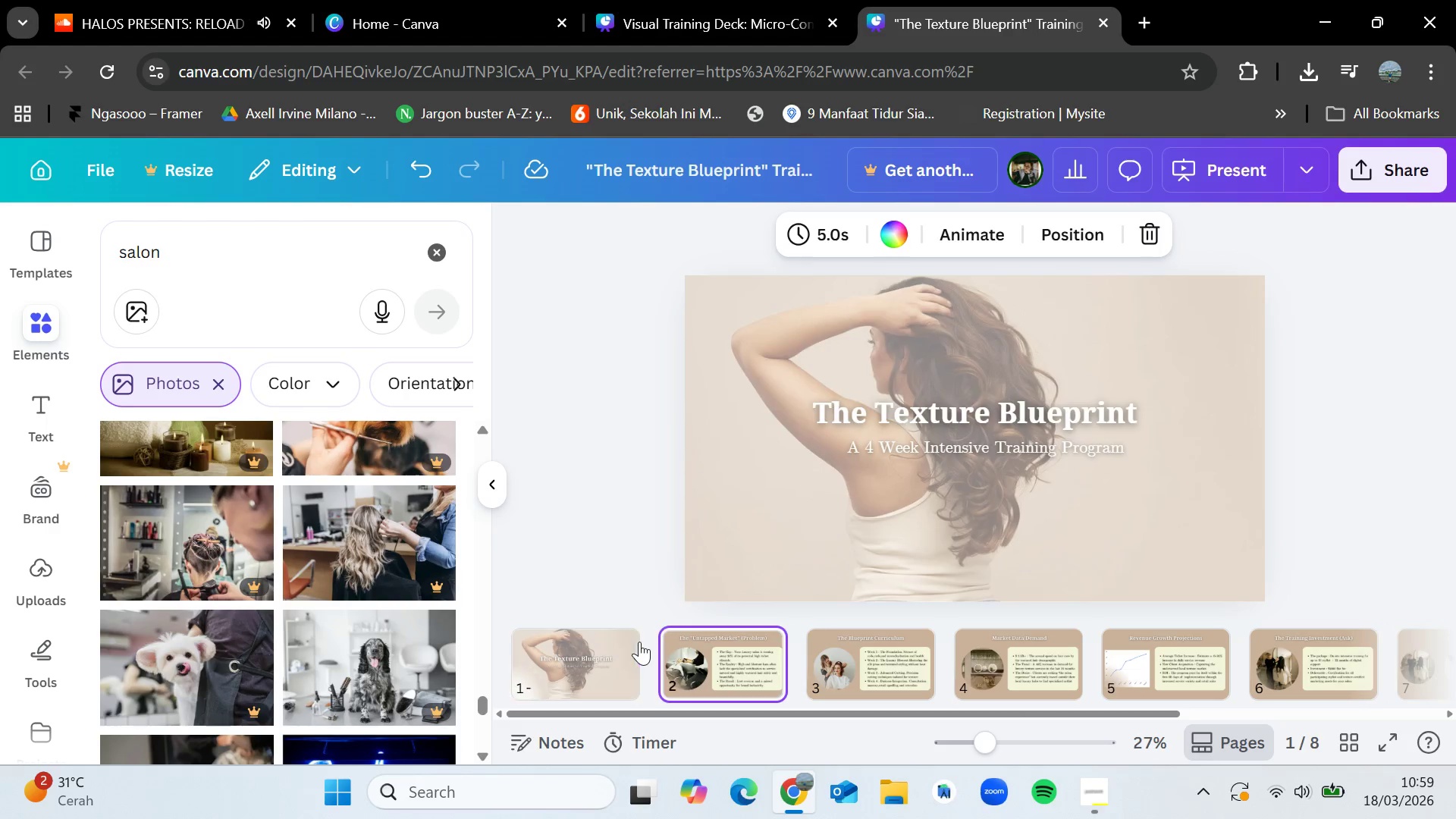 
key(ArrowRight)
 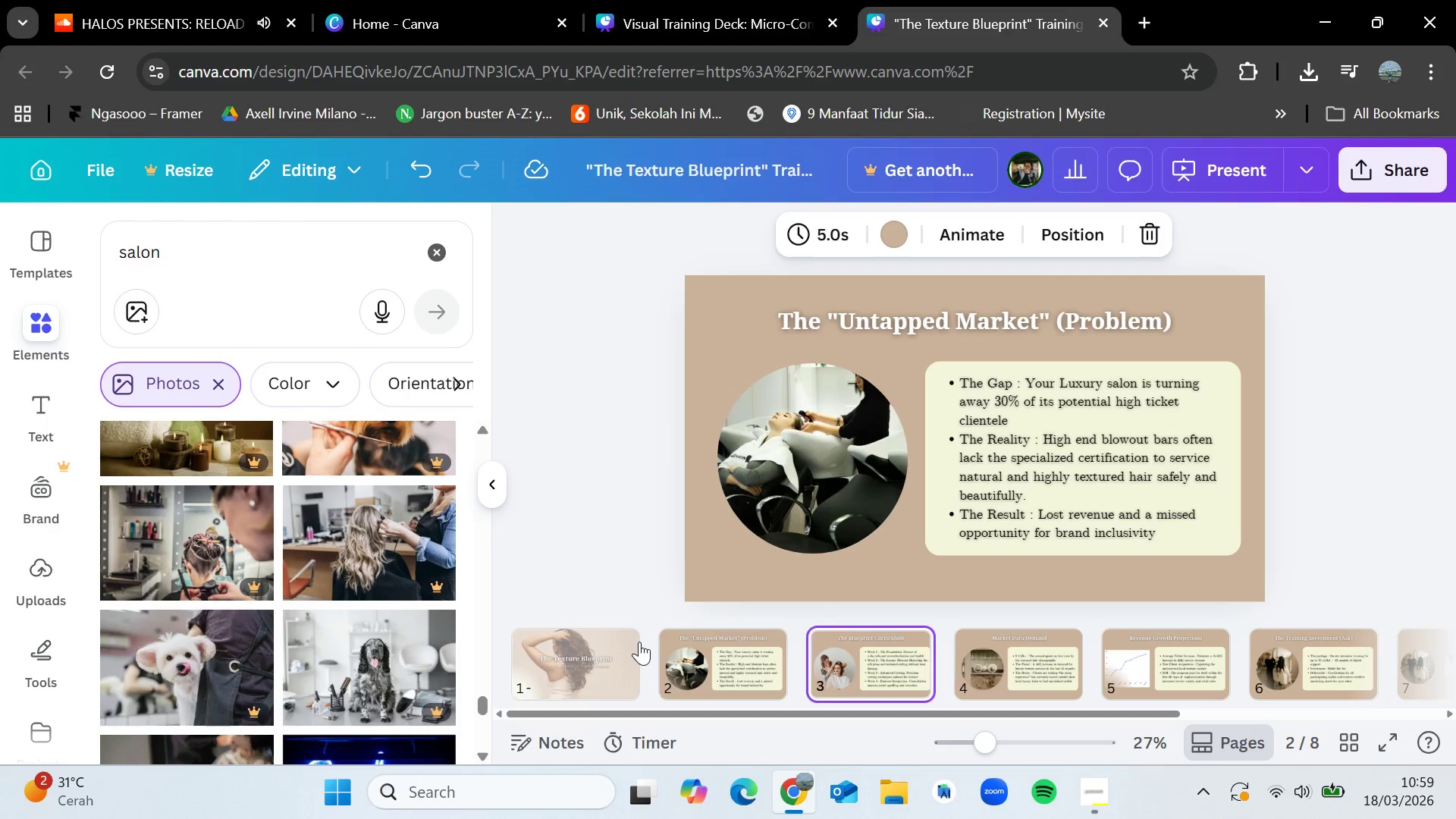 
key(ArrowRight)
 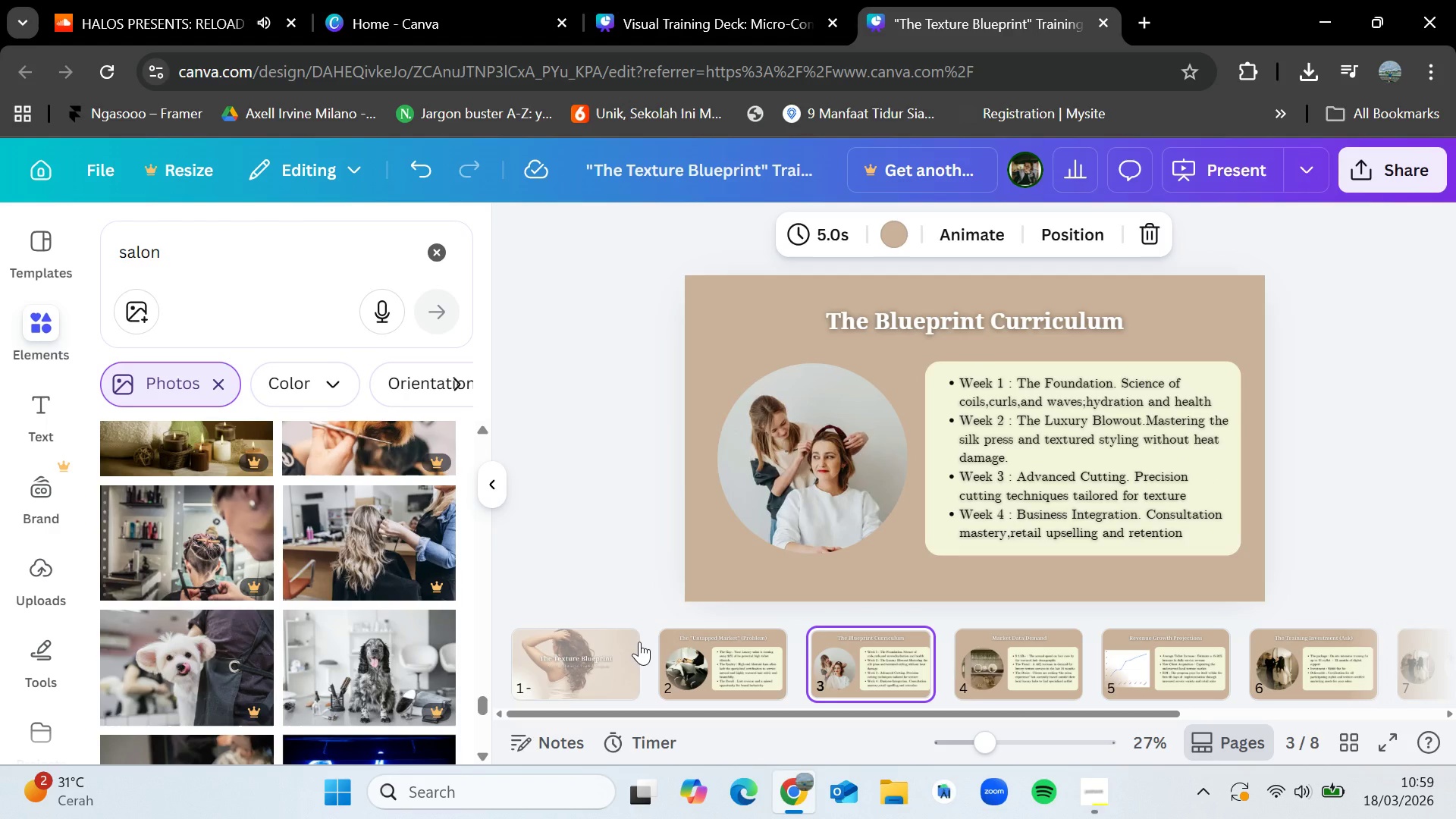 
wait(23.33)
 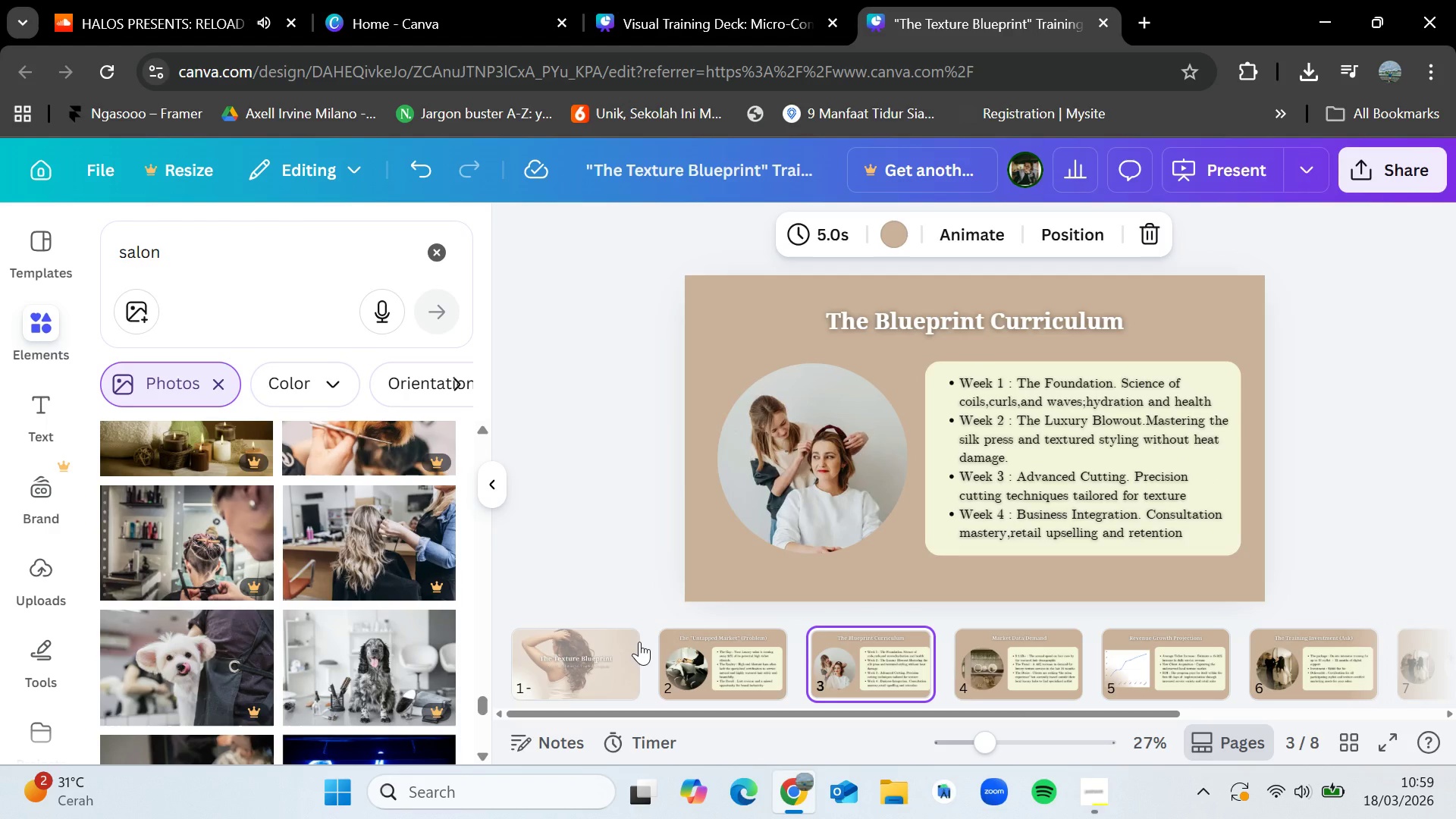 
key(ArrowLeft)
 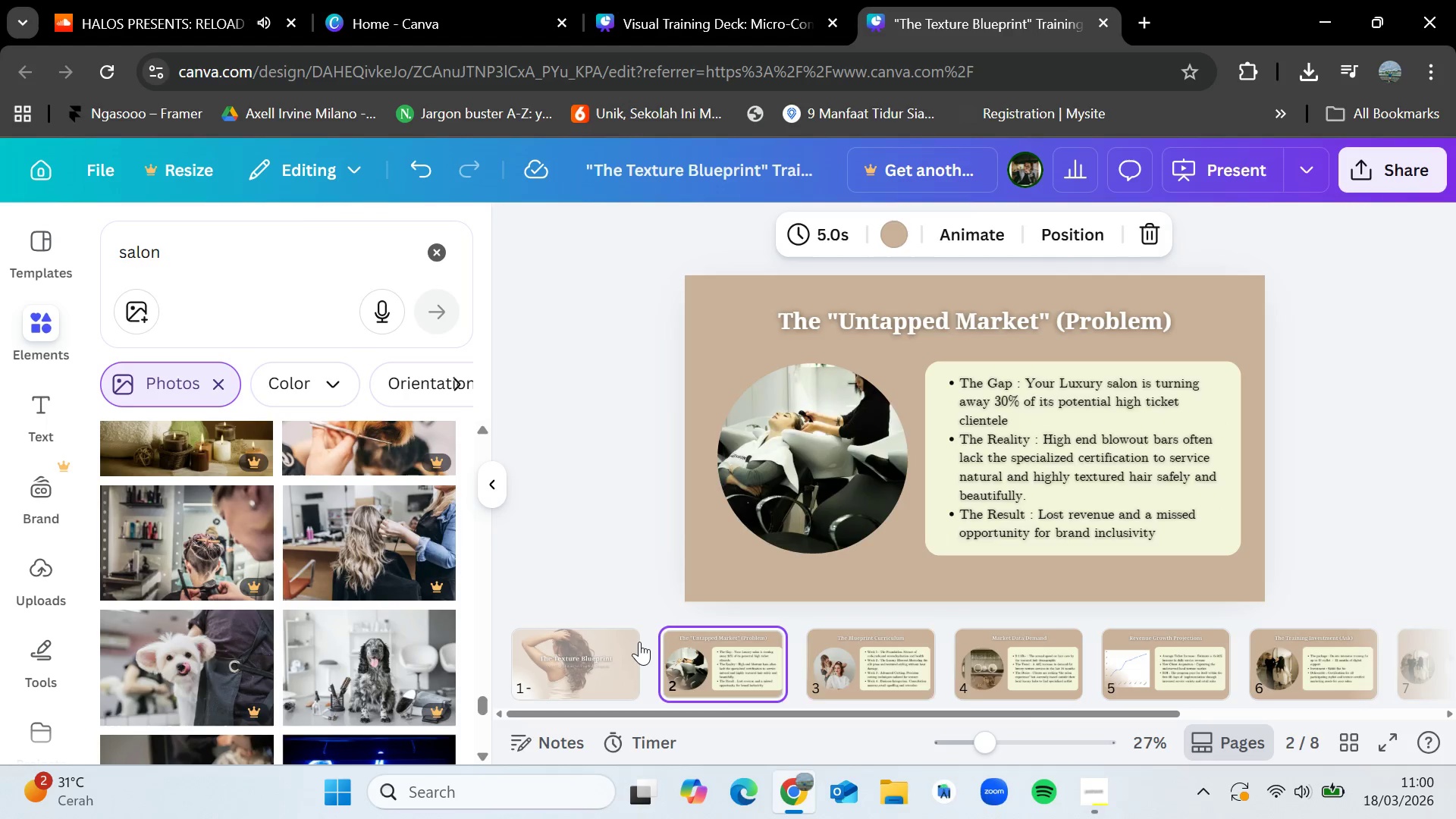 
key(ArrowRight)
 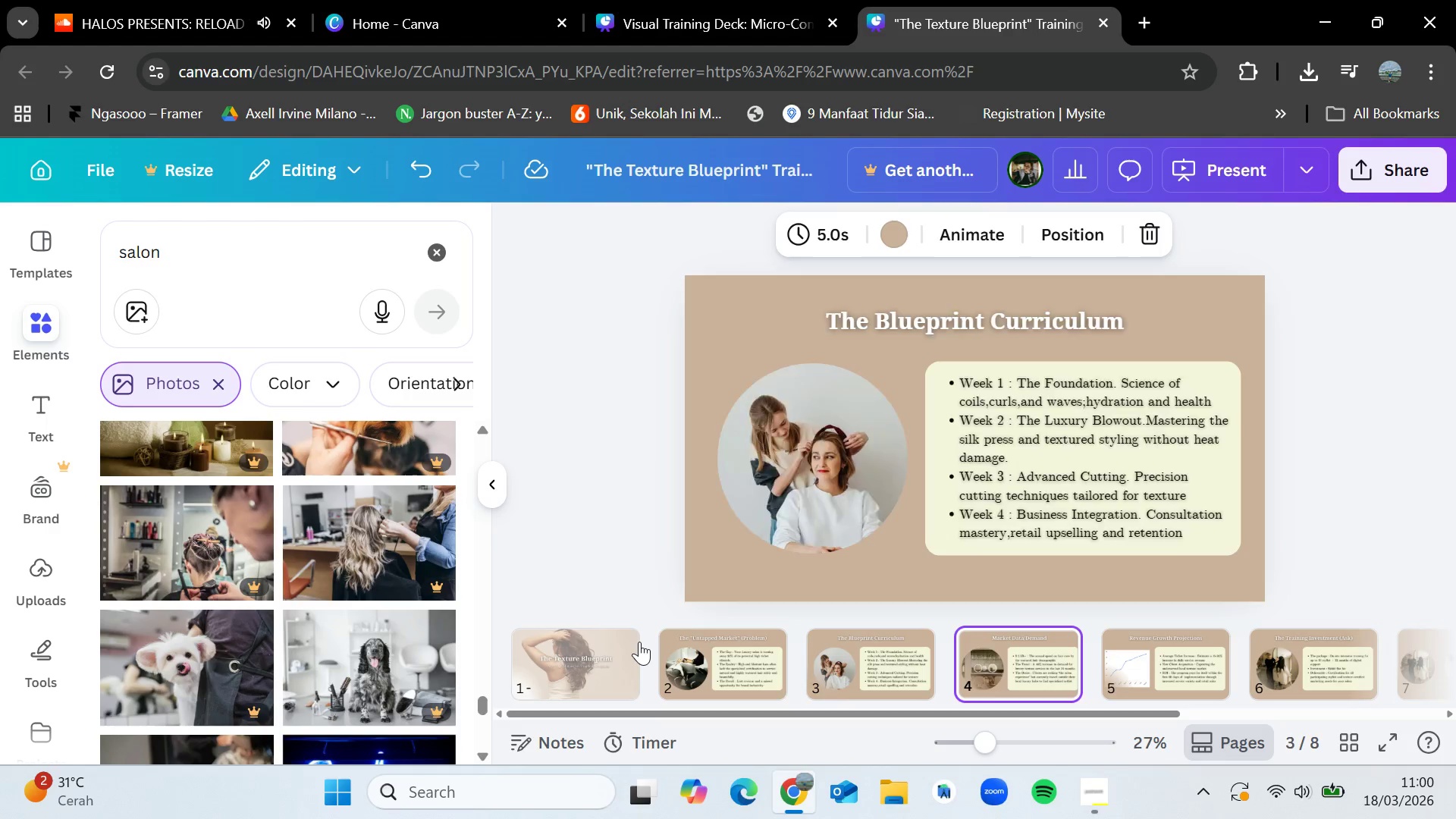 
key(ArrowRight)
 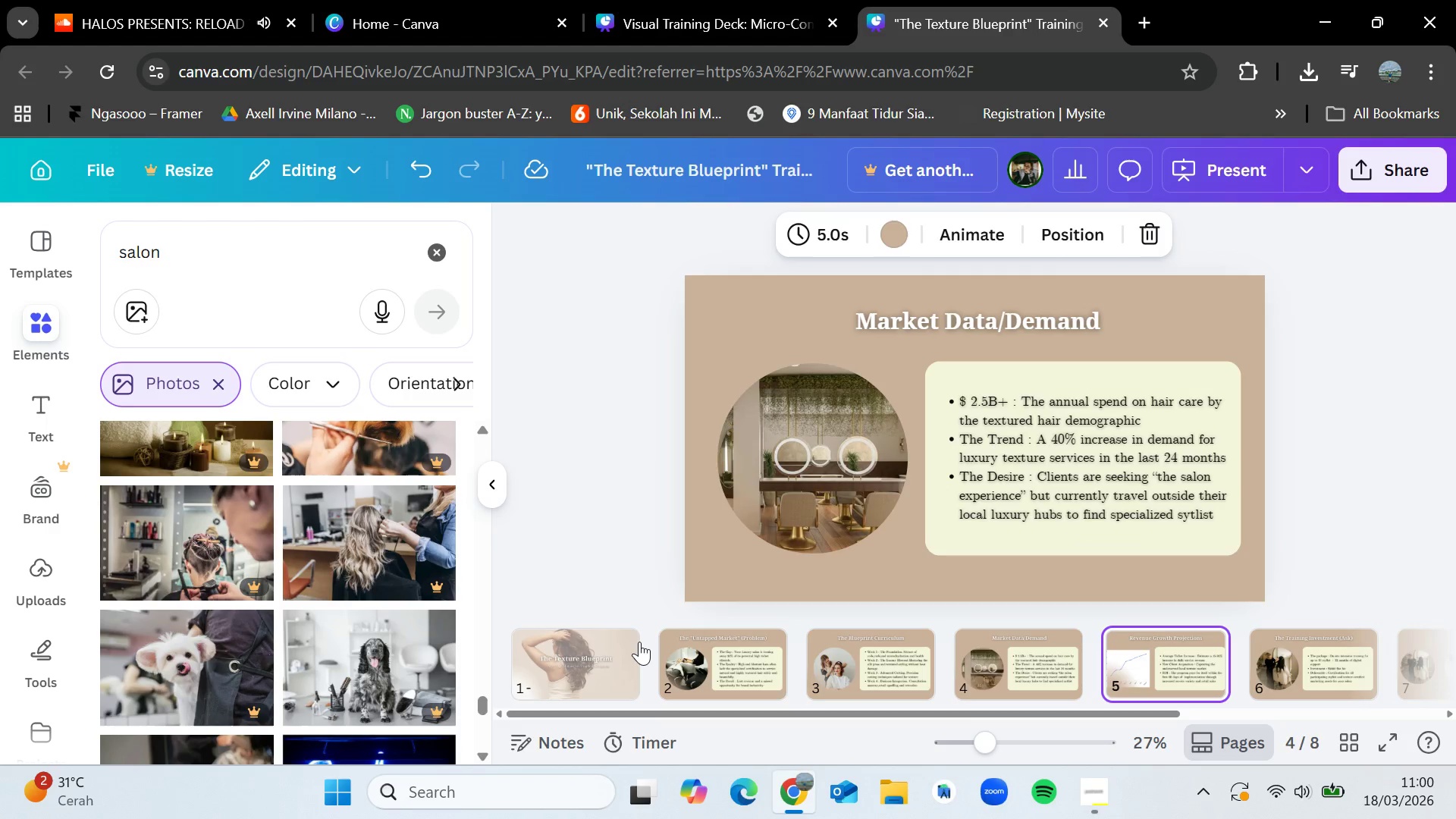 
key(ArrowRight)
 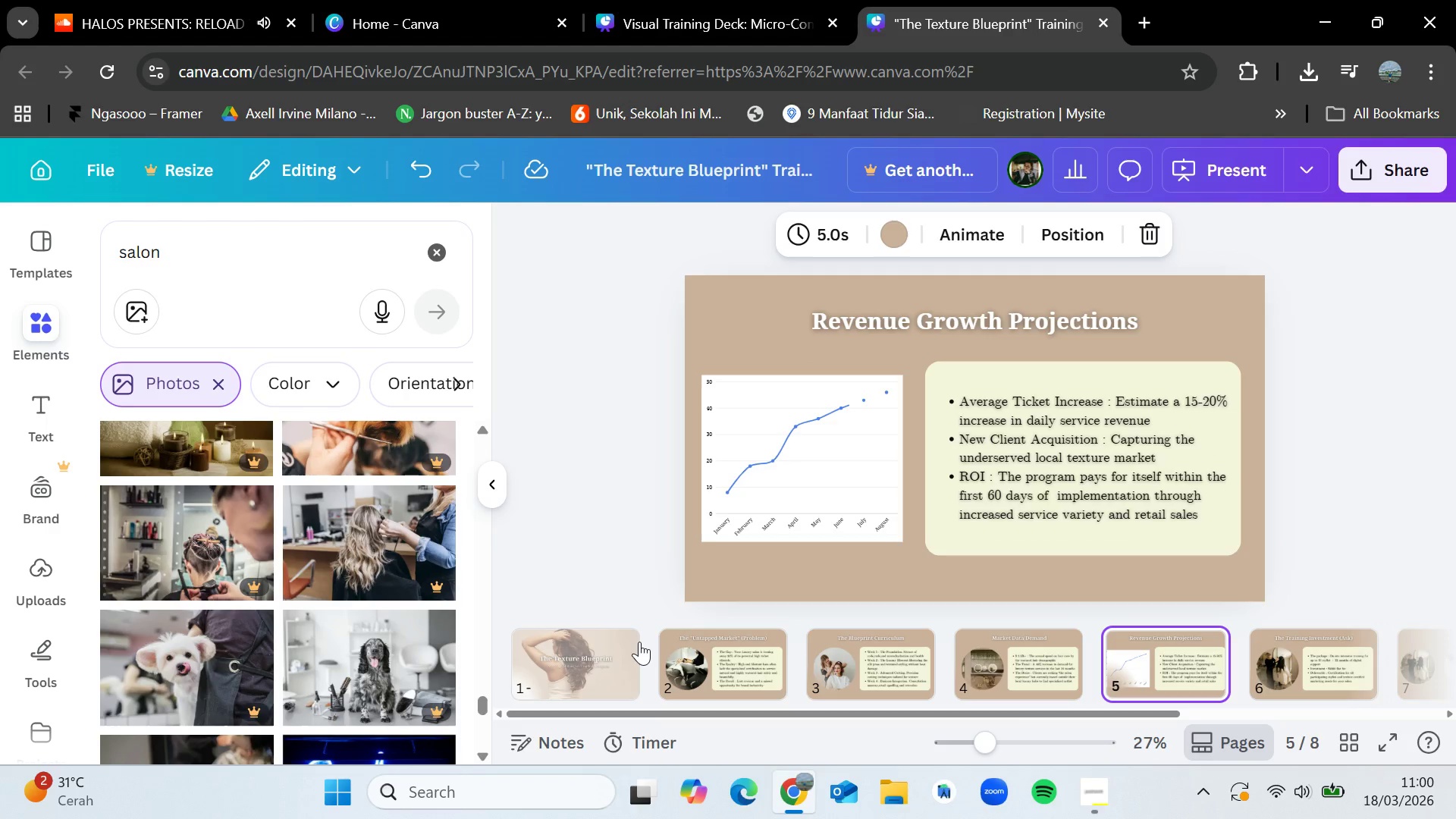 
key(ArrowRight)
 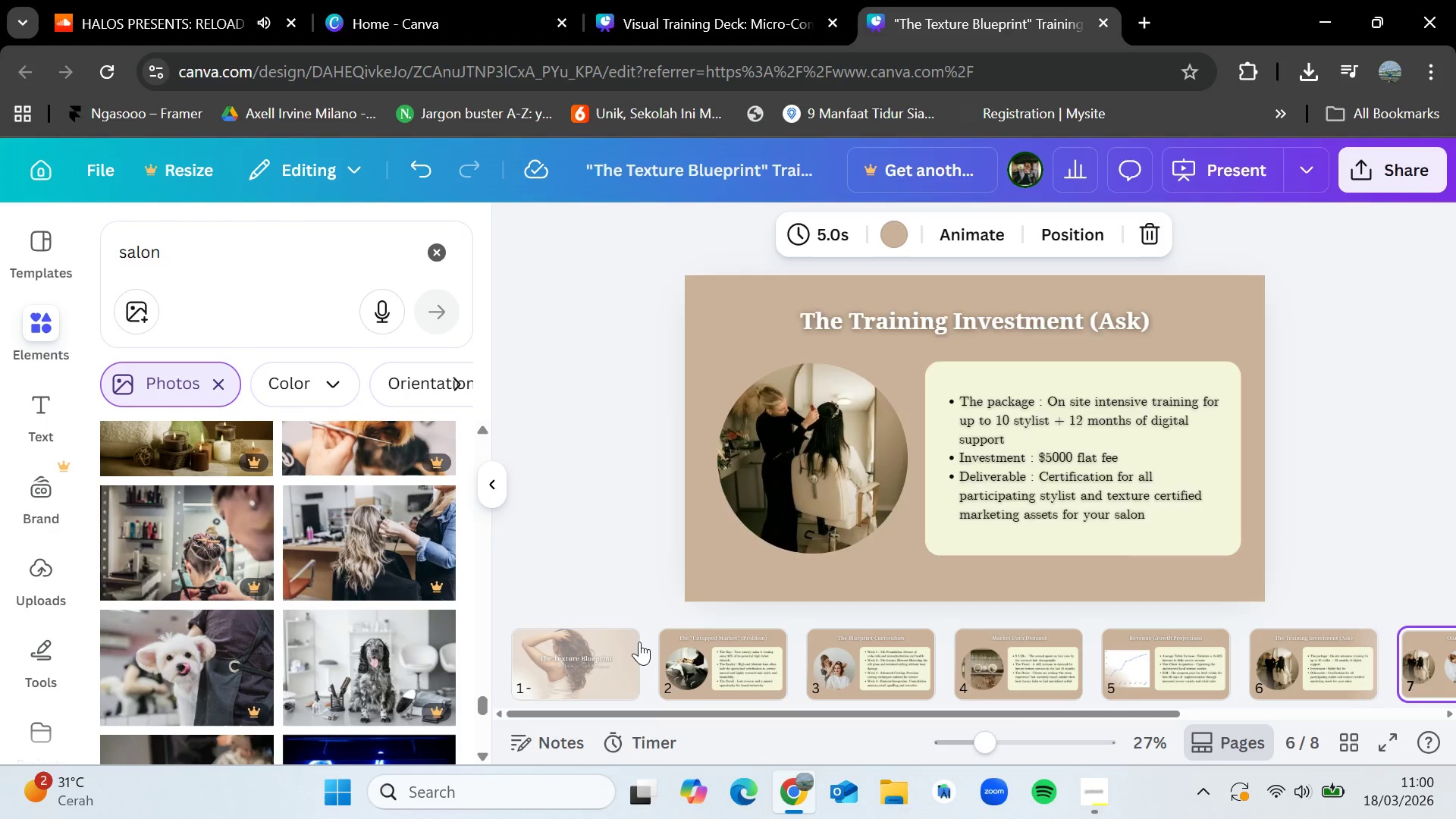 
key(ArrowRight)
 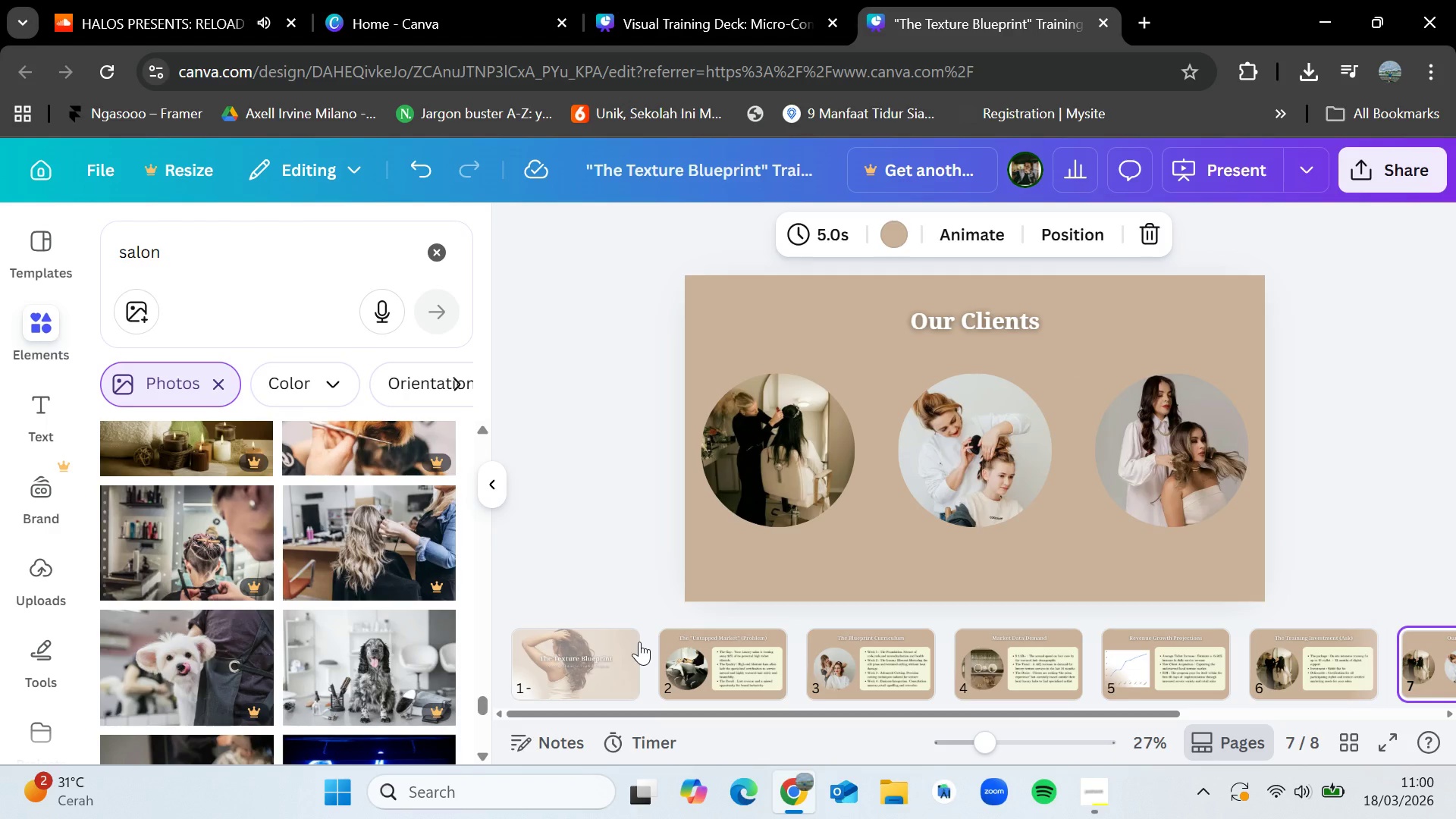 
key(ArrowRight)
 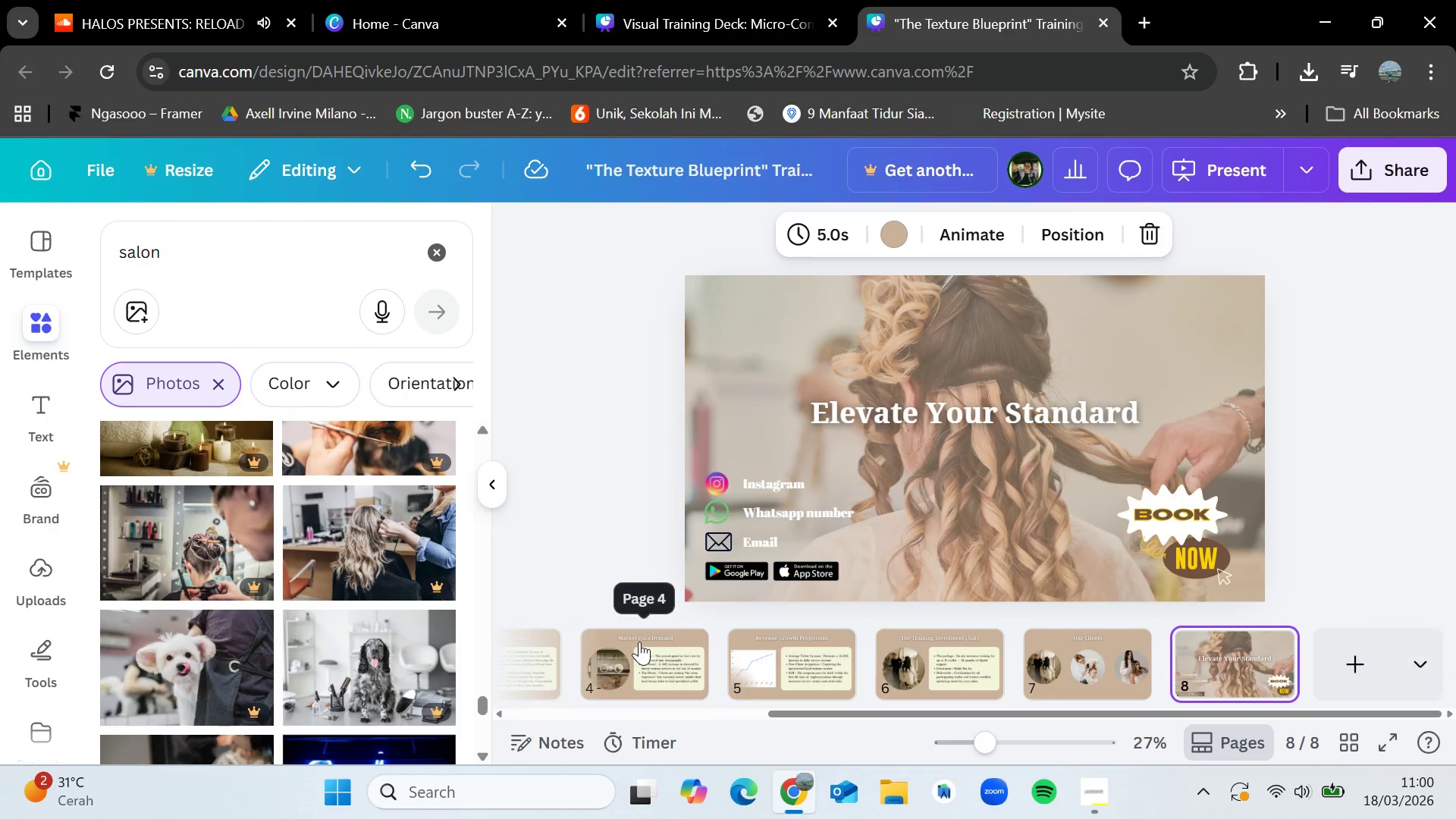 
key(ArrowRight)
 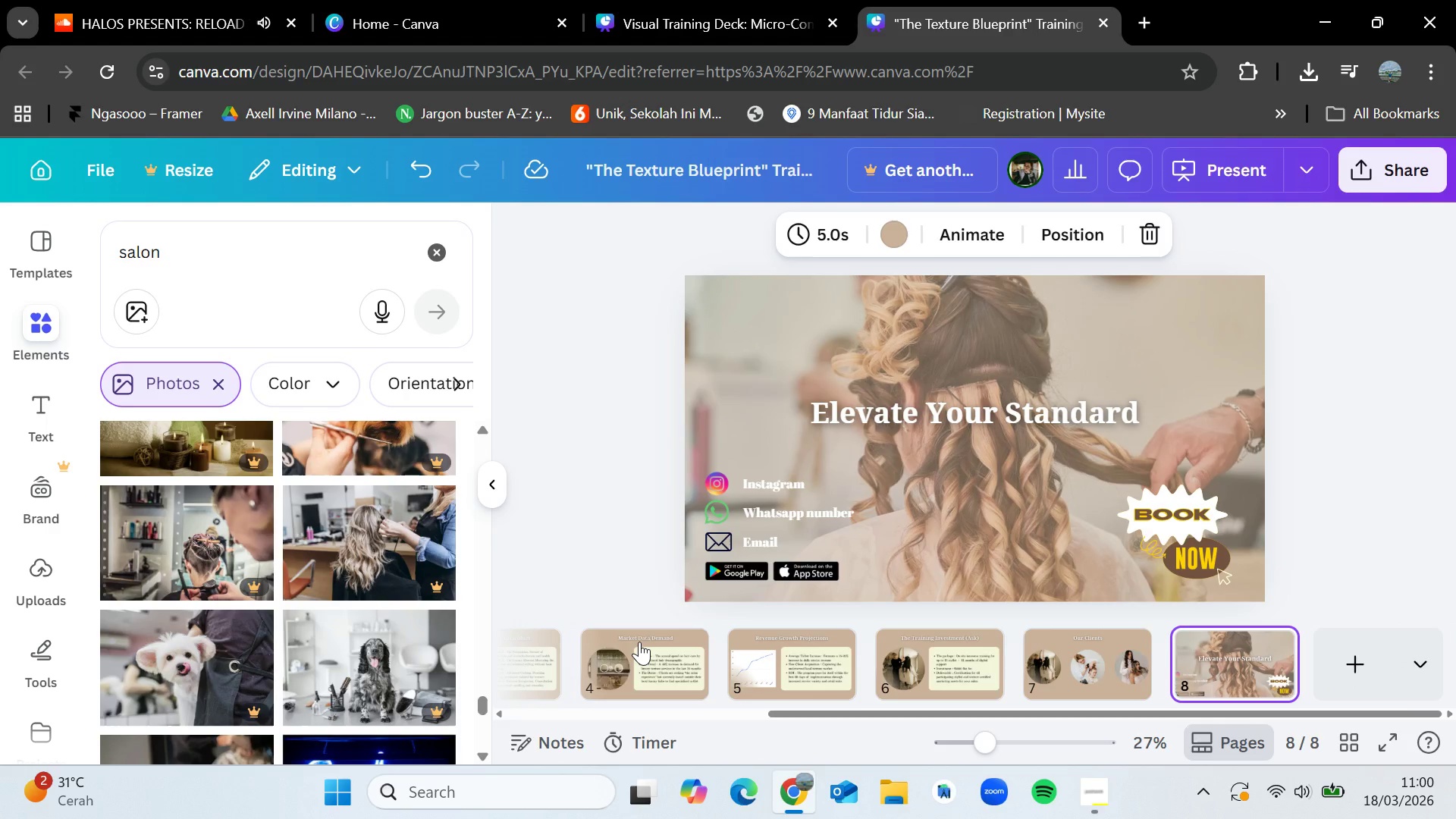 
key(ArrowLeft)
 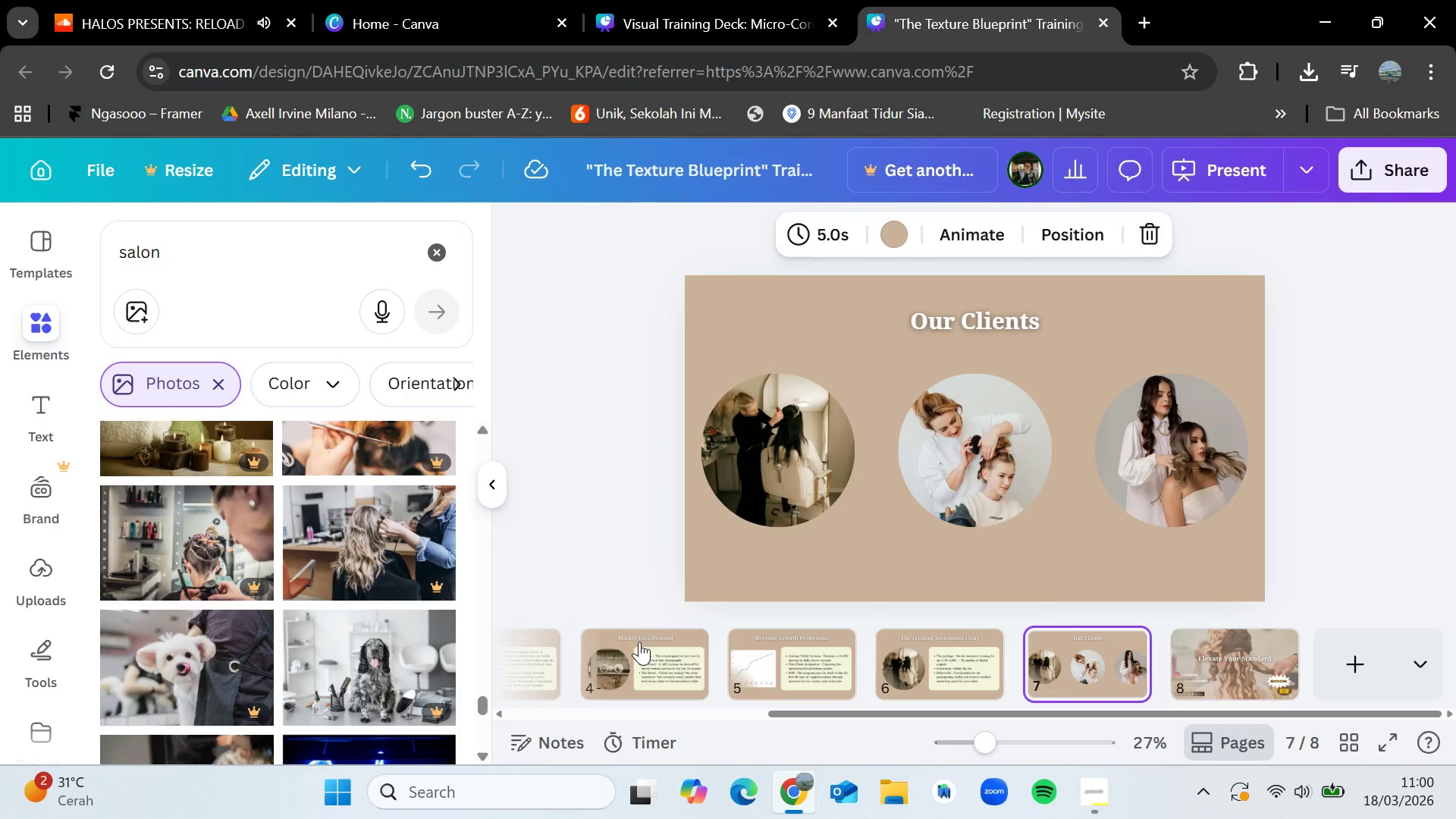 
key(ArrowRight)
 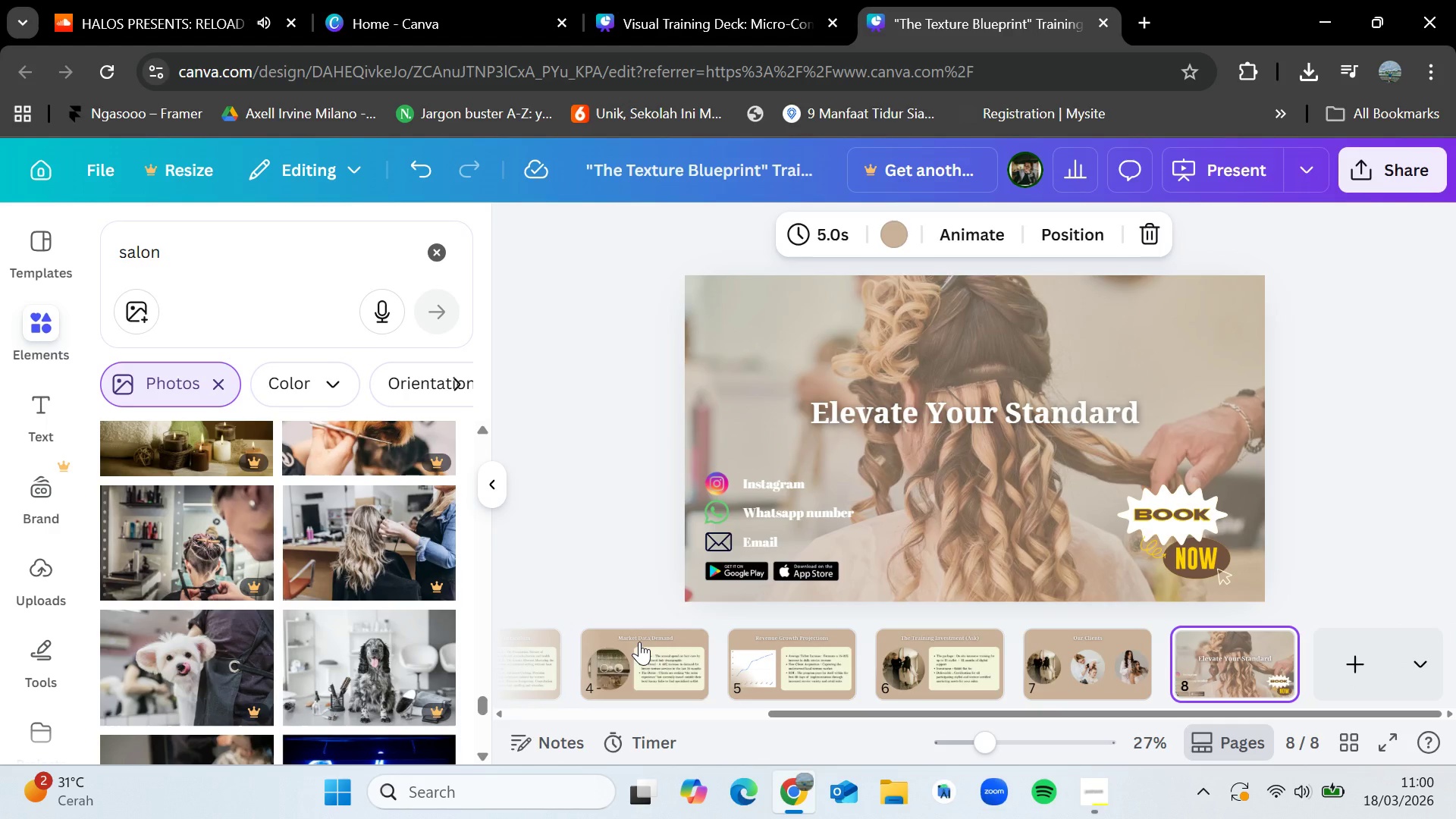 
key(ArrowLeft)
 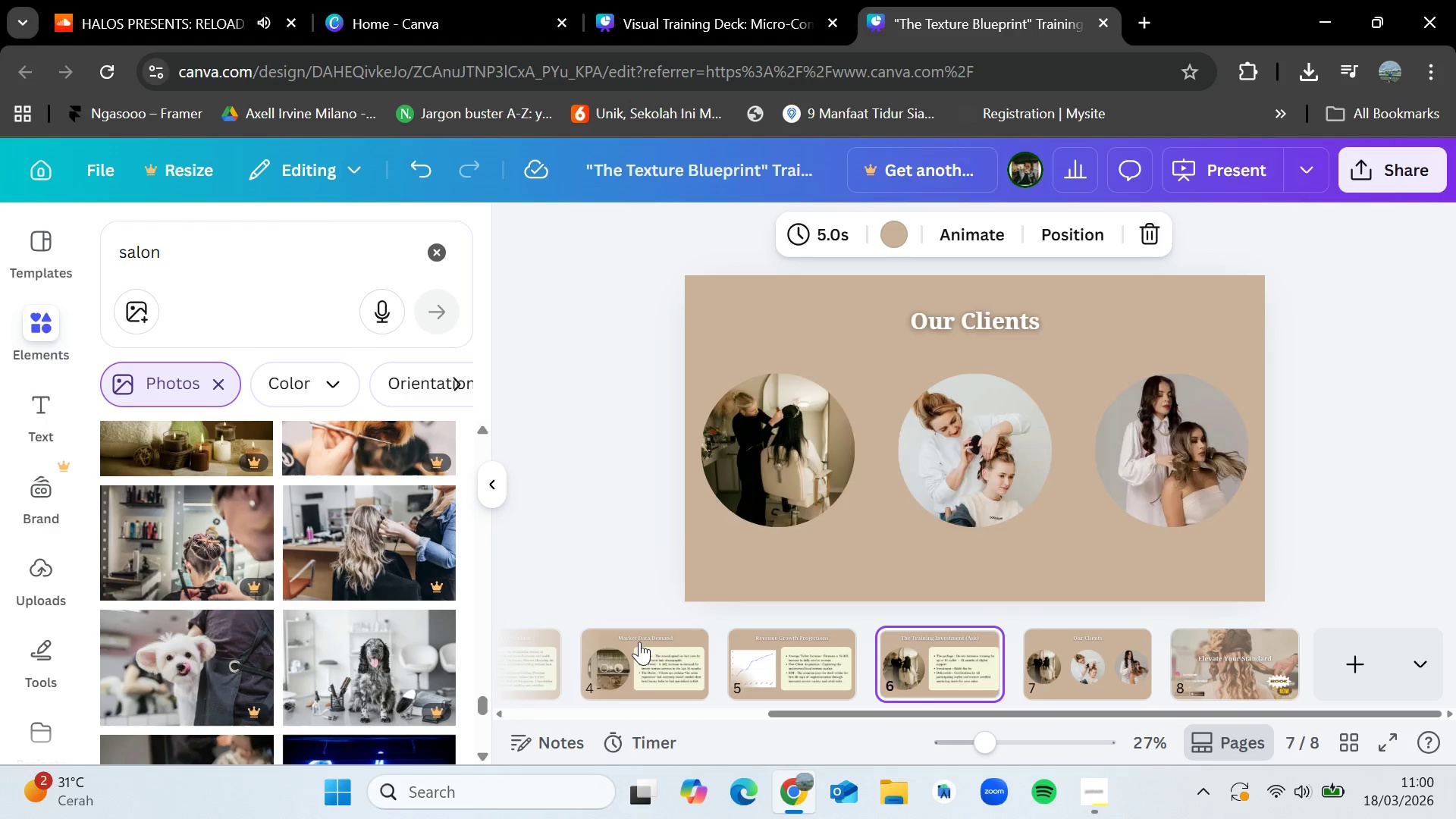 
key(ArrowLeft)
 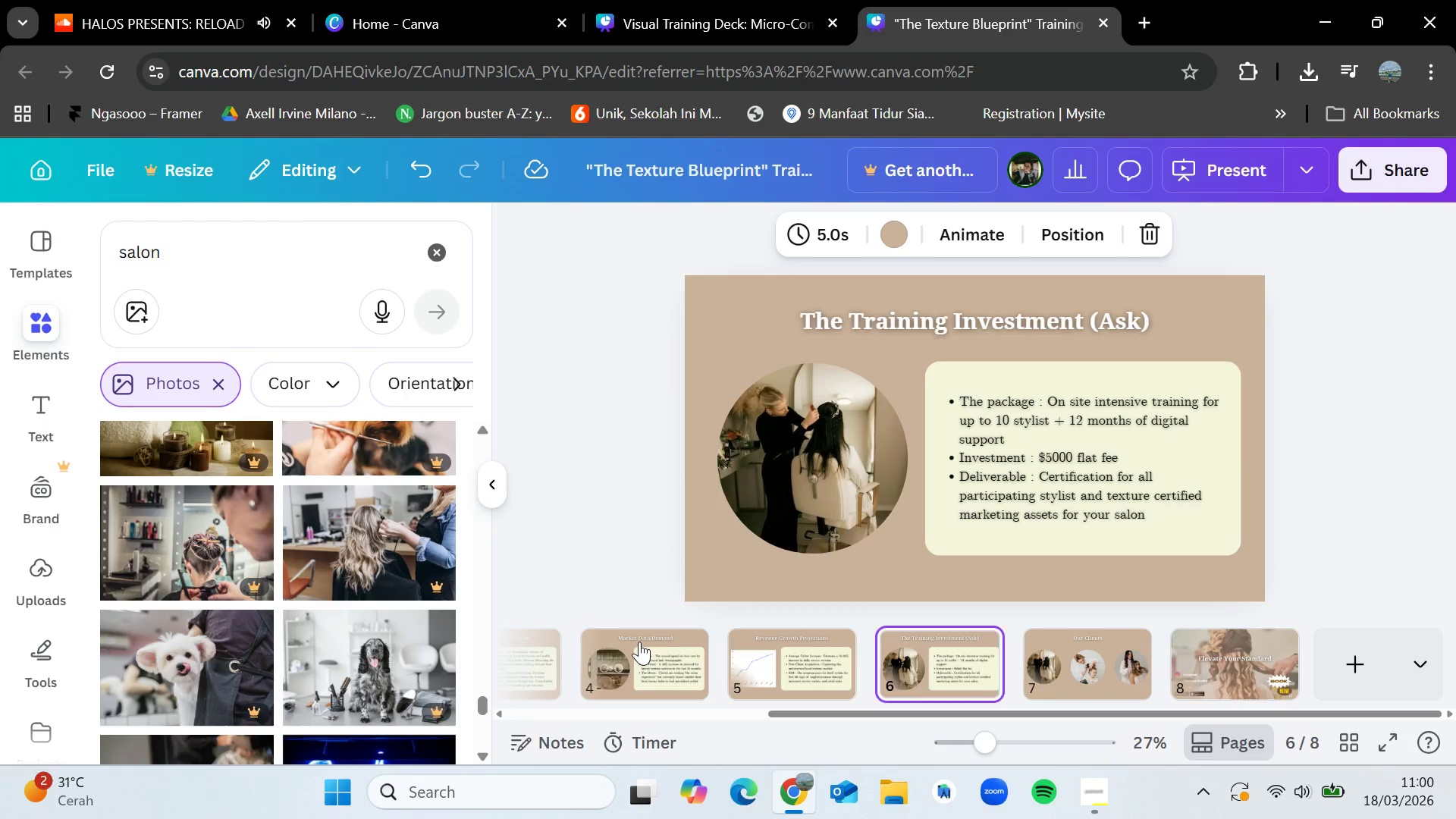 
key(ArrowLeft)
 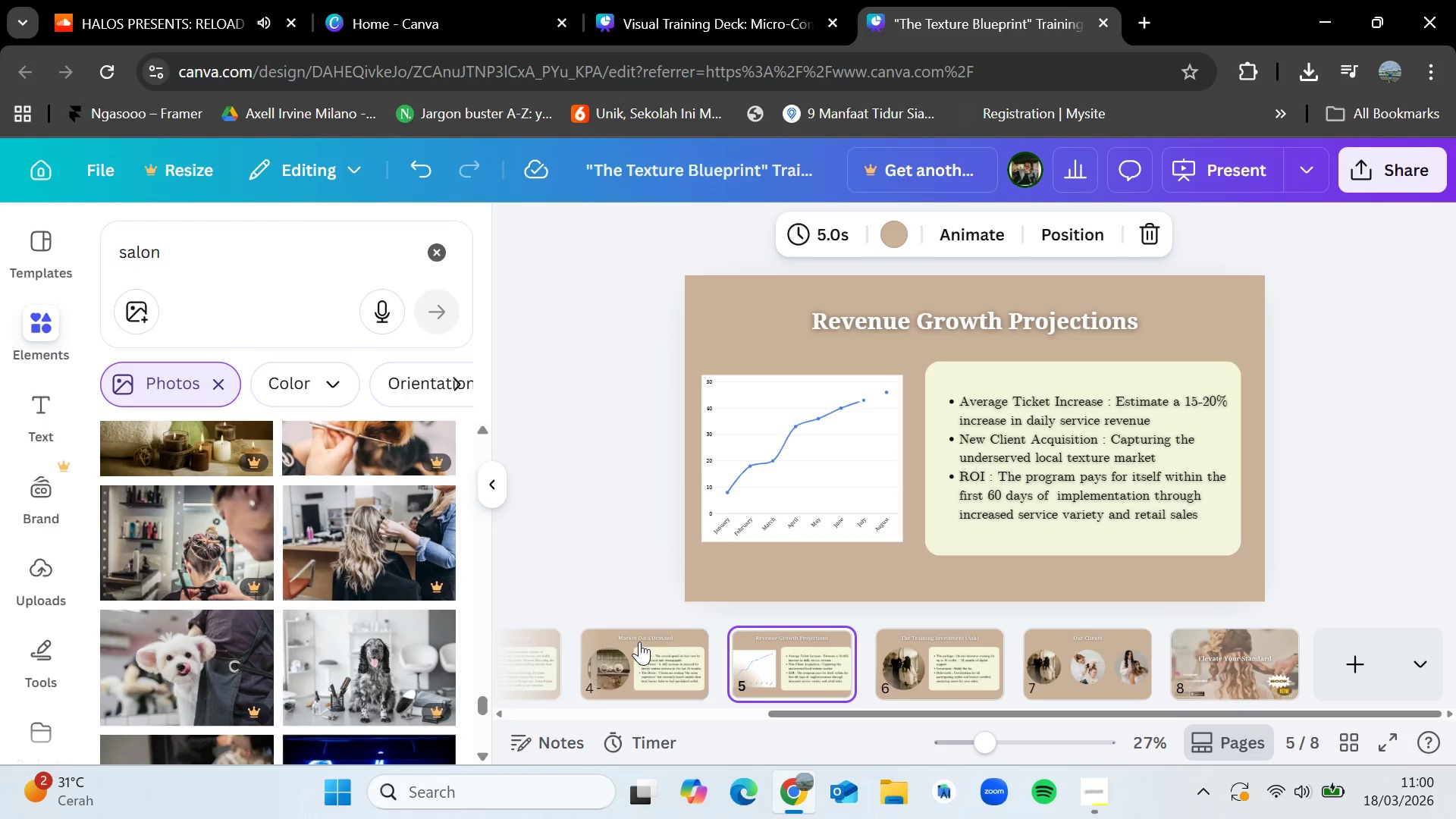 
key(ArrowLeft)
 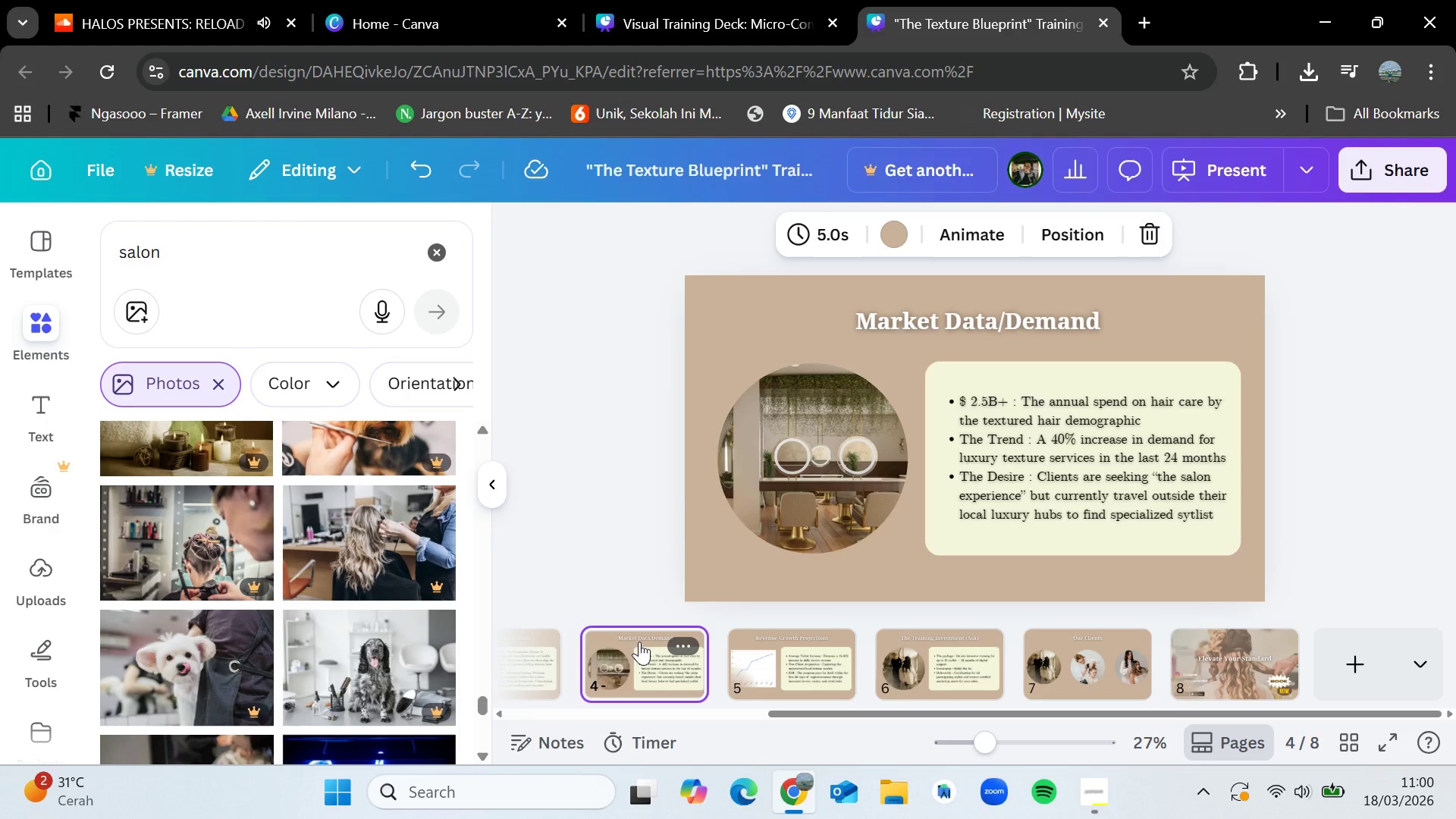 
wait(6.41)
 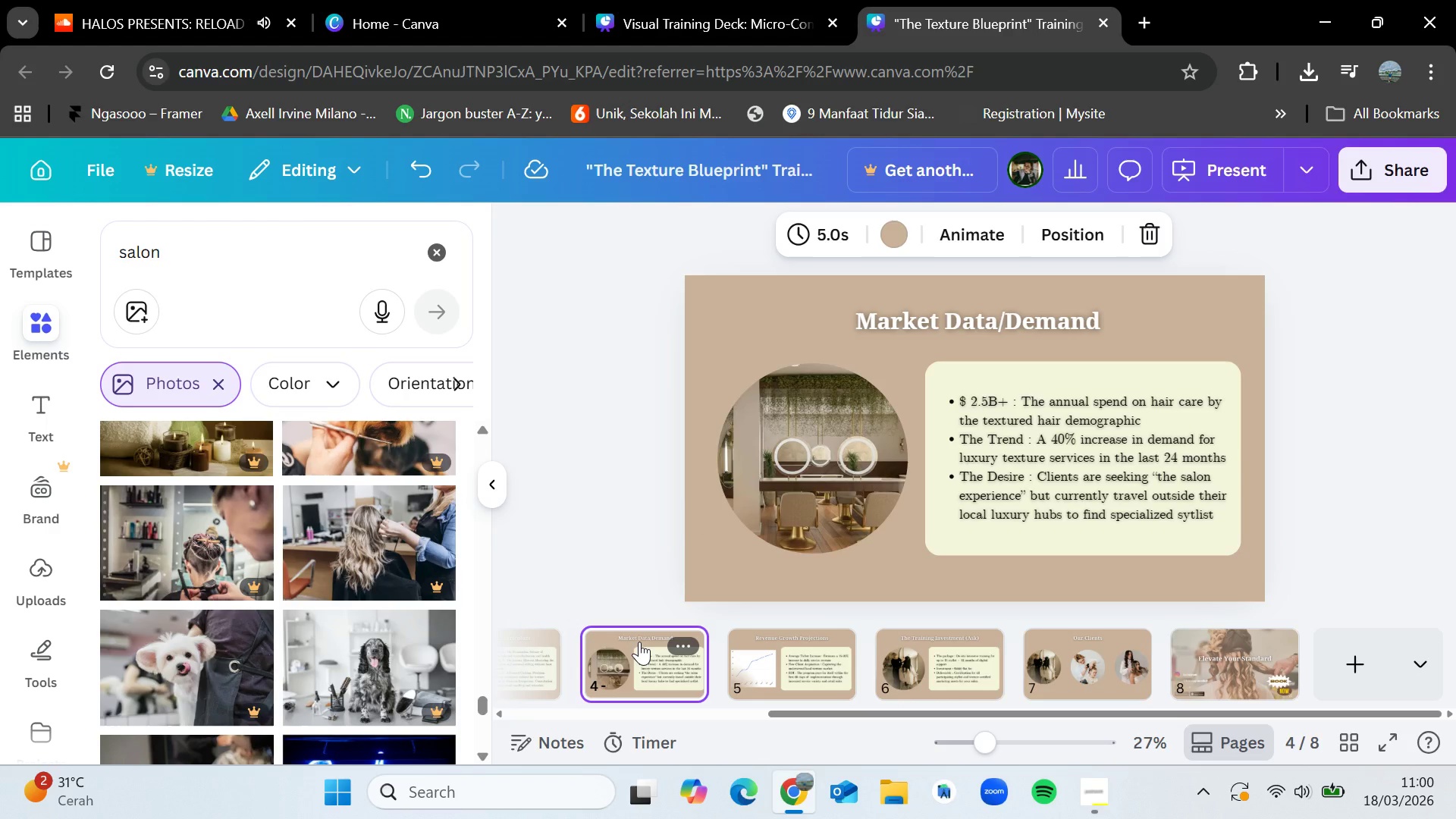 
key(ArrowLeft)
 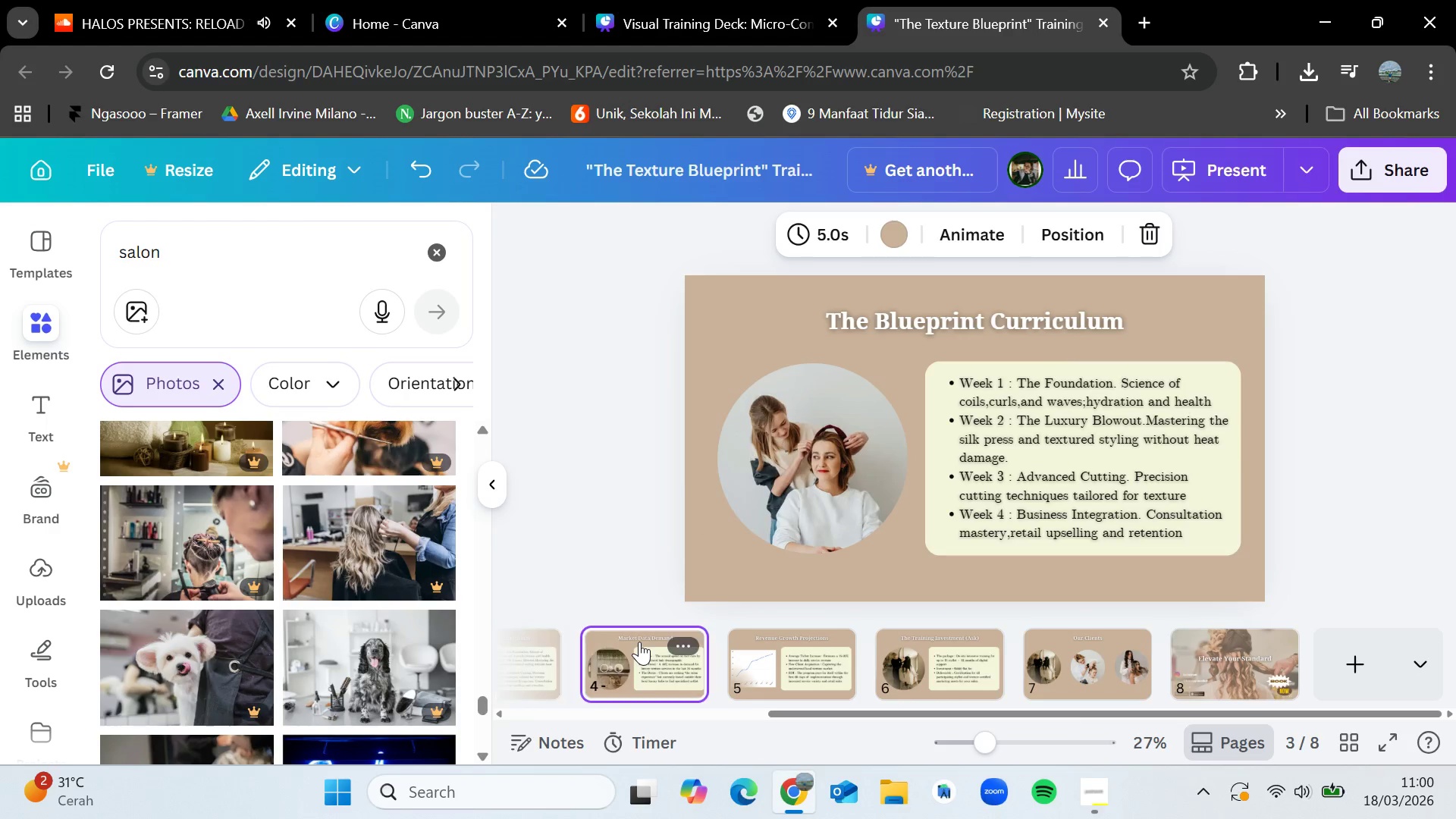 
key(ArrowRight)
 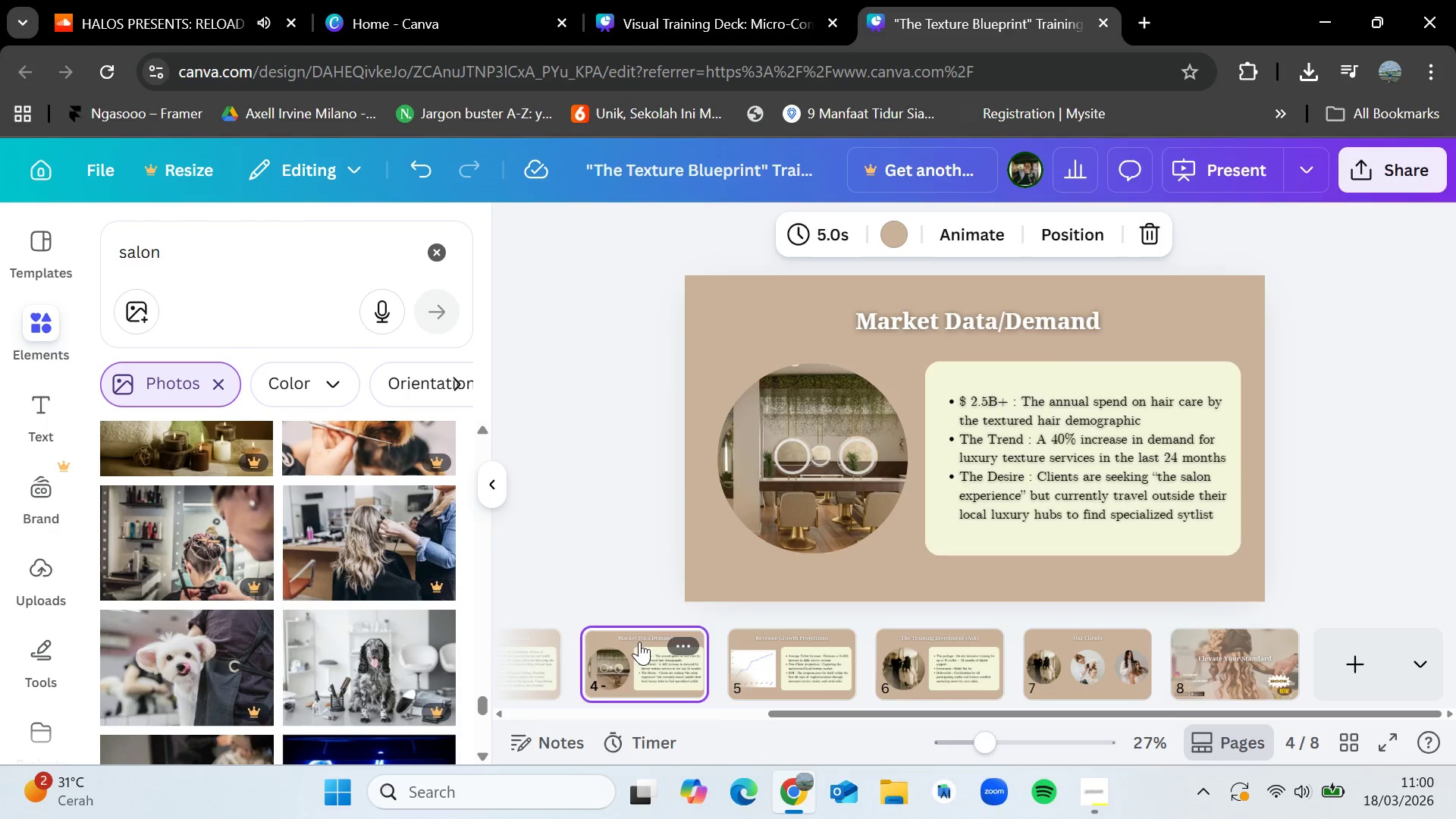 
key(ArrowRight)
 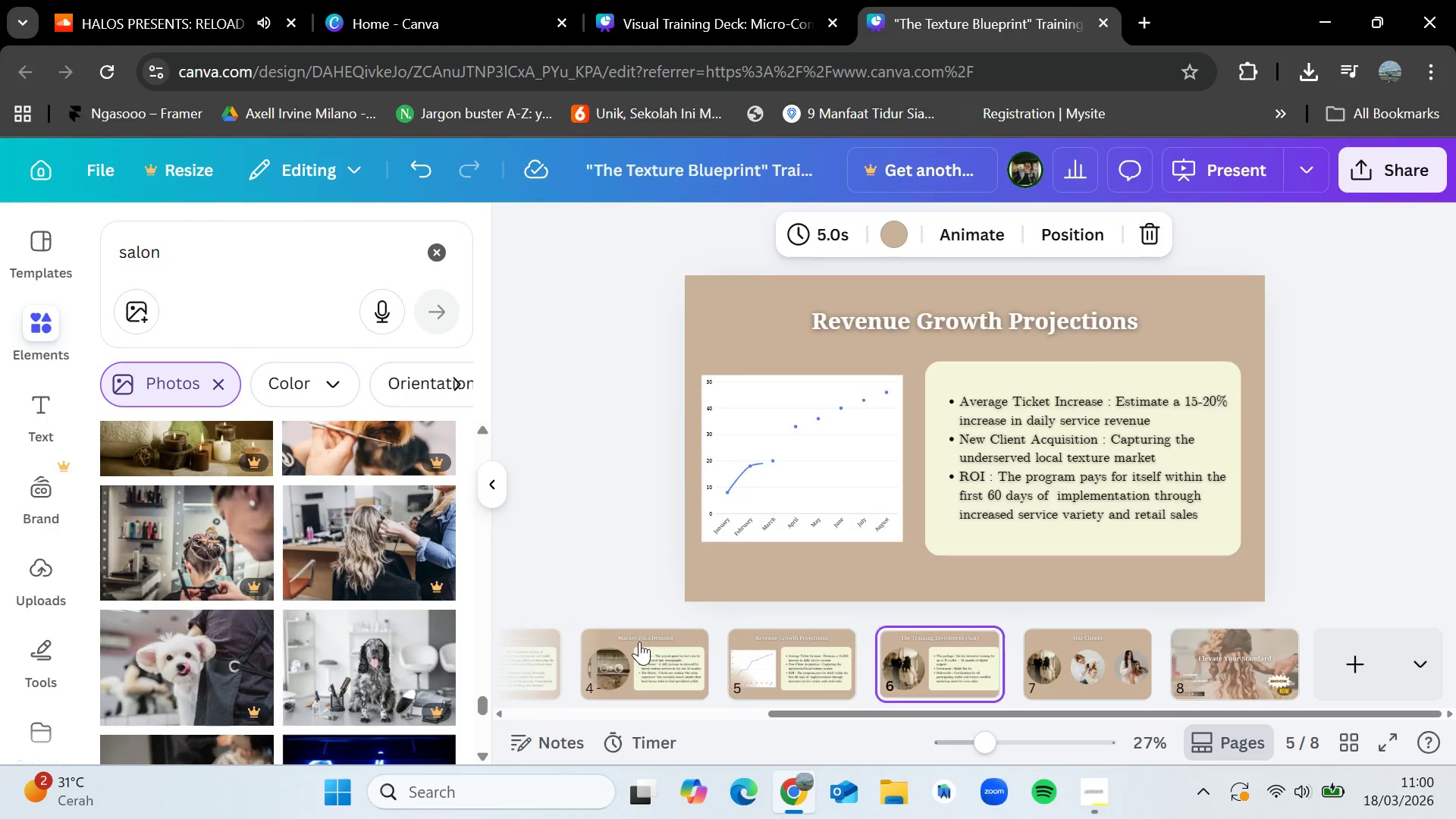 
key(ArrowRight)
 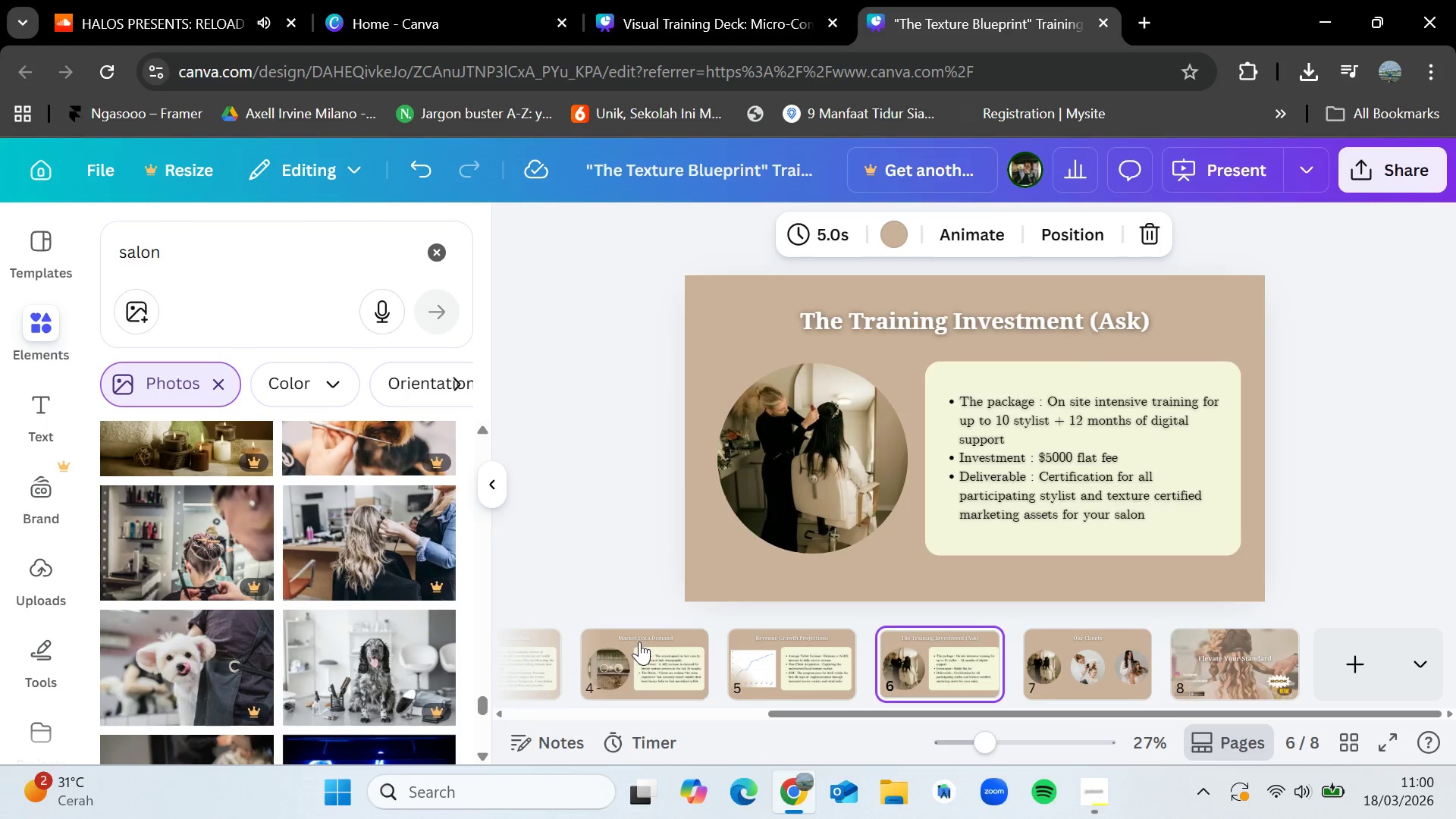 
key(ArrowLeft)
 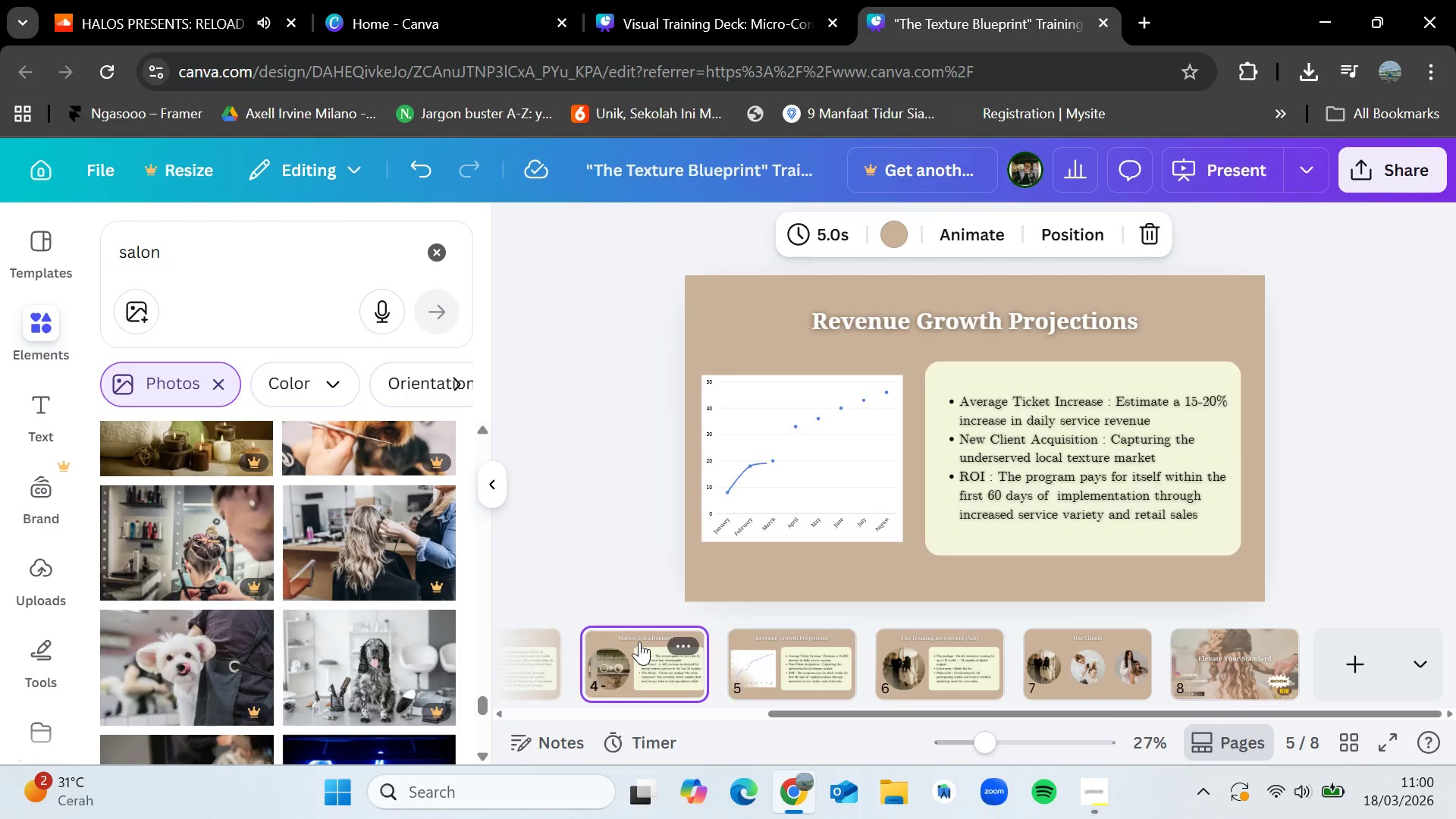 
key(ArrowLeft)
 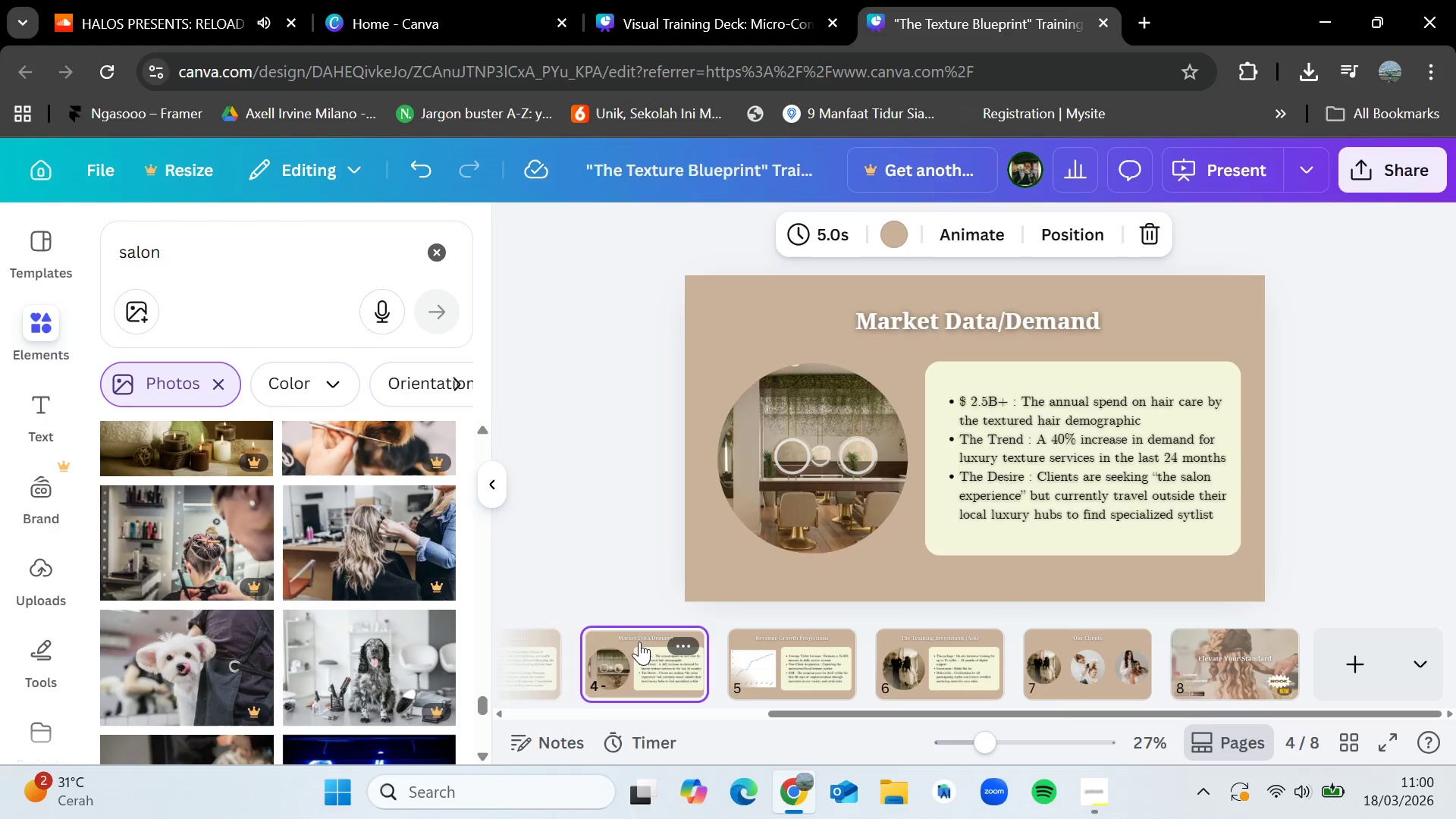 
key(ArrowLeft)
 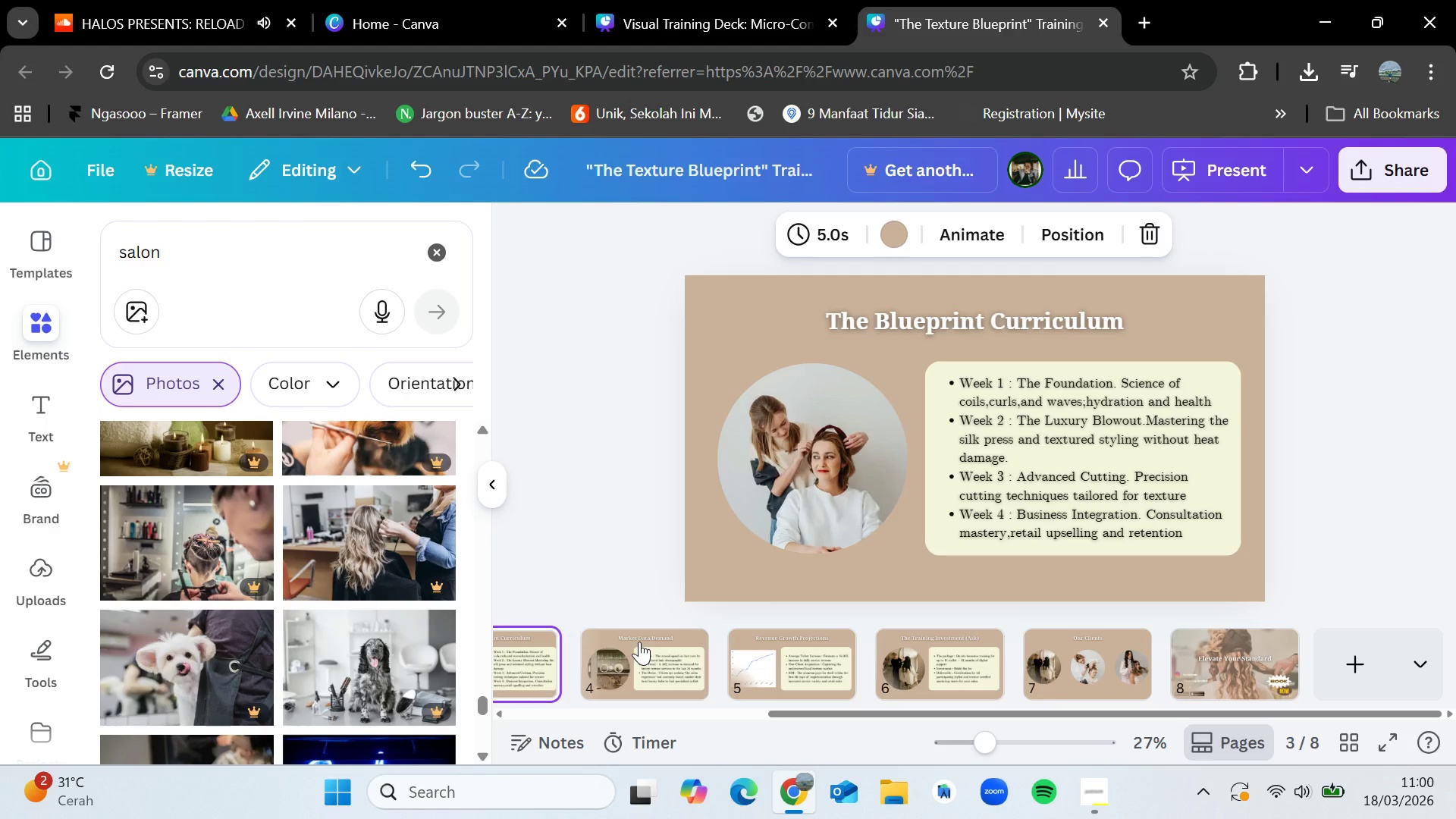 
key(ArrowRight)
 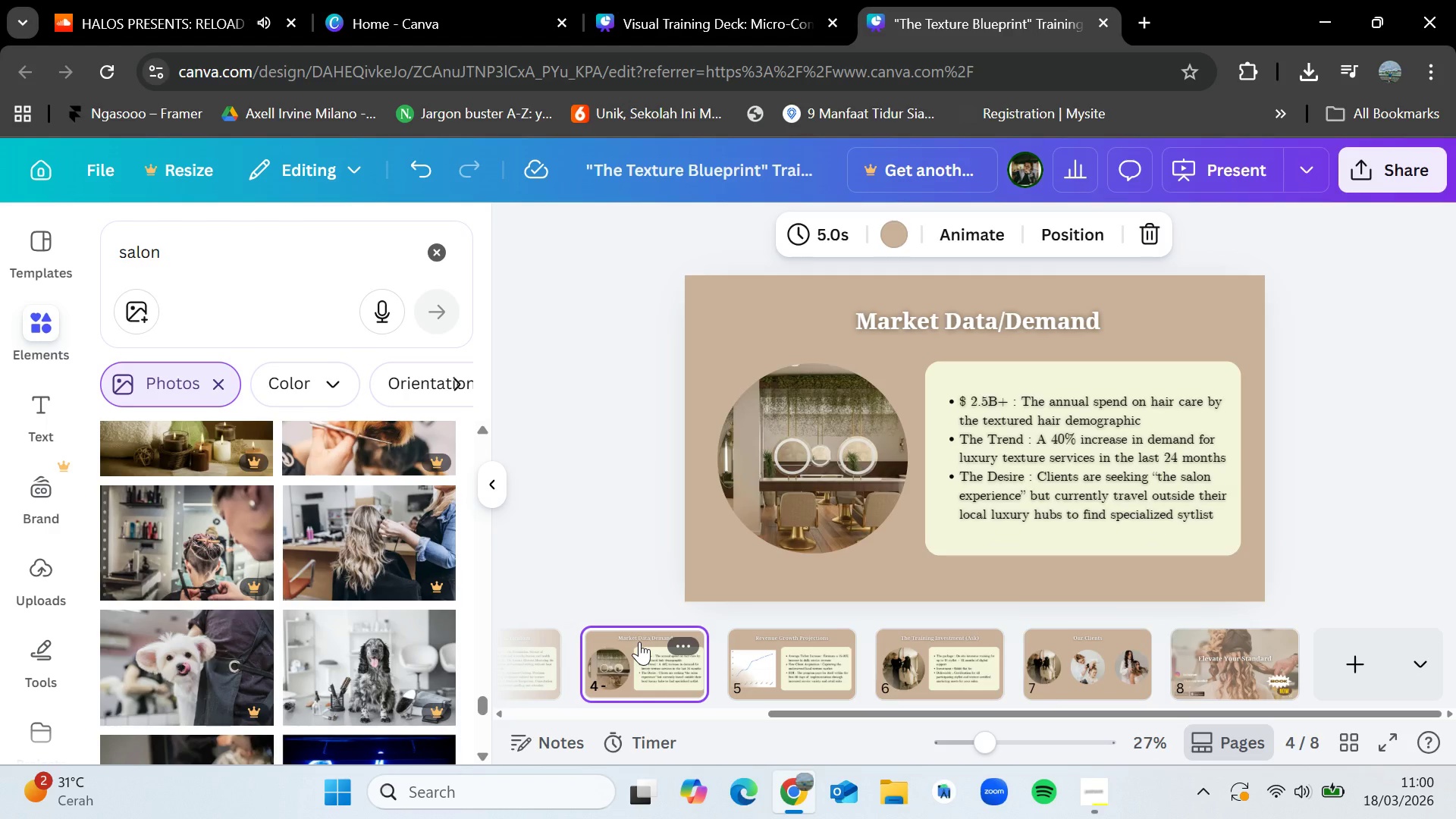 
key(ArrowLeft)
 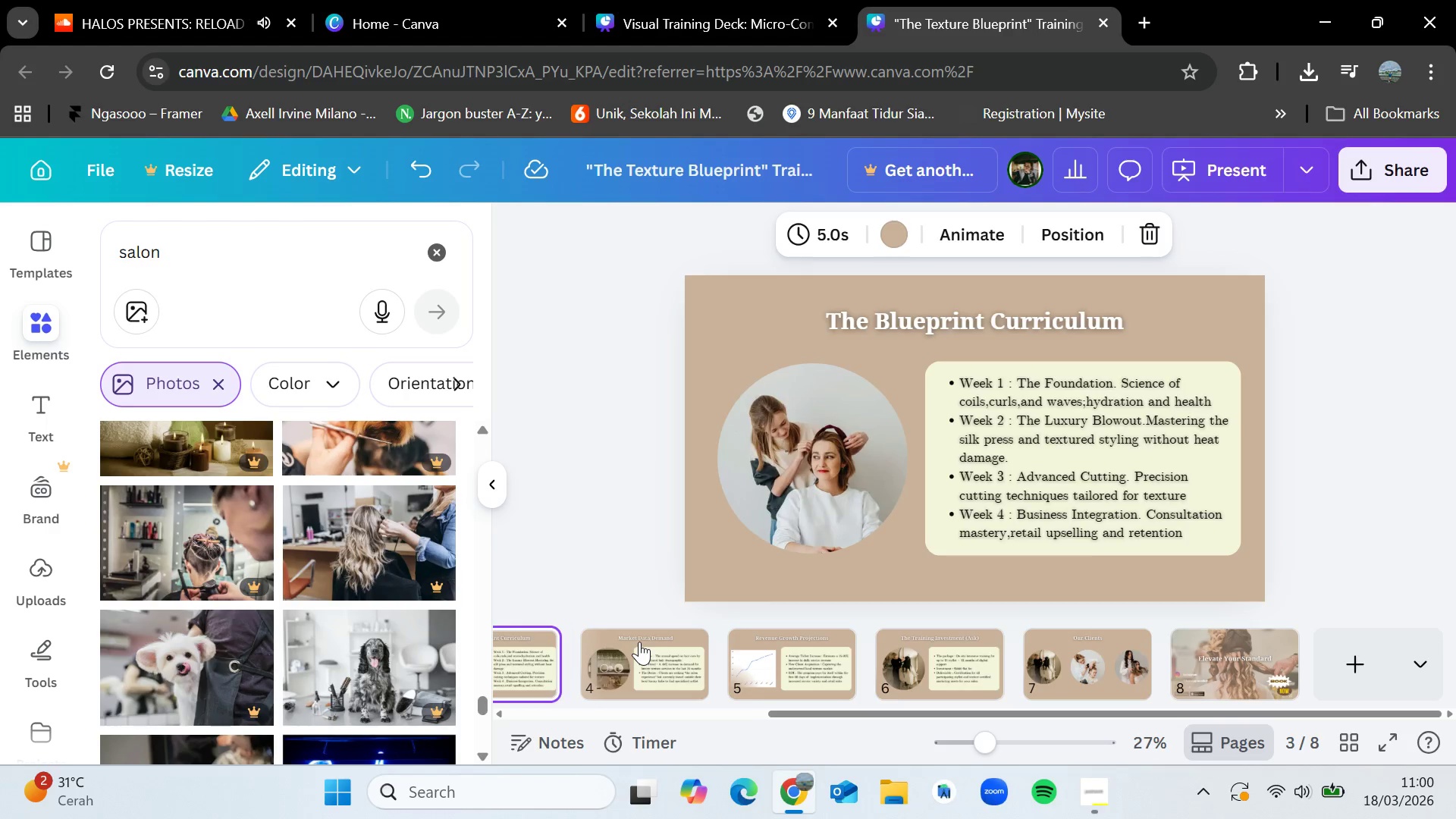 
key(ArrowLeft)
 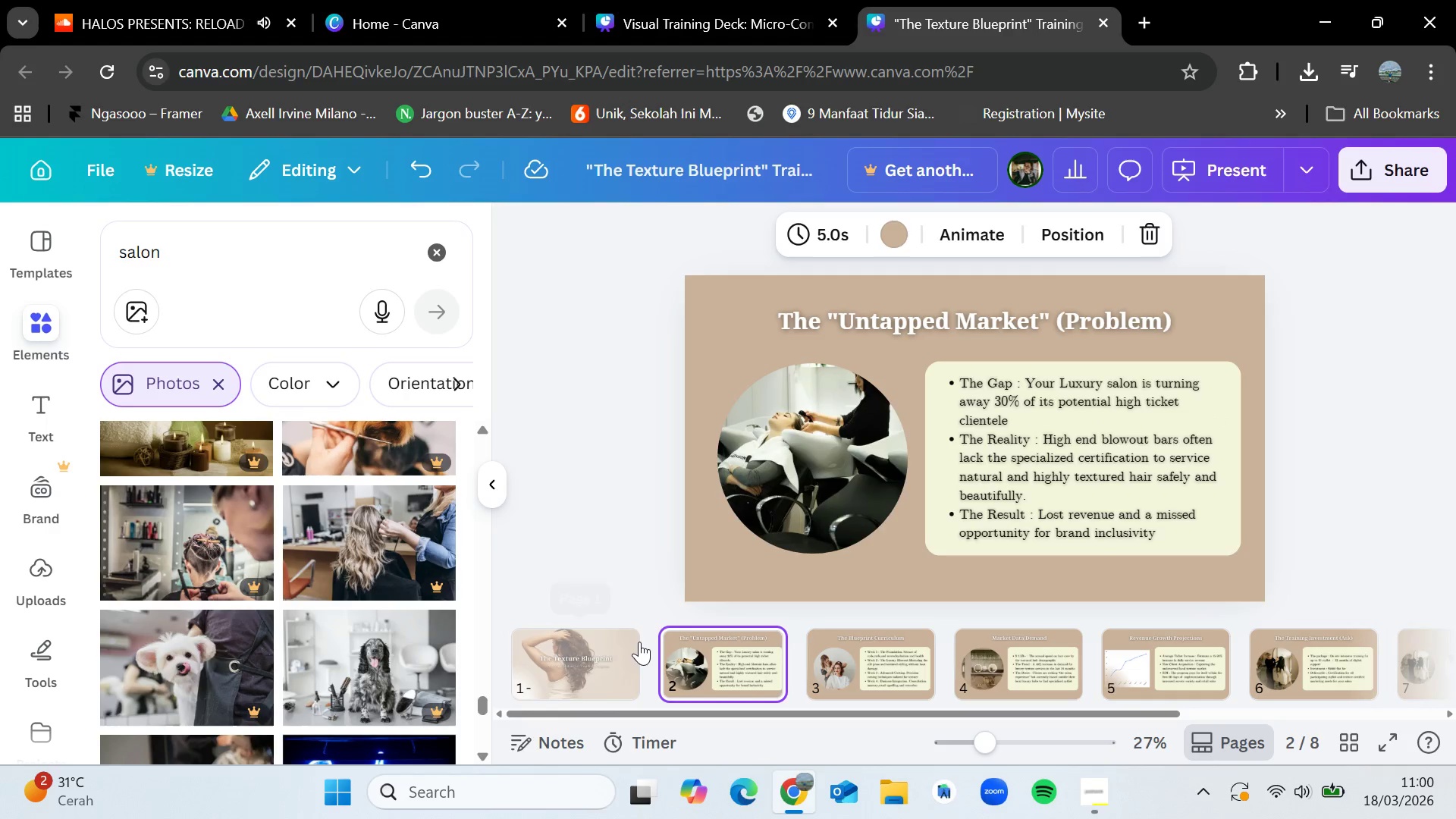 
key(ArrowRight)
 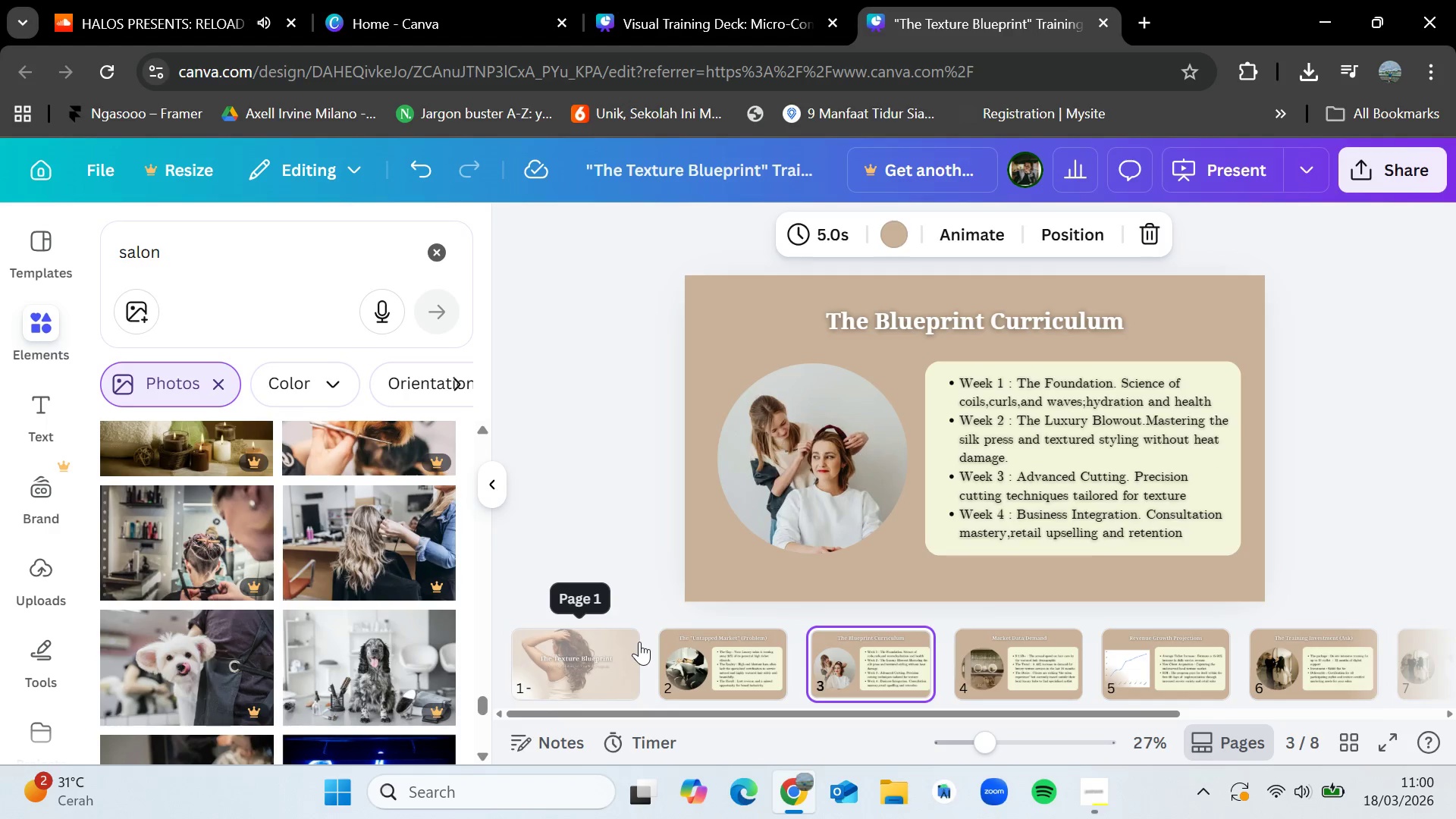 
key(ArrowRight)
 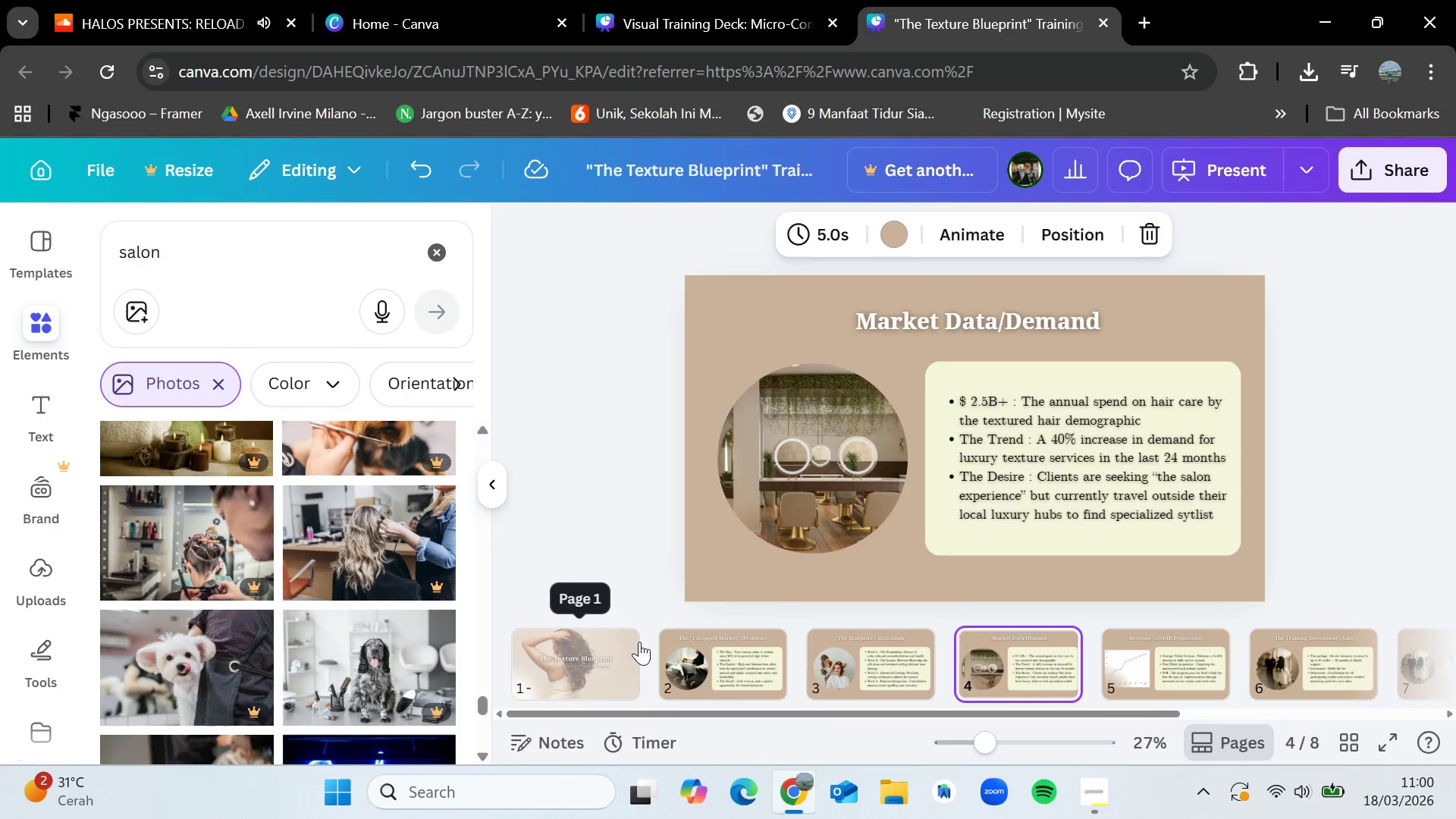 
key(ArrowRight)
 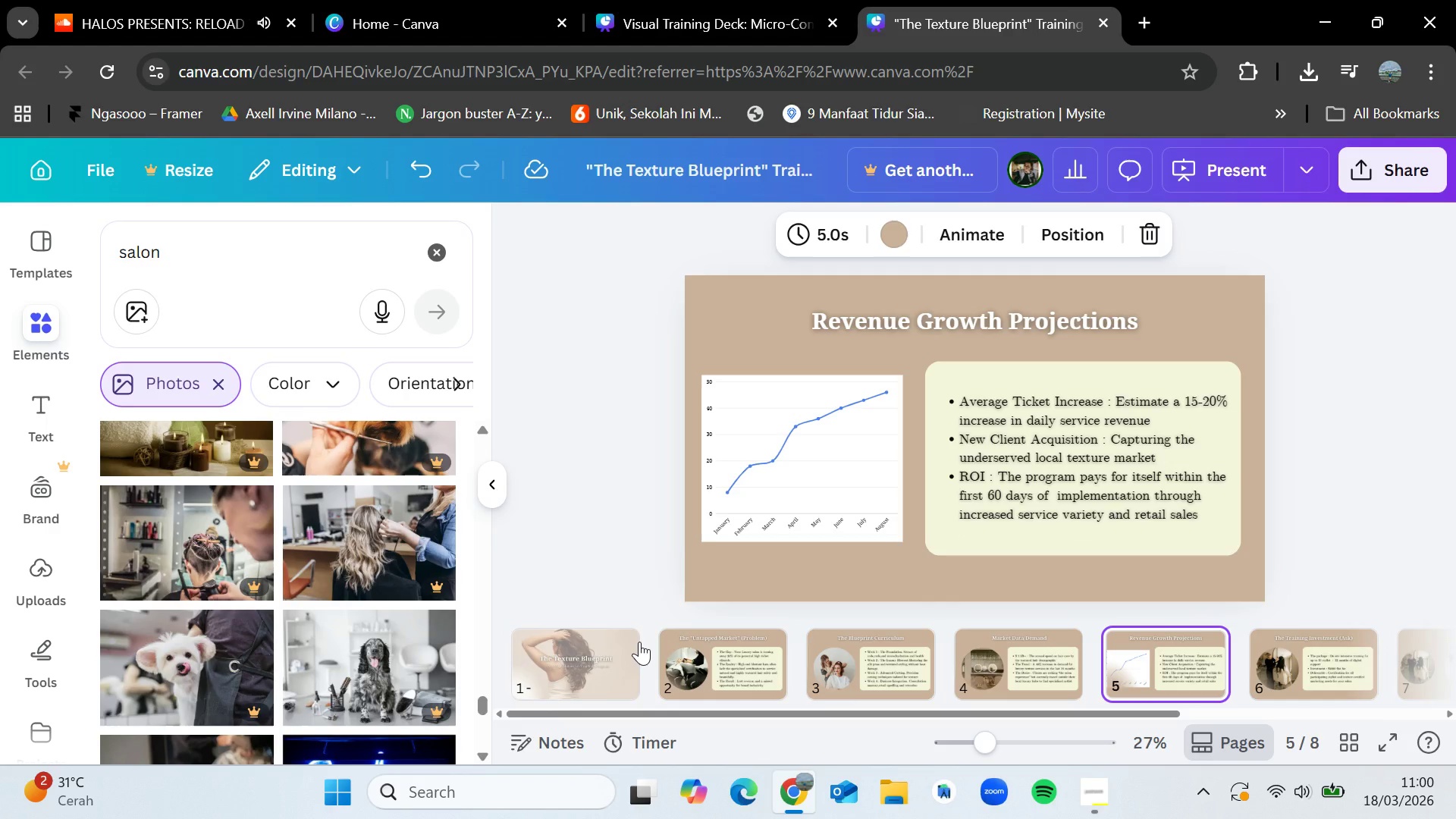 
wait(8.41)
 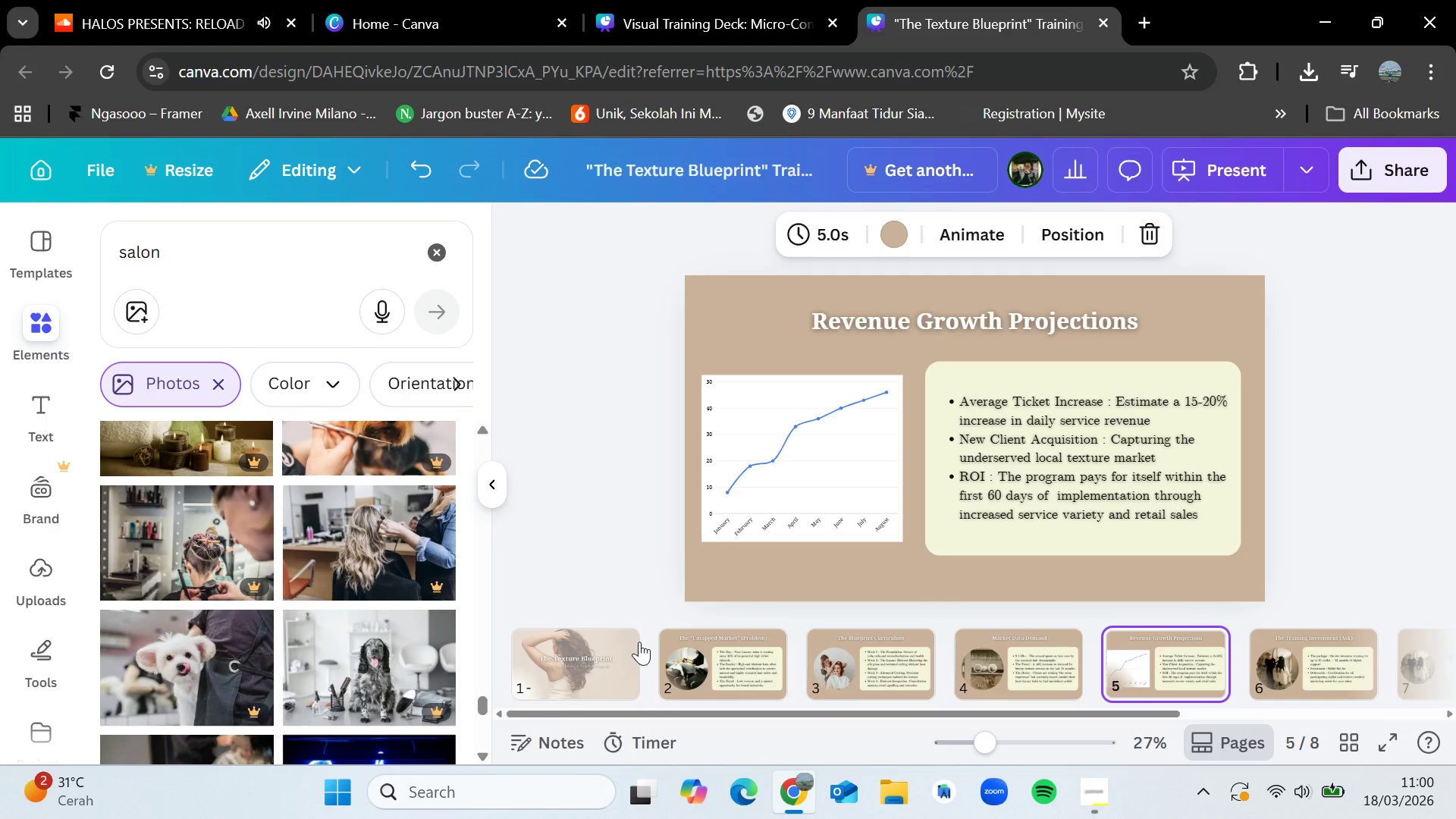 
key(ArrowLeft)
 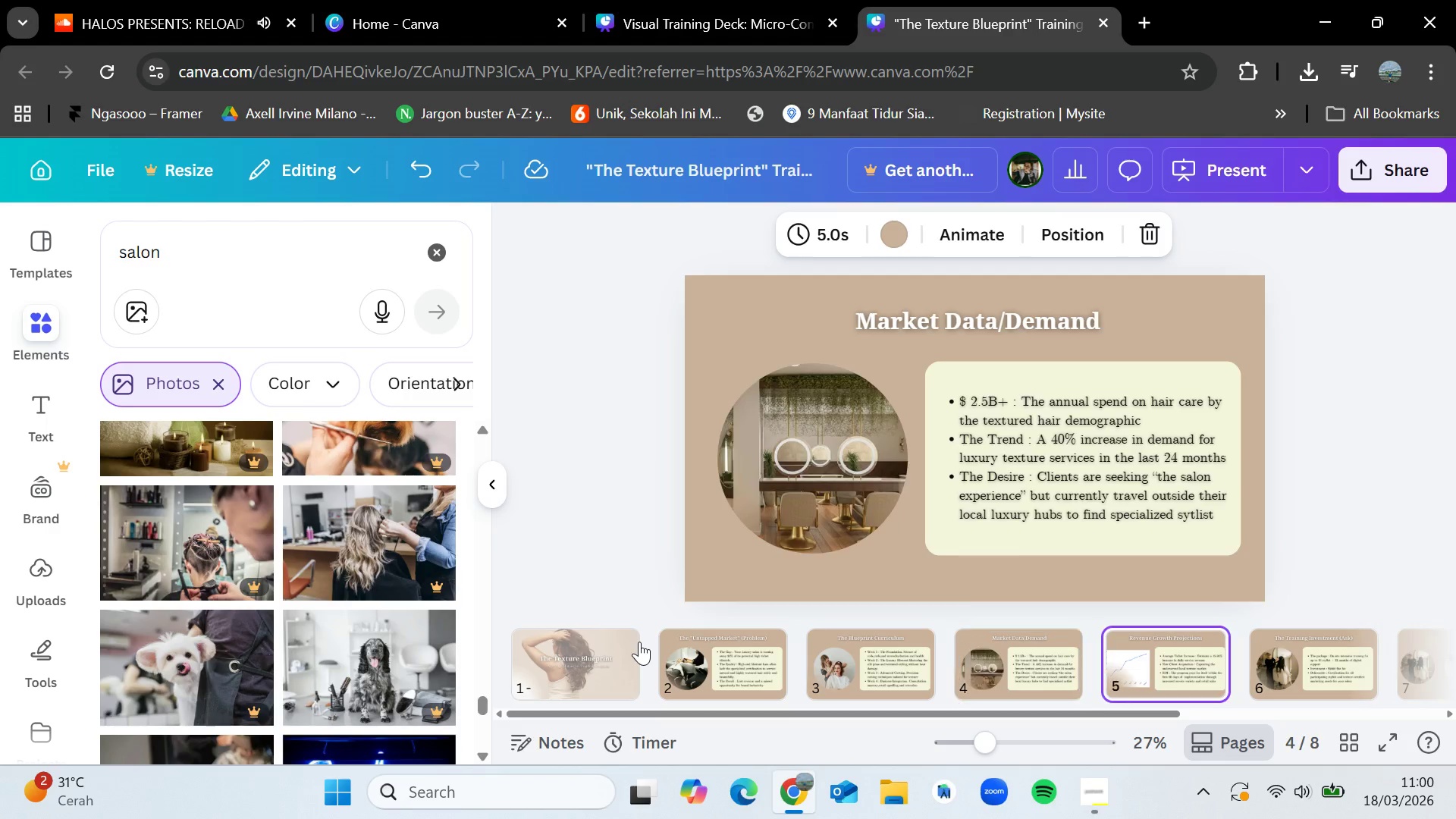 
key(ArrowRight)
 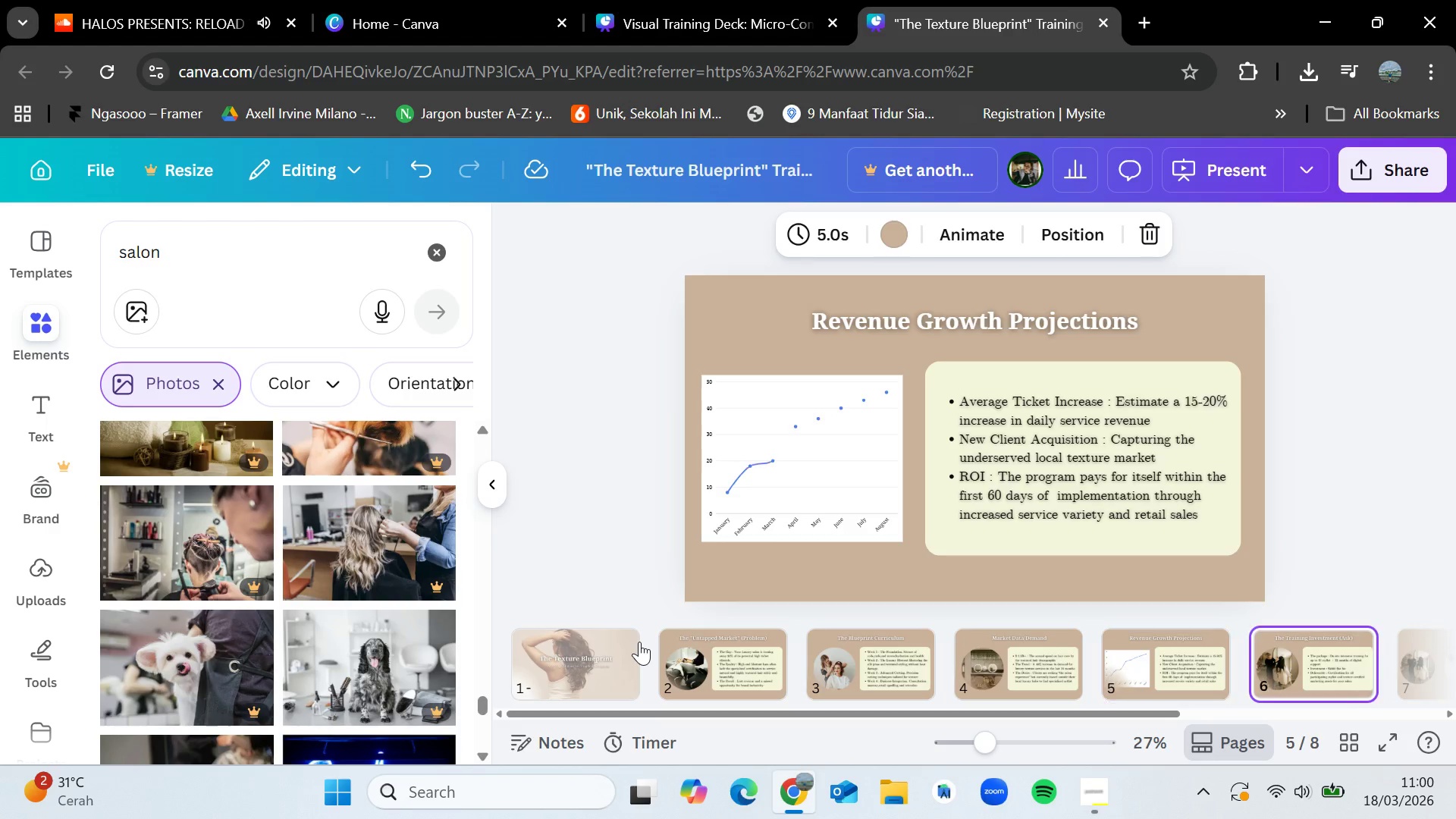 
key(ArrowRight)
 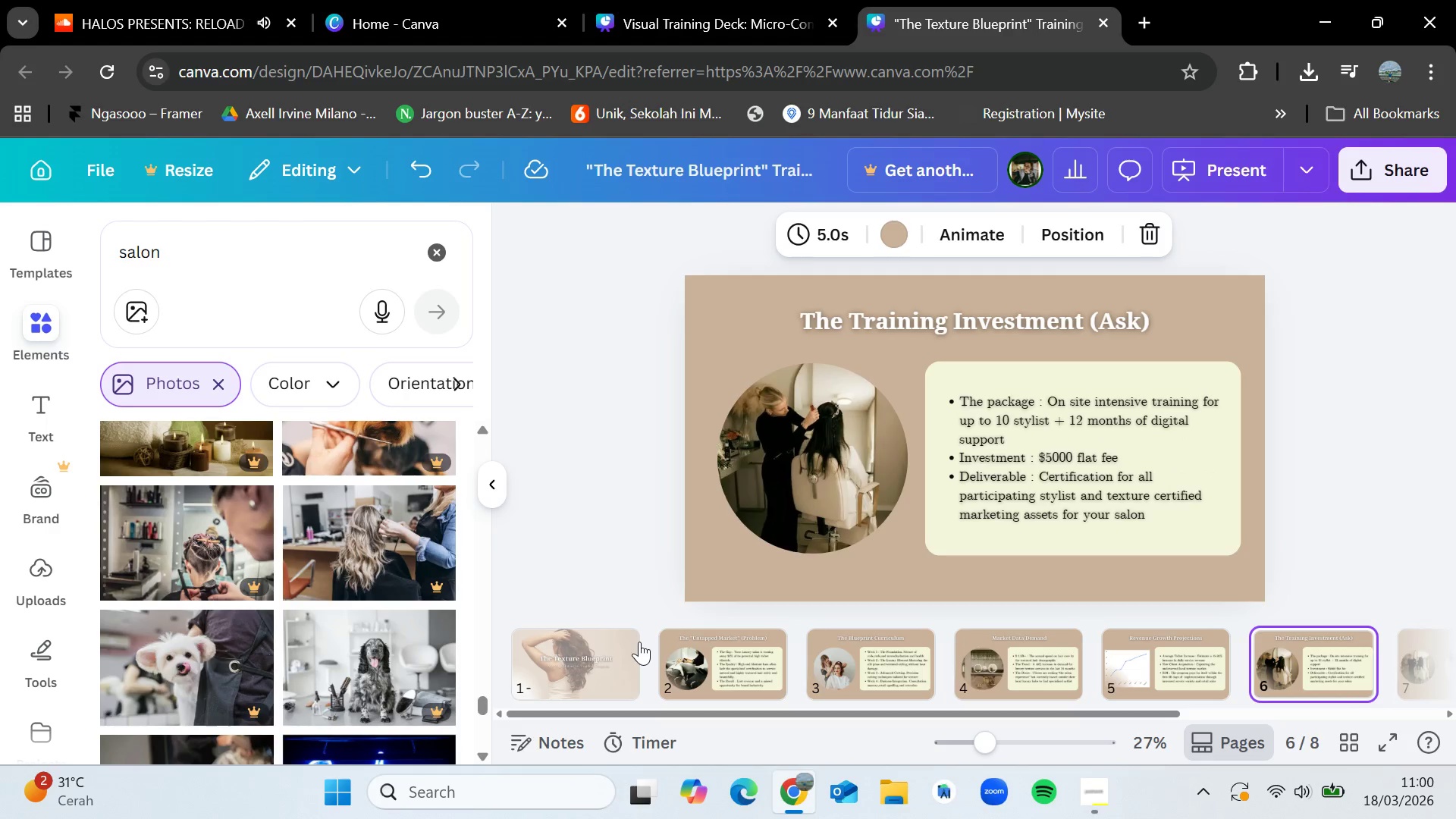 
key(ArrowRight)
 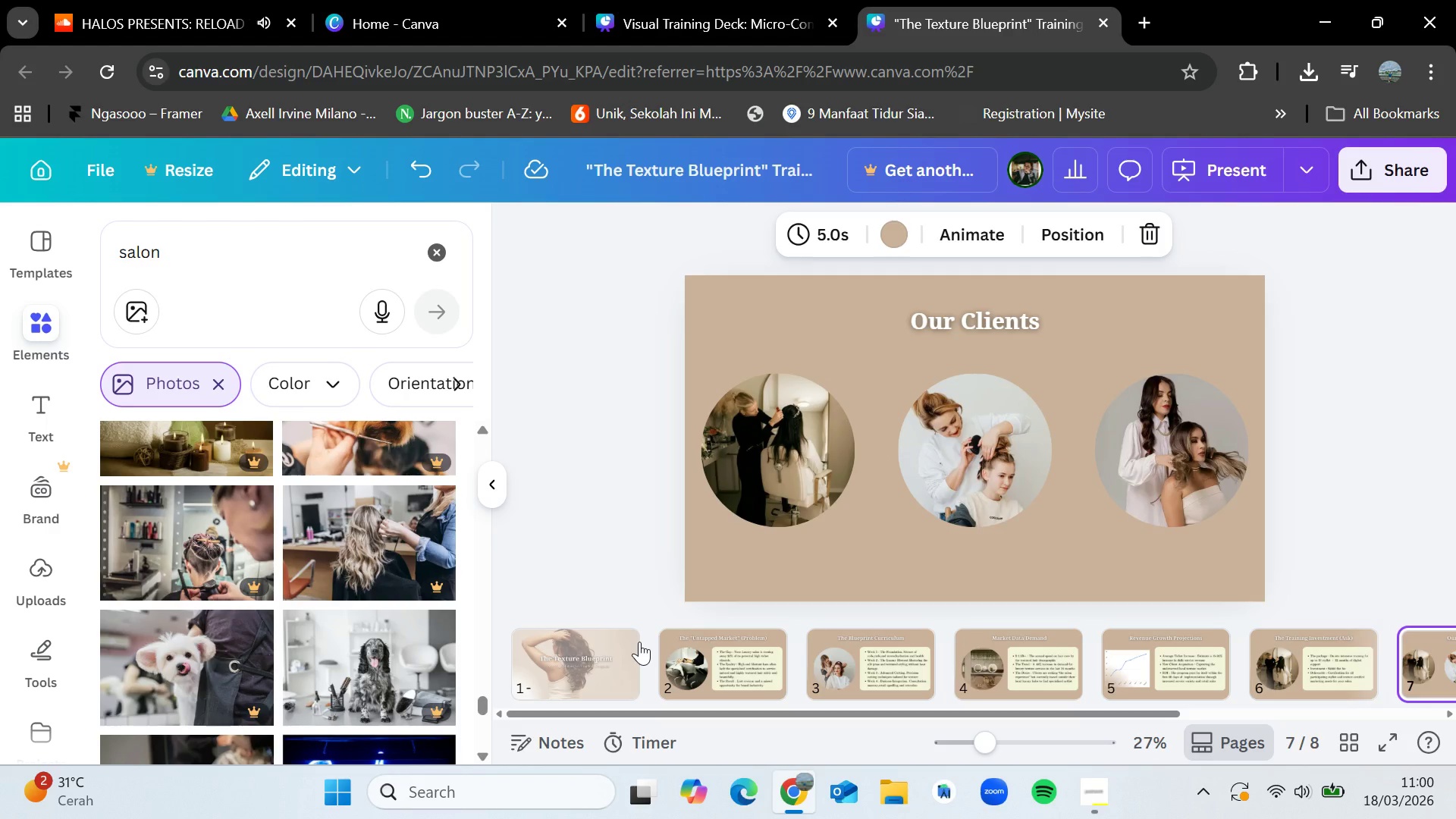 
key(ArrowRight)
 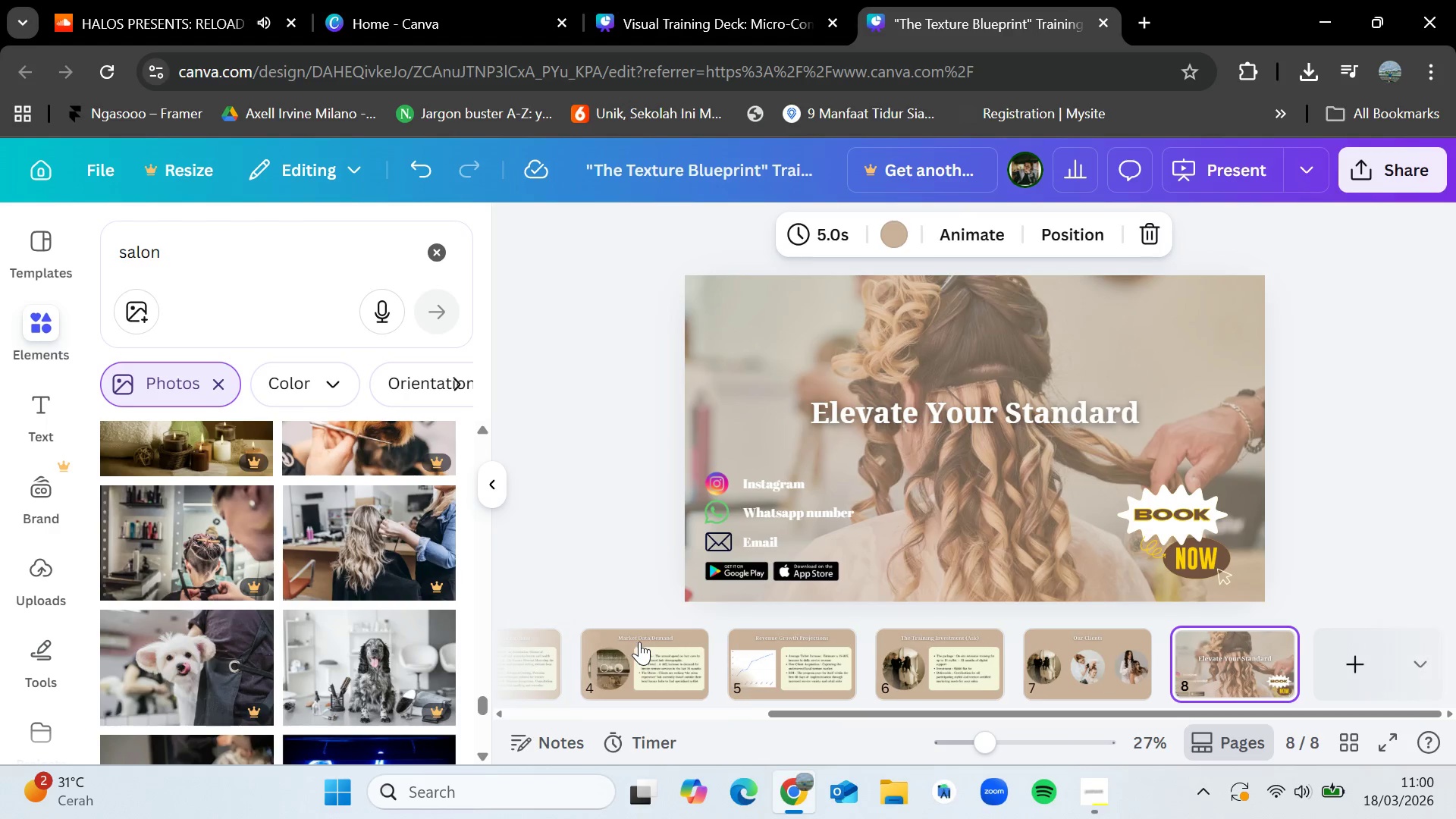 
key(ArrowRight)
 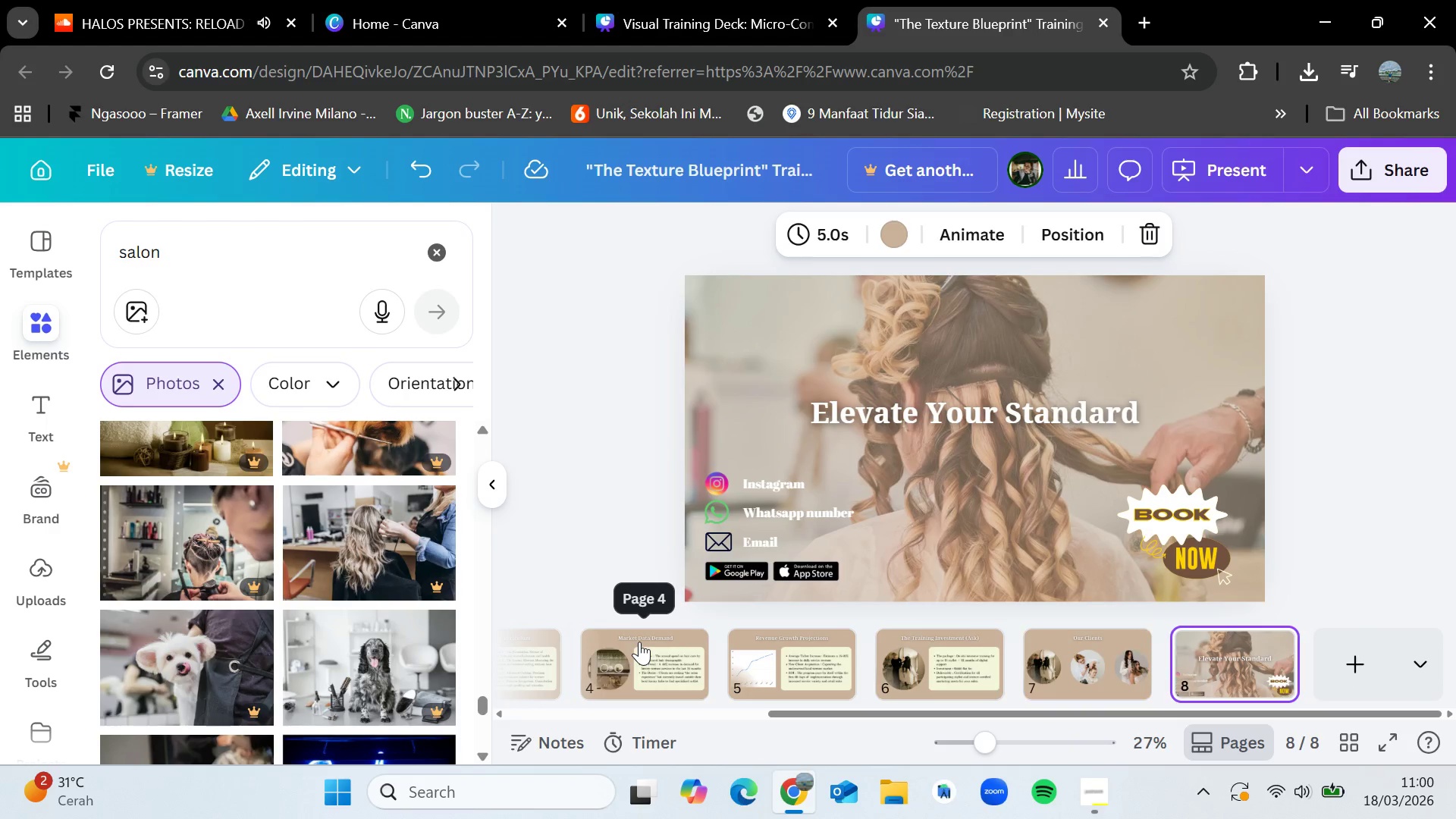 
key(ArrowLeft)
 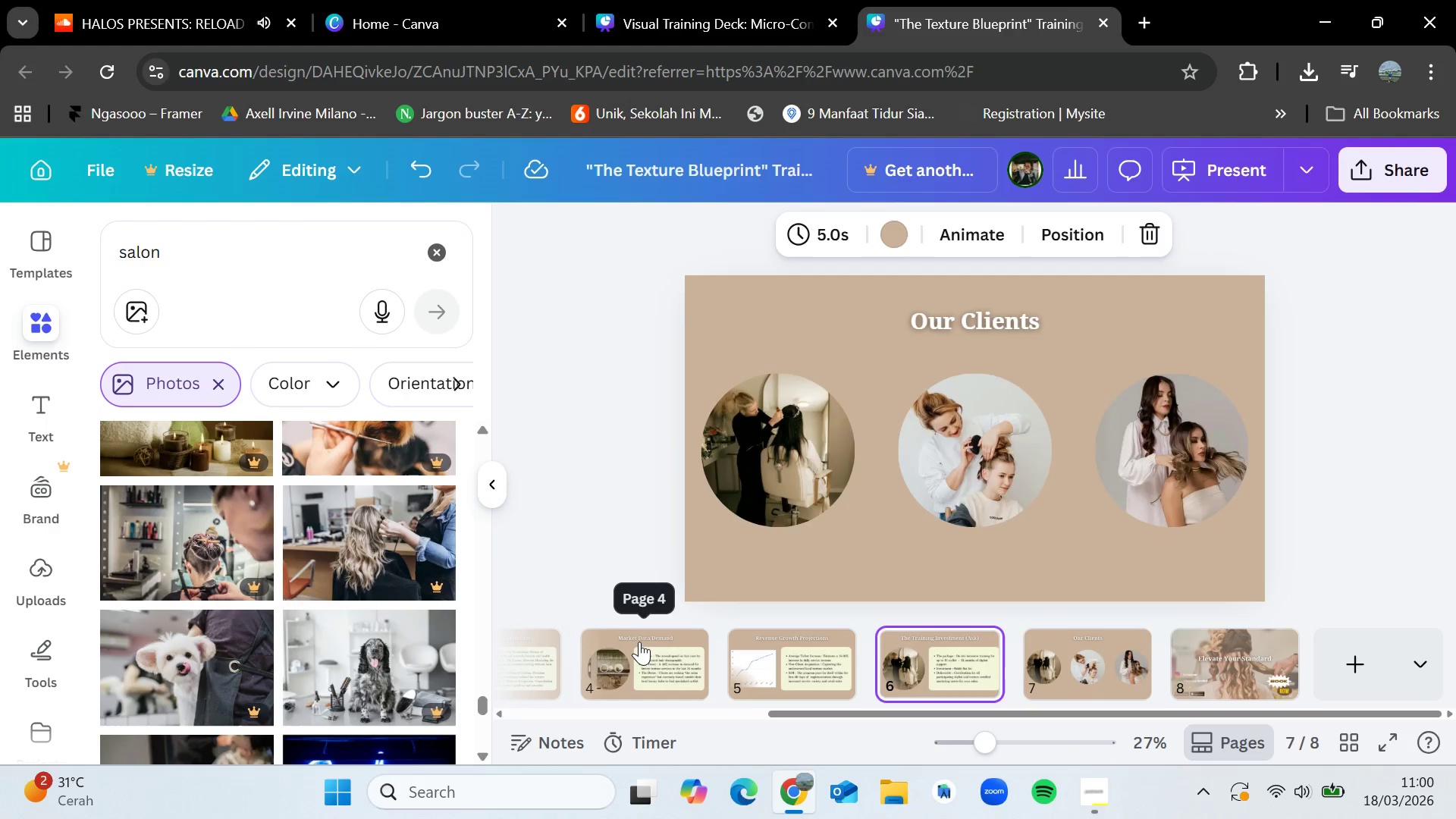 
key(ArrowLeft)
 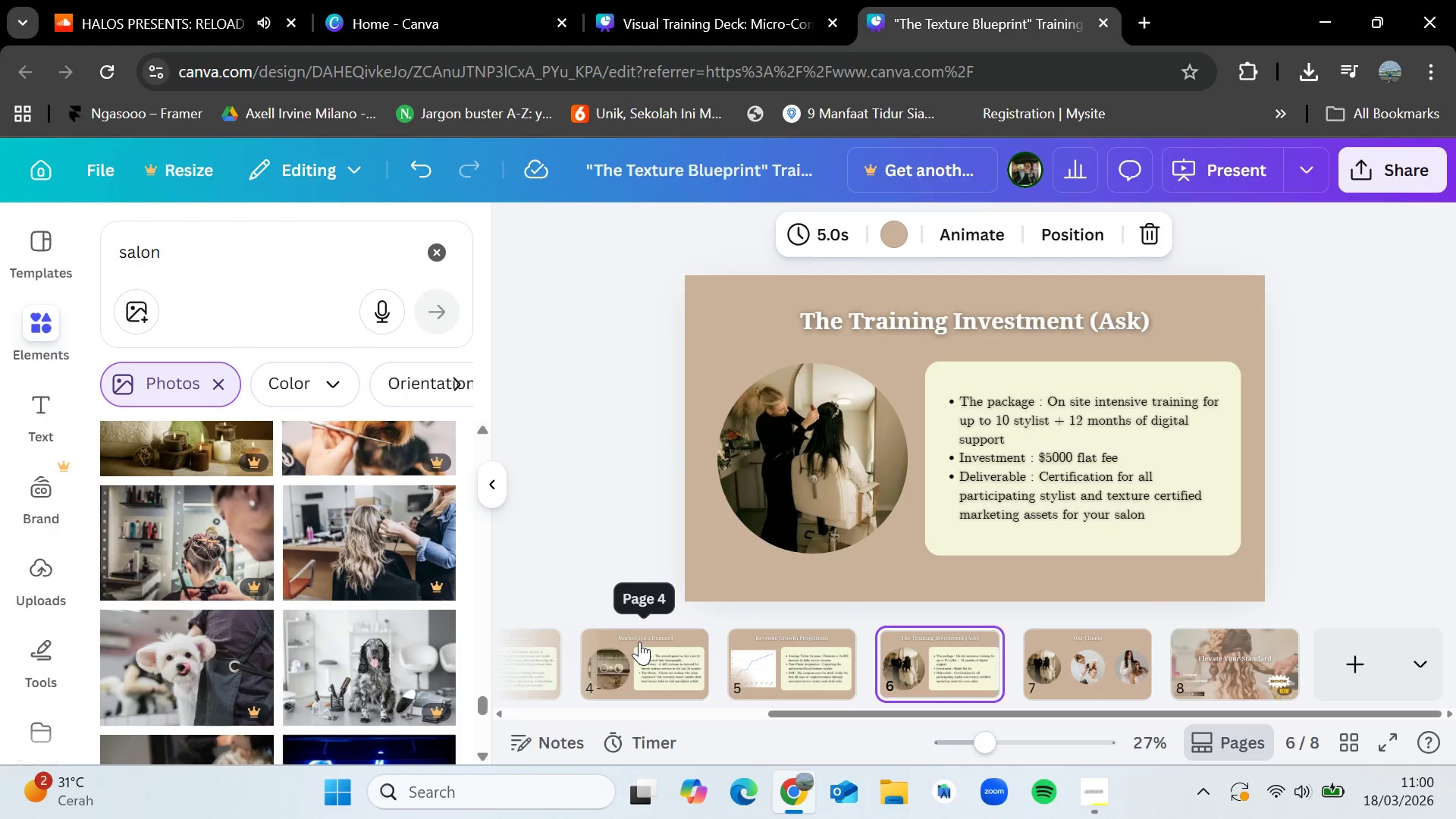 
key(ArrowLeft)
 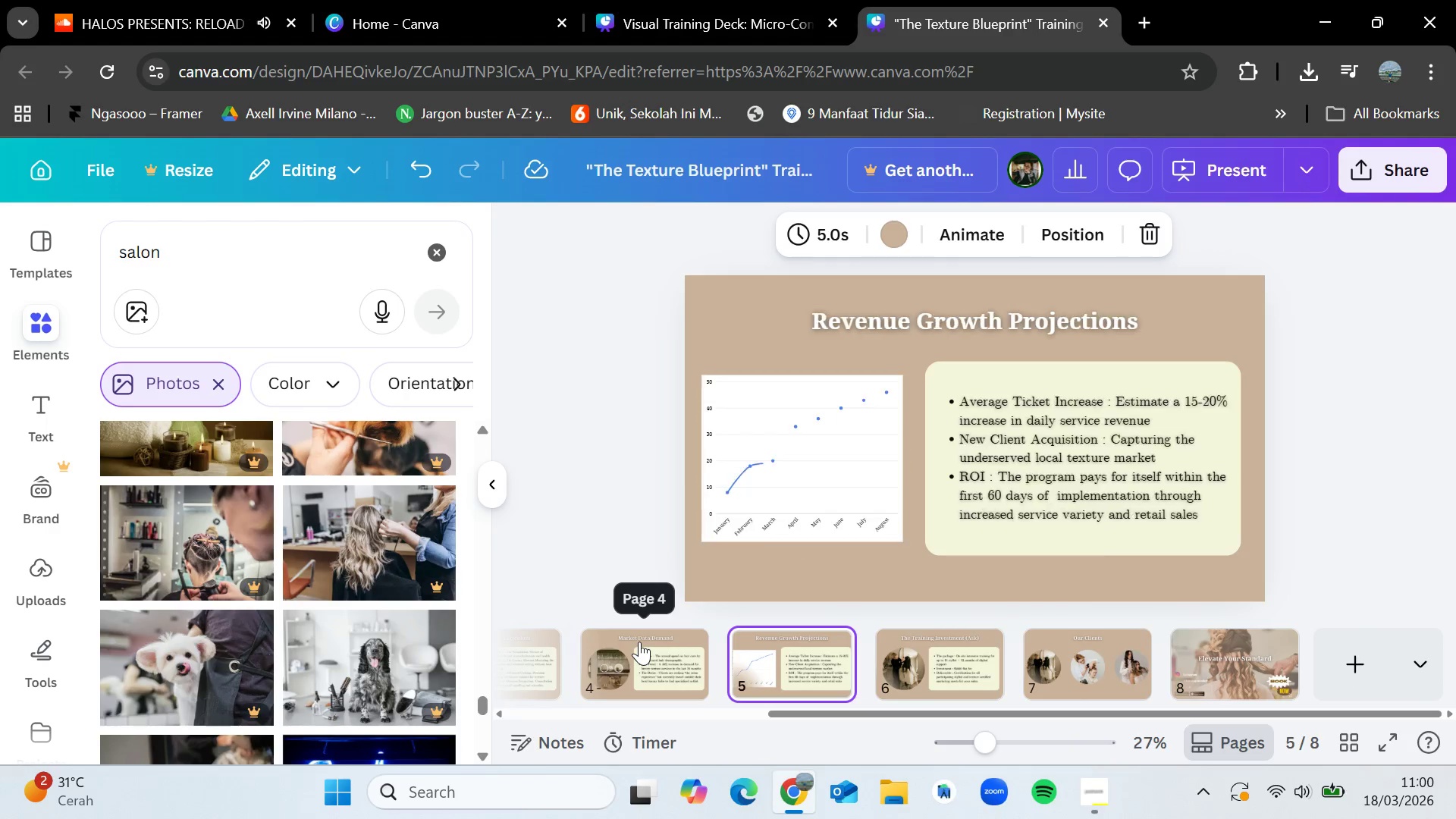 
key(ArrowRight)
 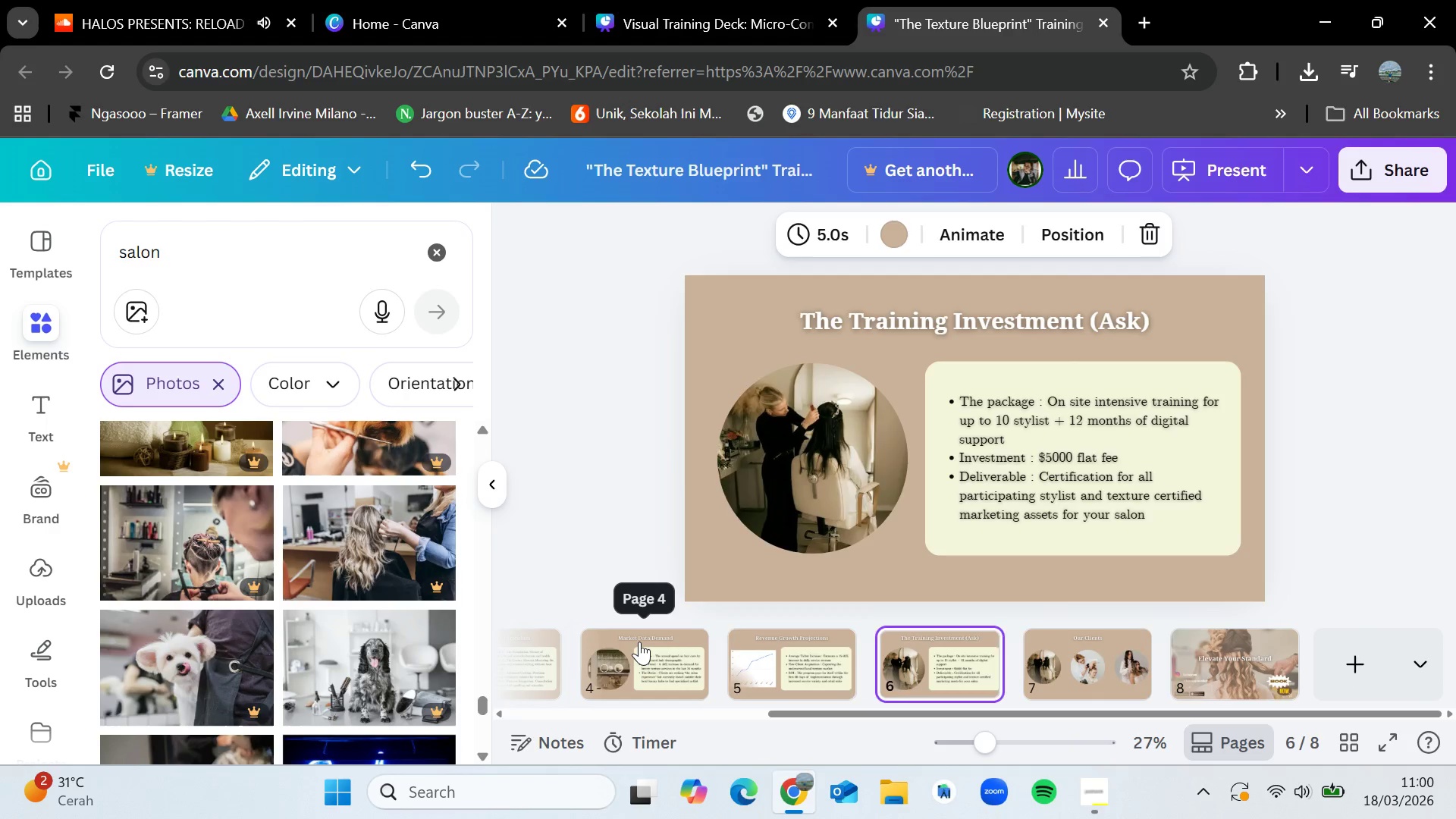 
key(ArrowLeft)
 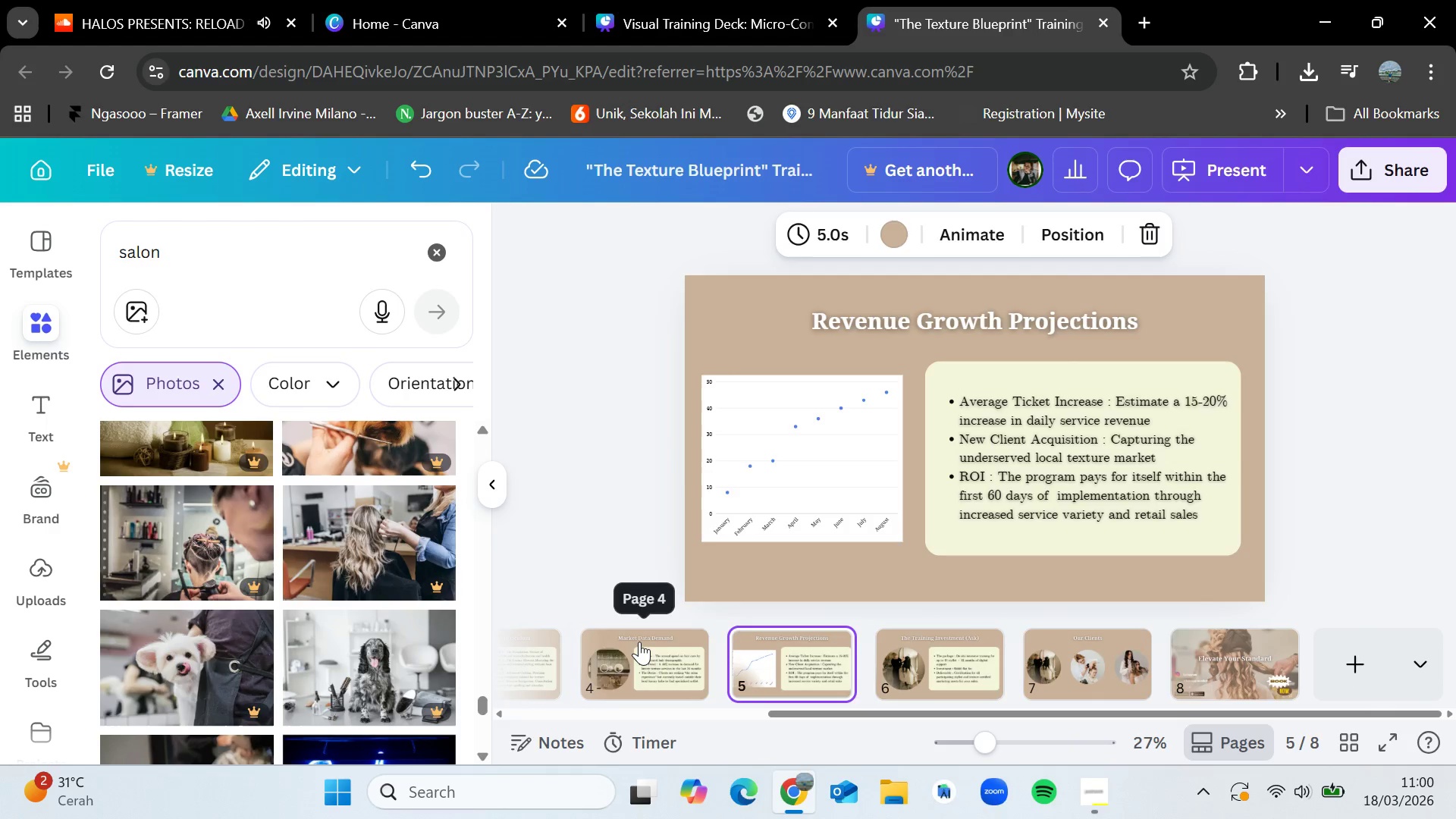 
key(ArrowLeft)
 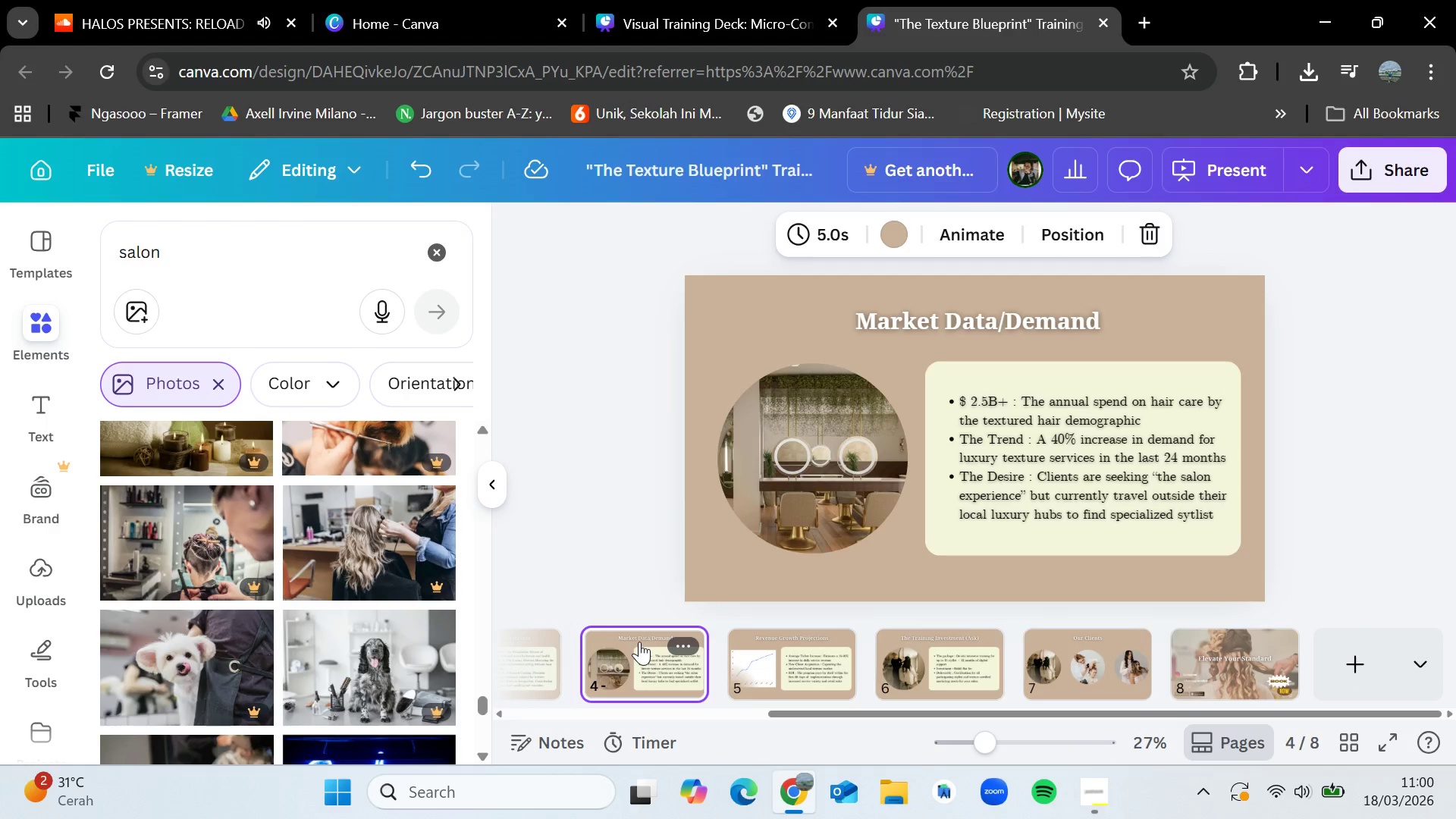 
key(ArrowLeft)
 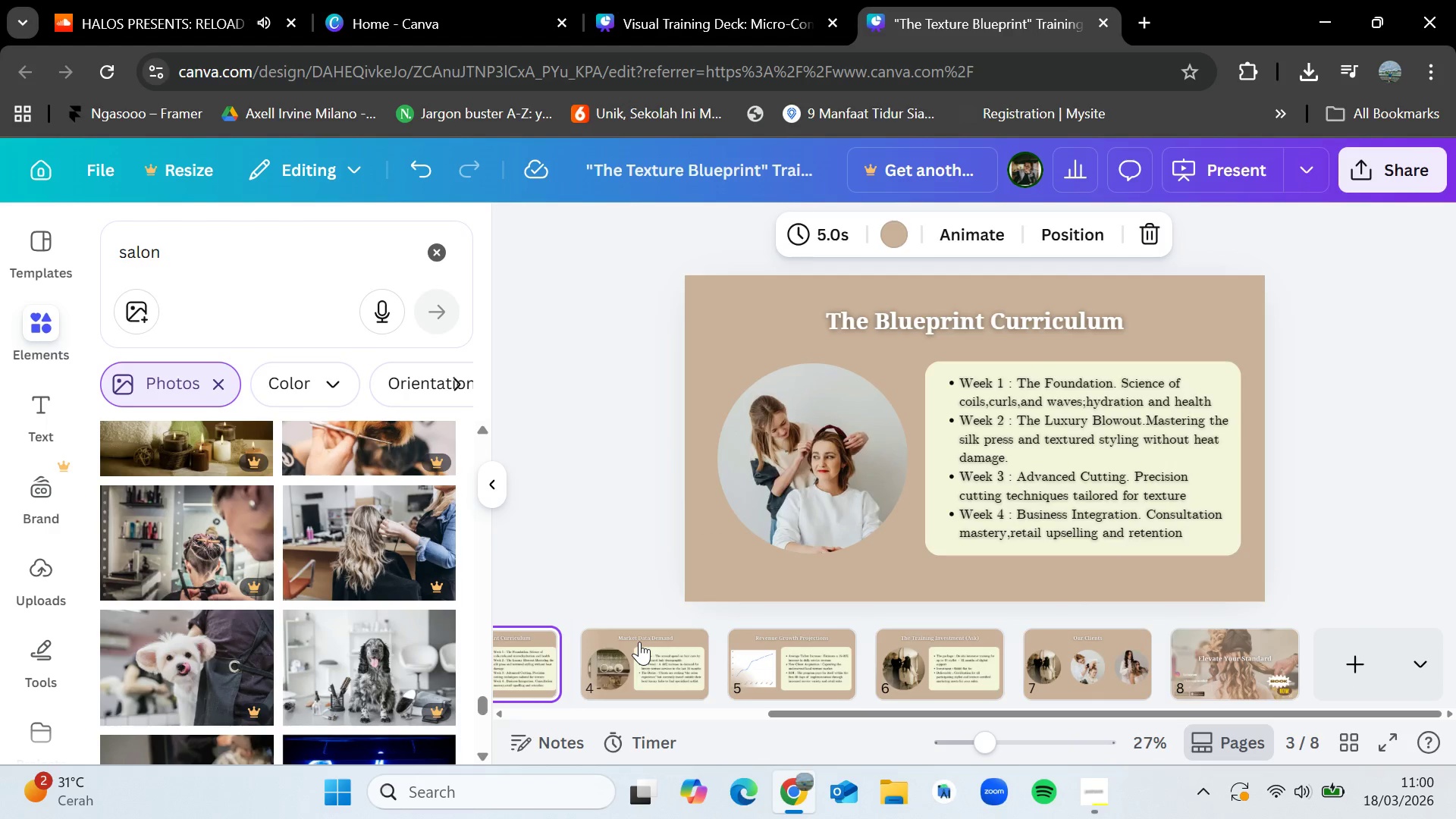 
key(ArrowLeft)
 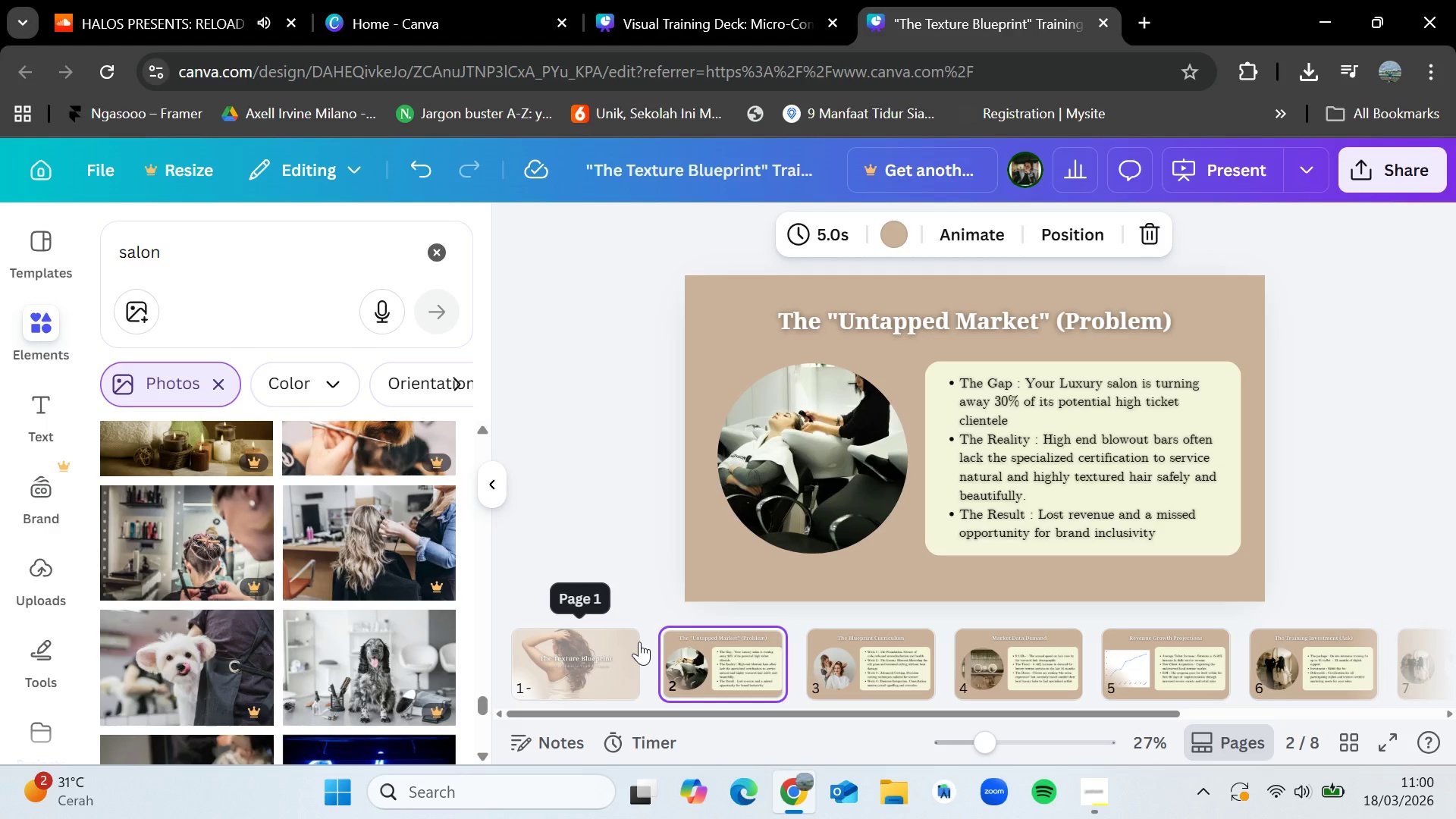 
key(ArrowLeft)
 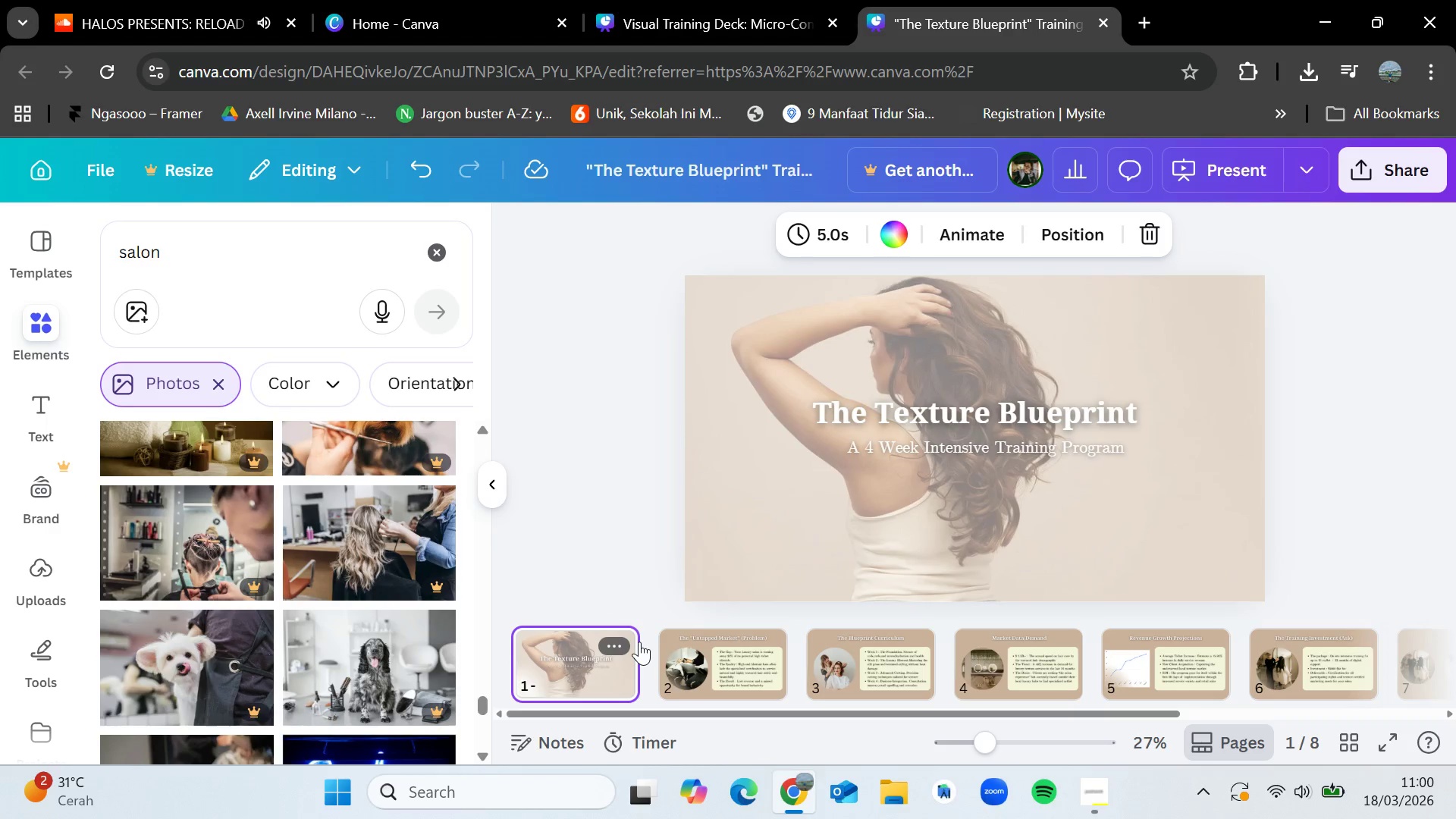 
key(ArrowLeft)
 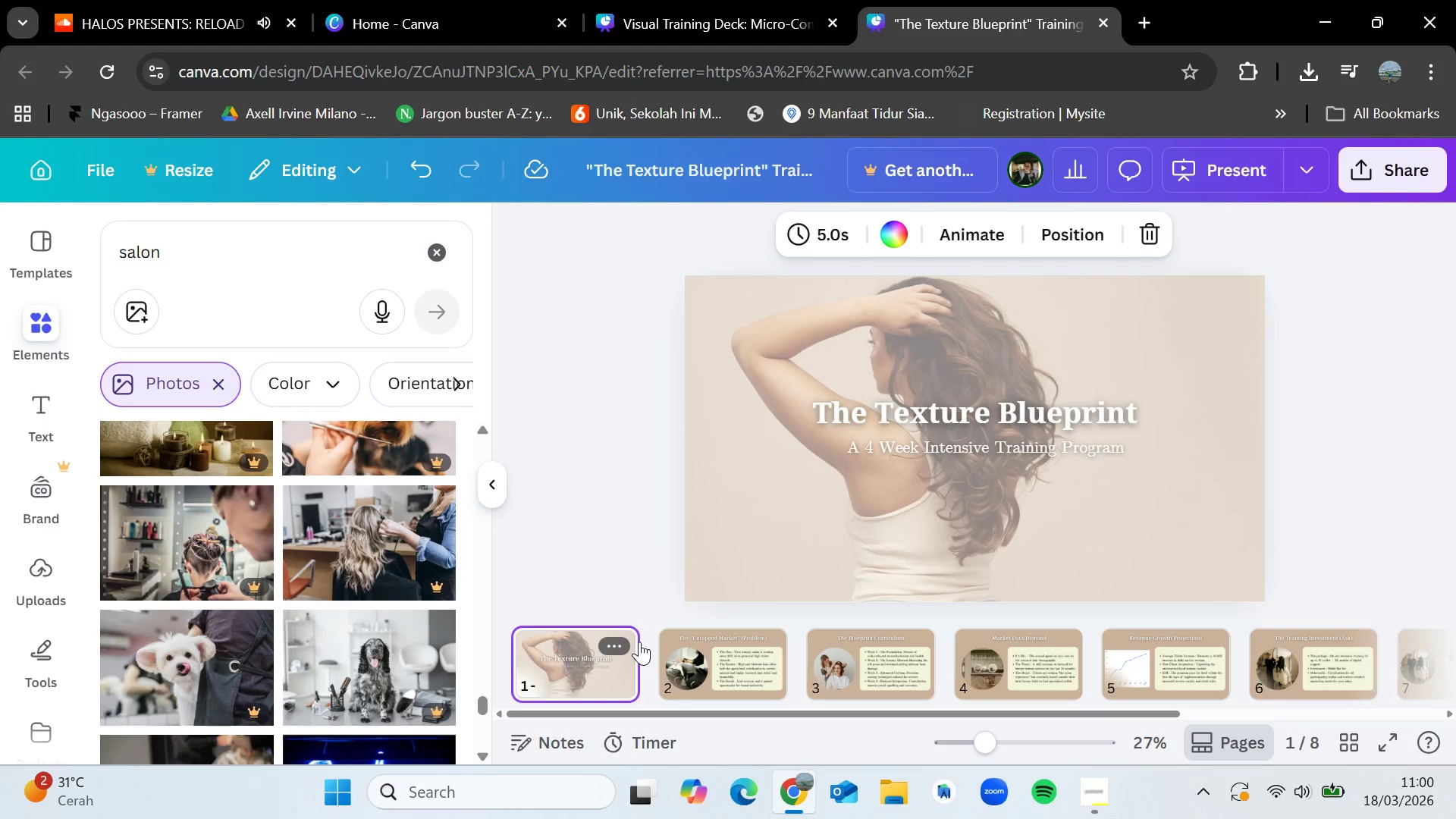 
key(ArrowRight)
 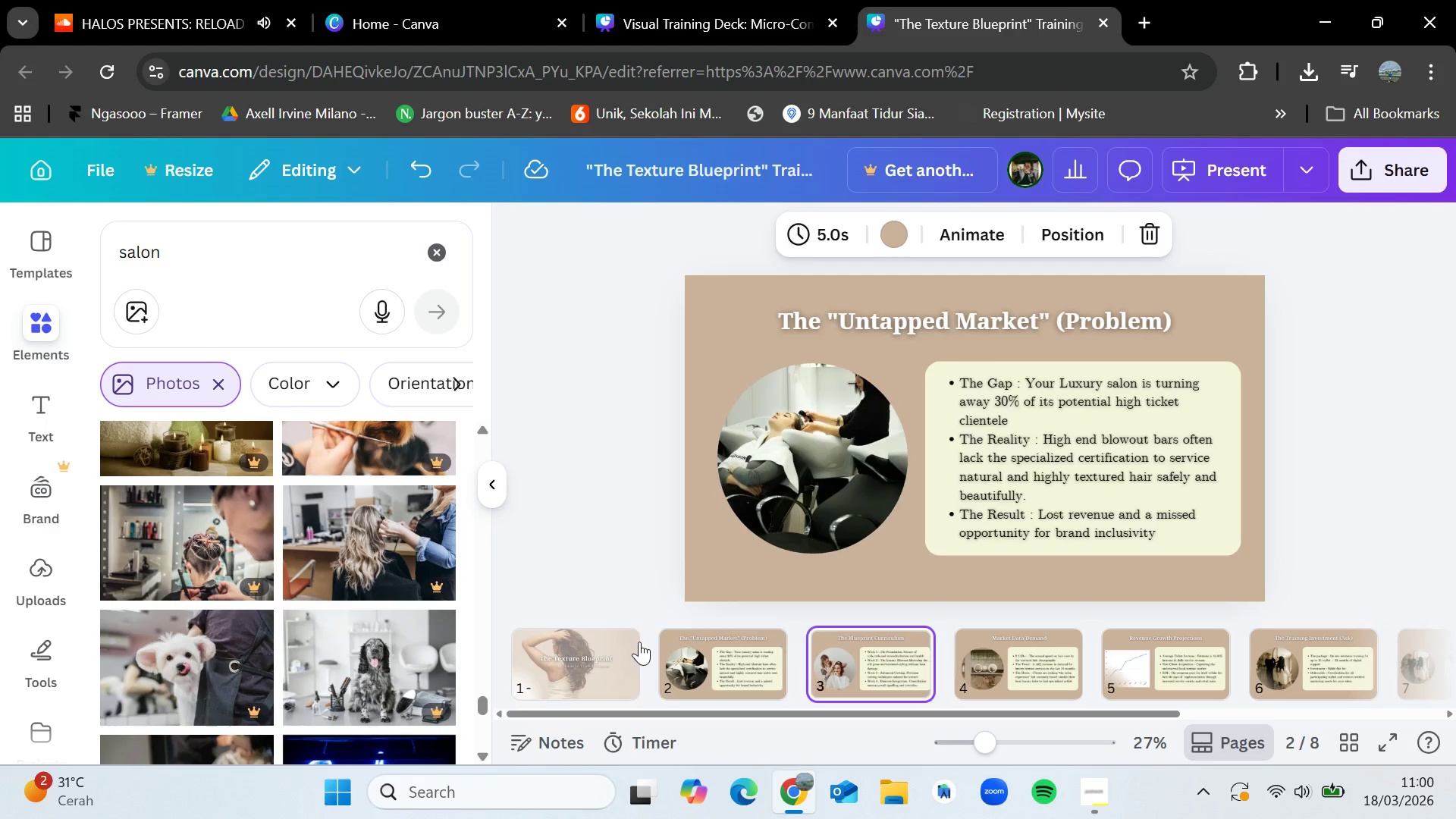 
key(ArrowRight)
 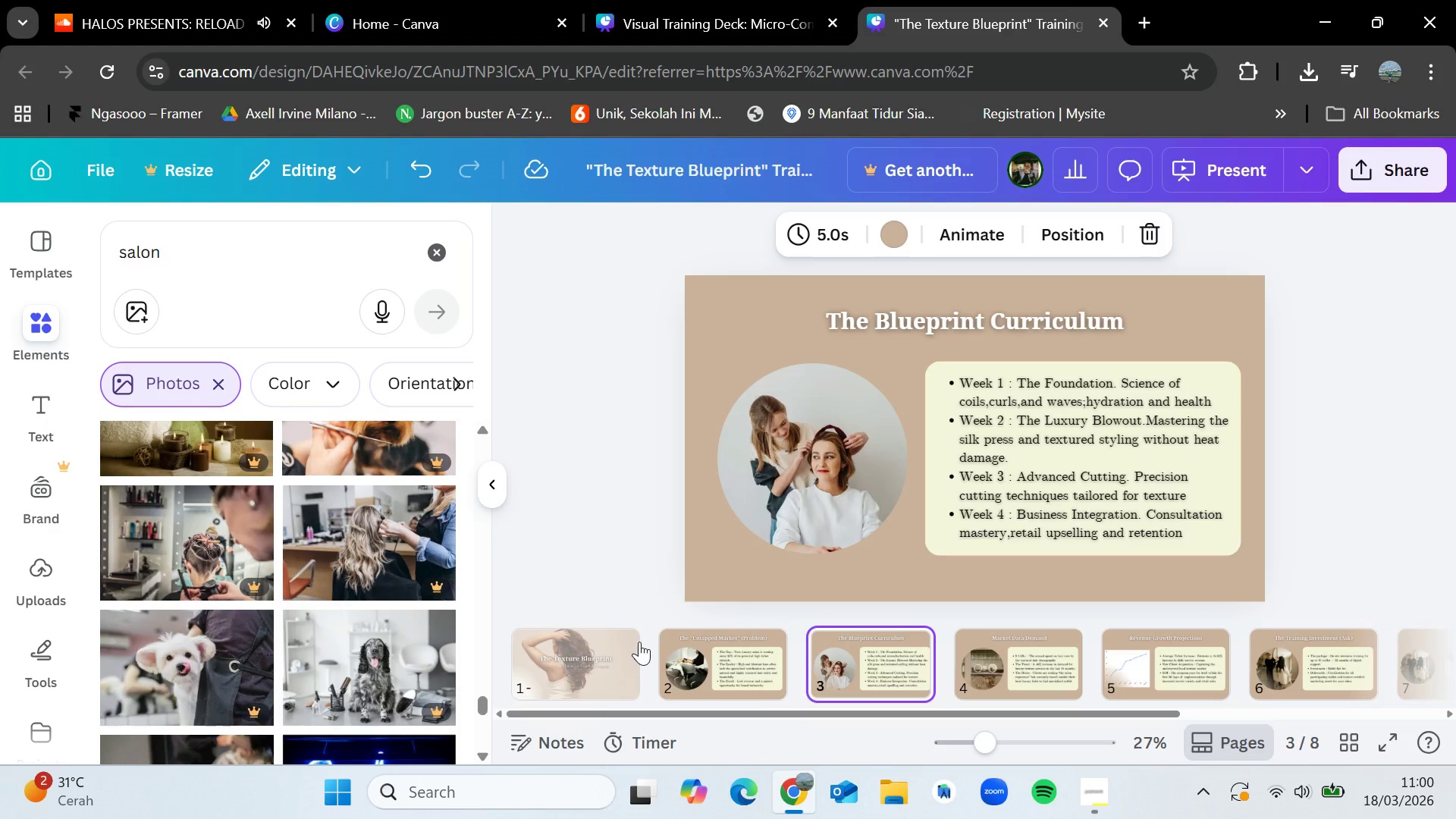 
wait(10.67)
 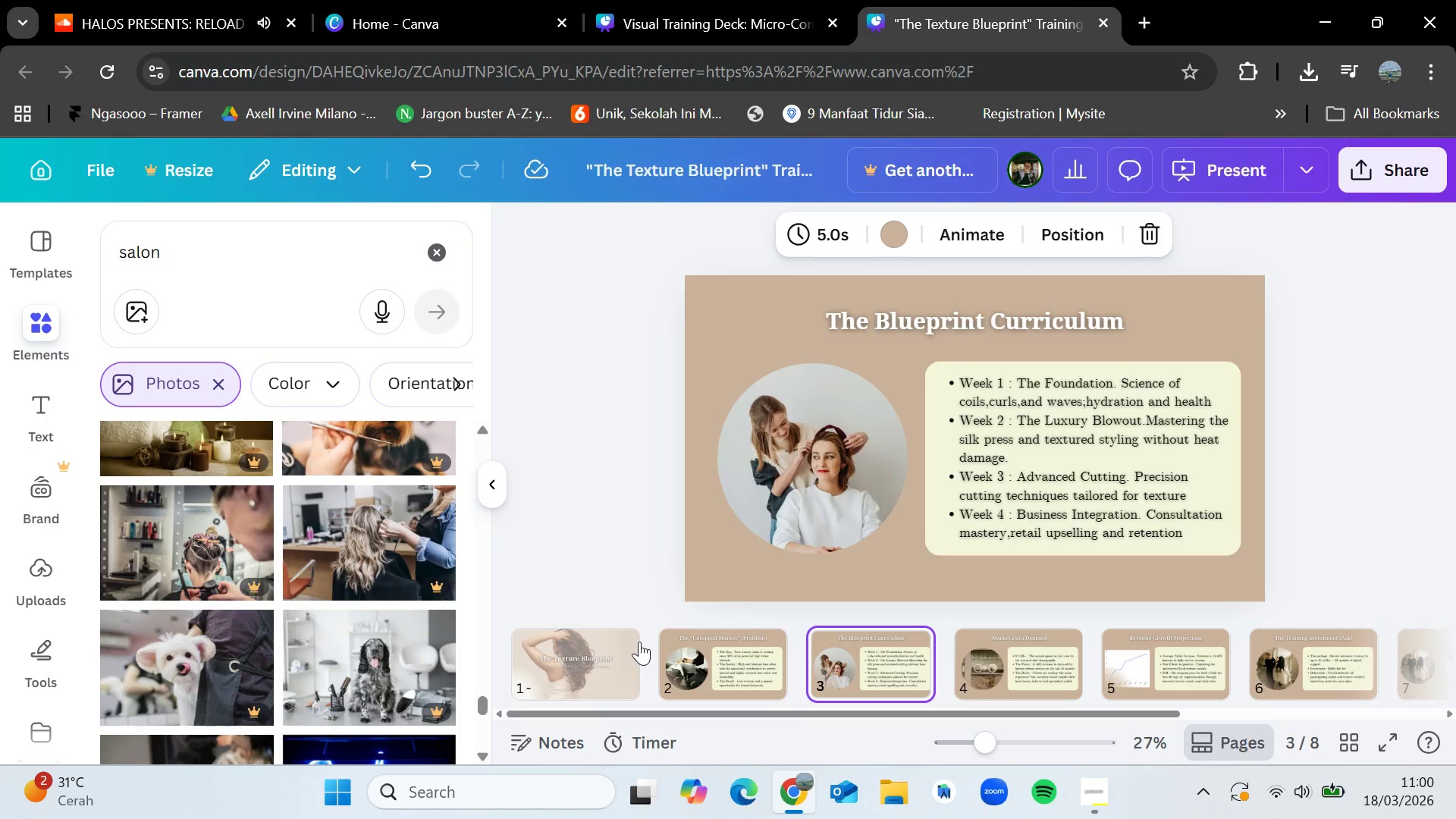 
key(ArrowRight)
 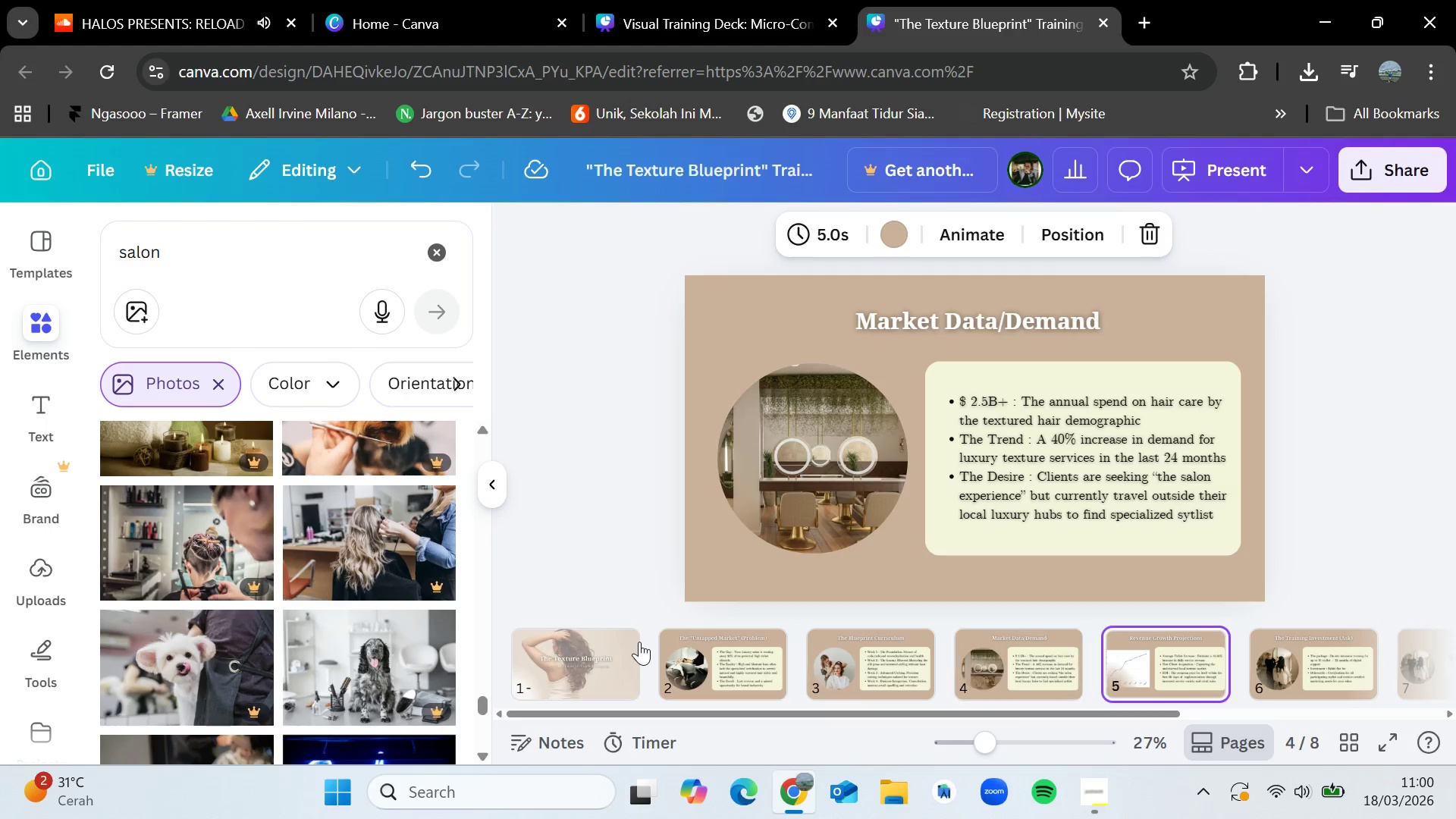 
key(ArrowRight)
 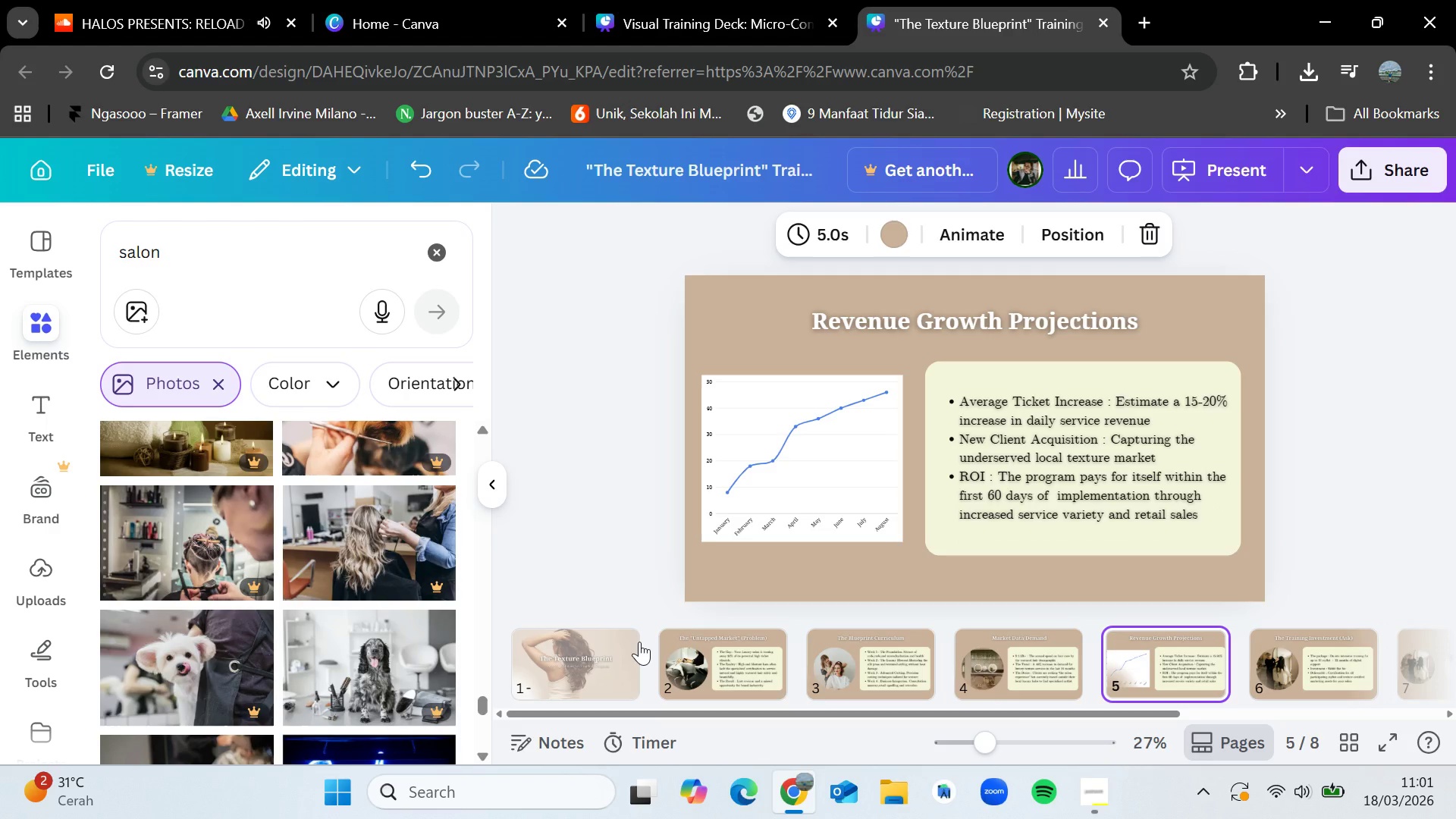 
key(ArrowLeft)
 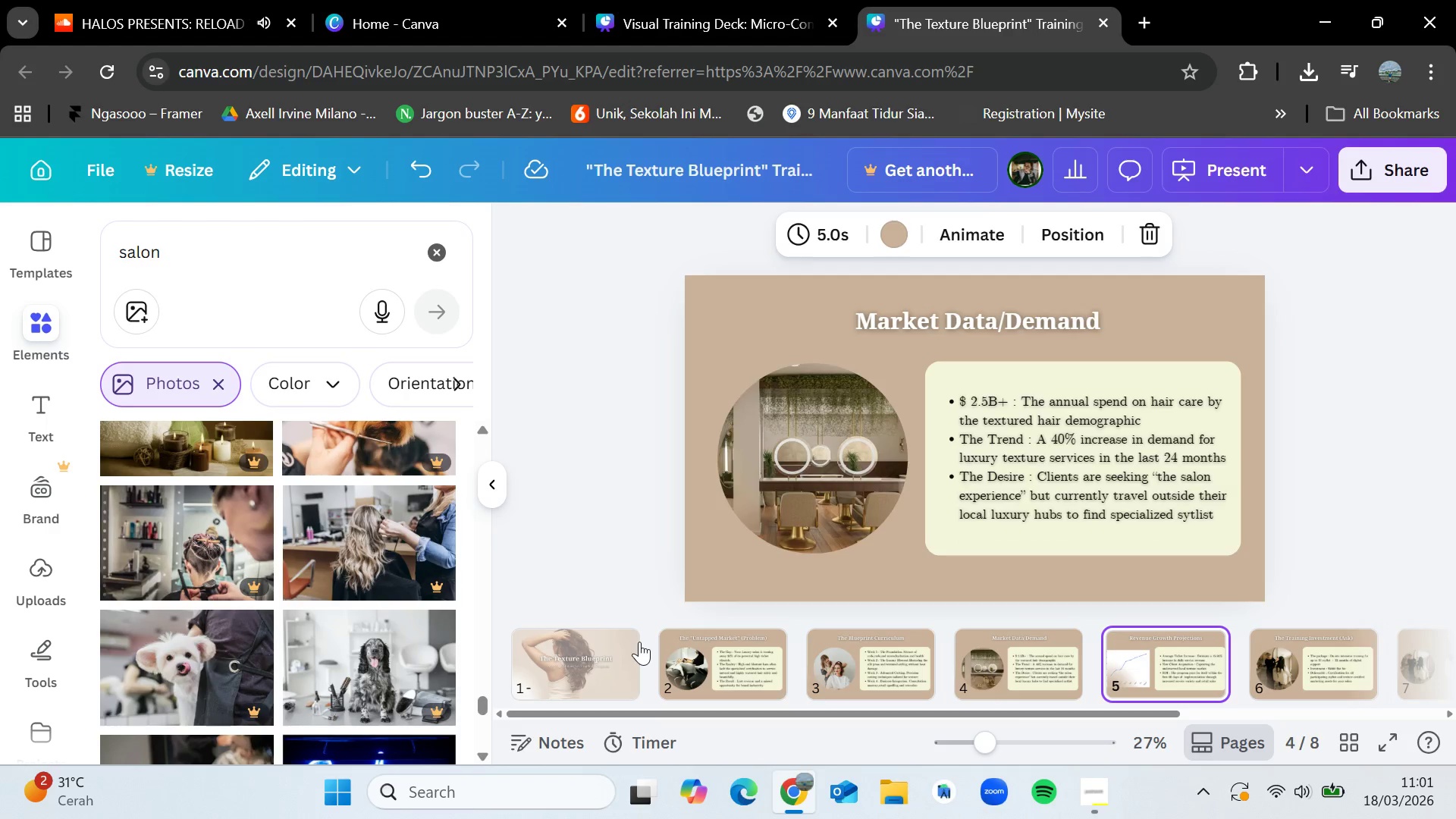 
key(ArrowRight)
 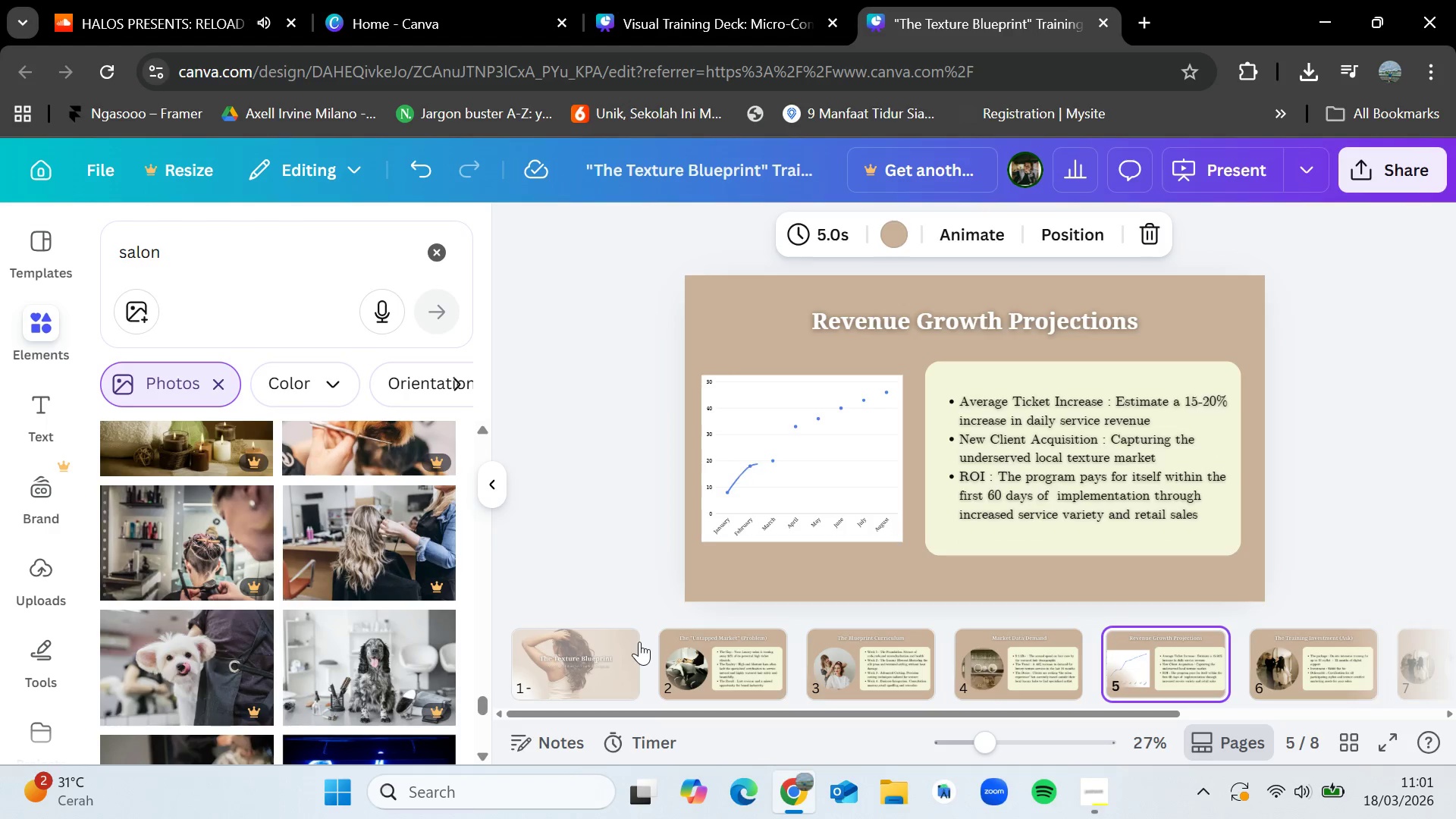 
key(ArrowRight)
 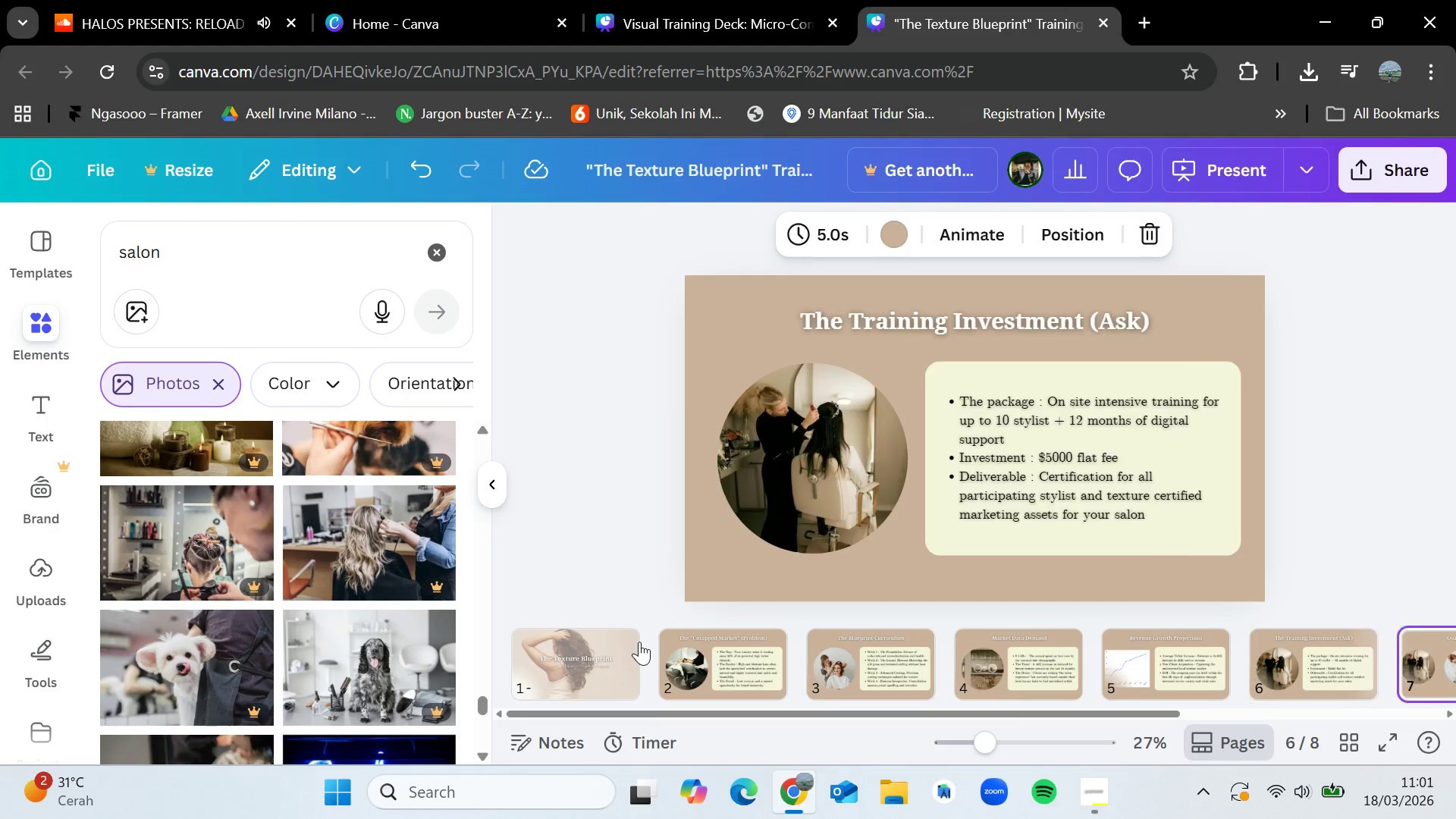 
key(ArrowRight)
 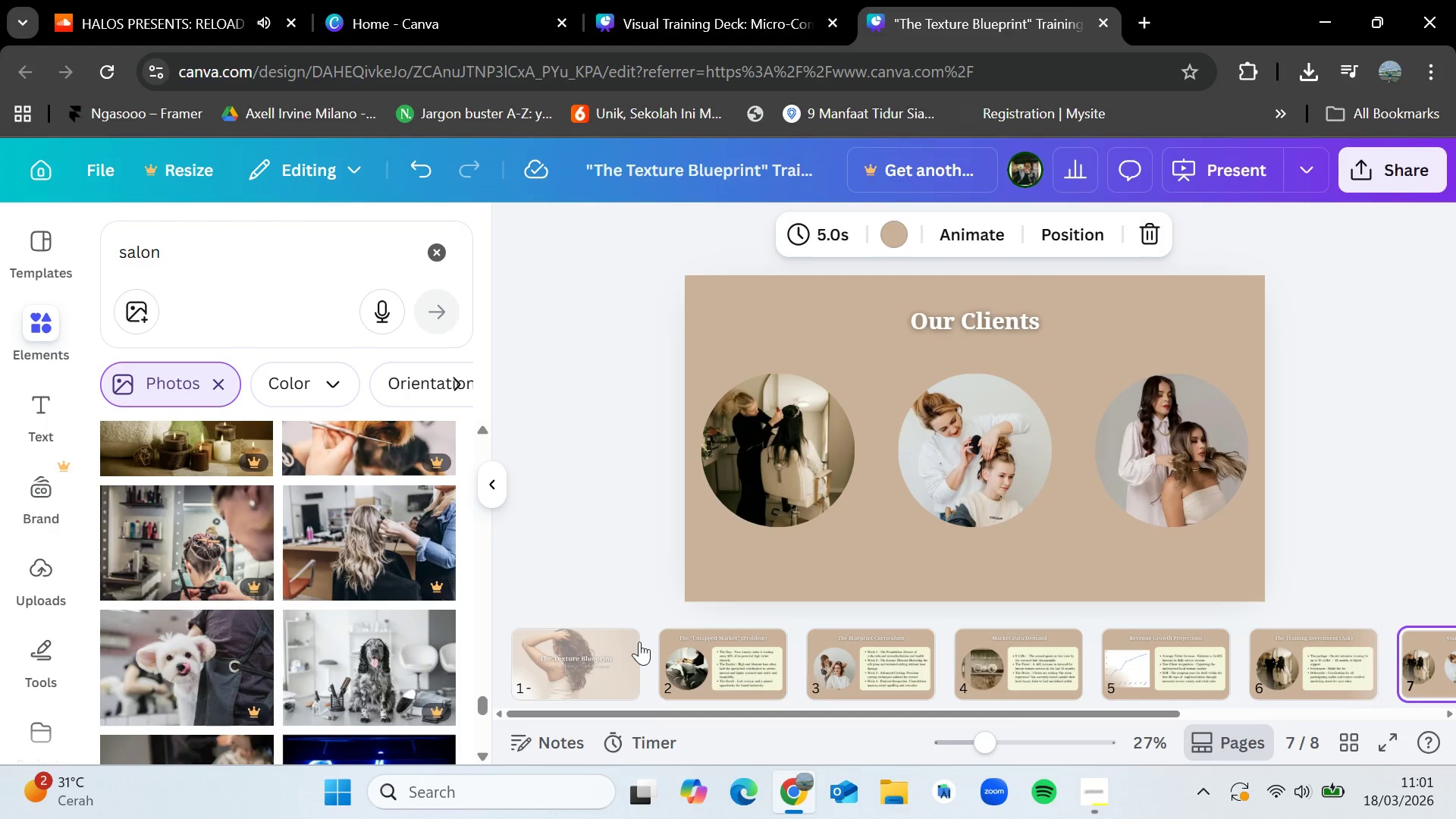 
key(ArrowRight)
 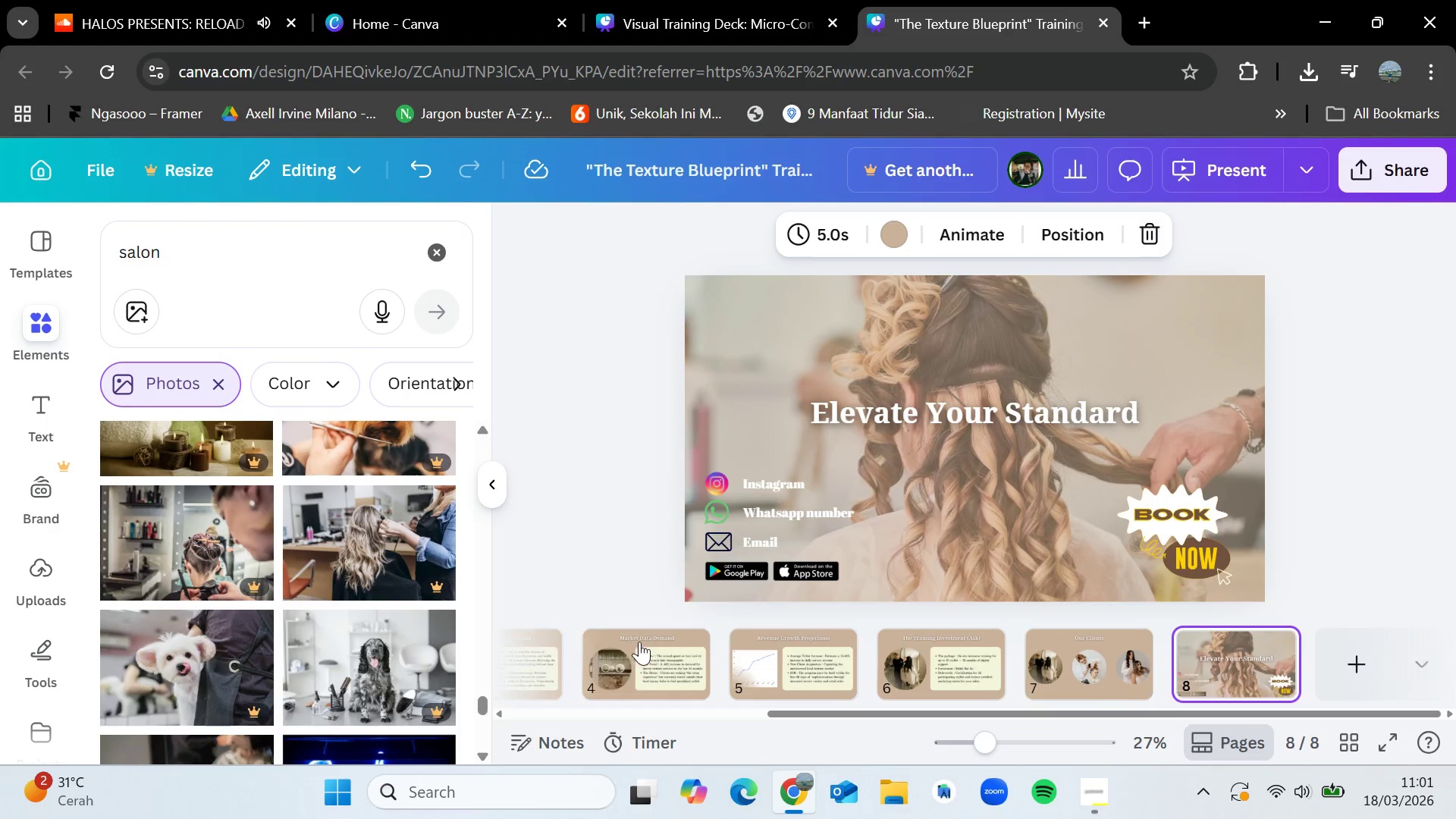 
key(ArrowLeft)
 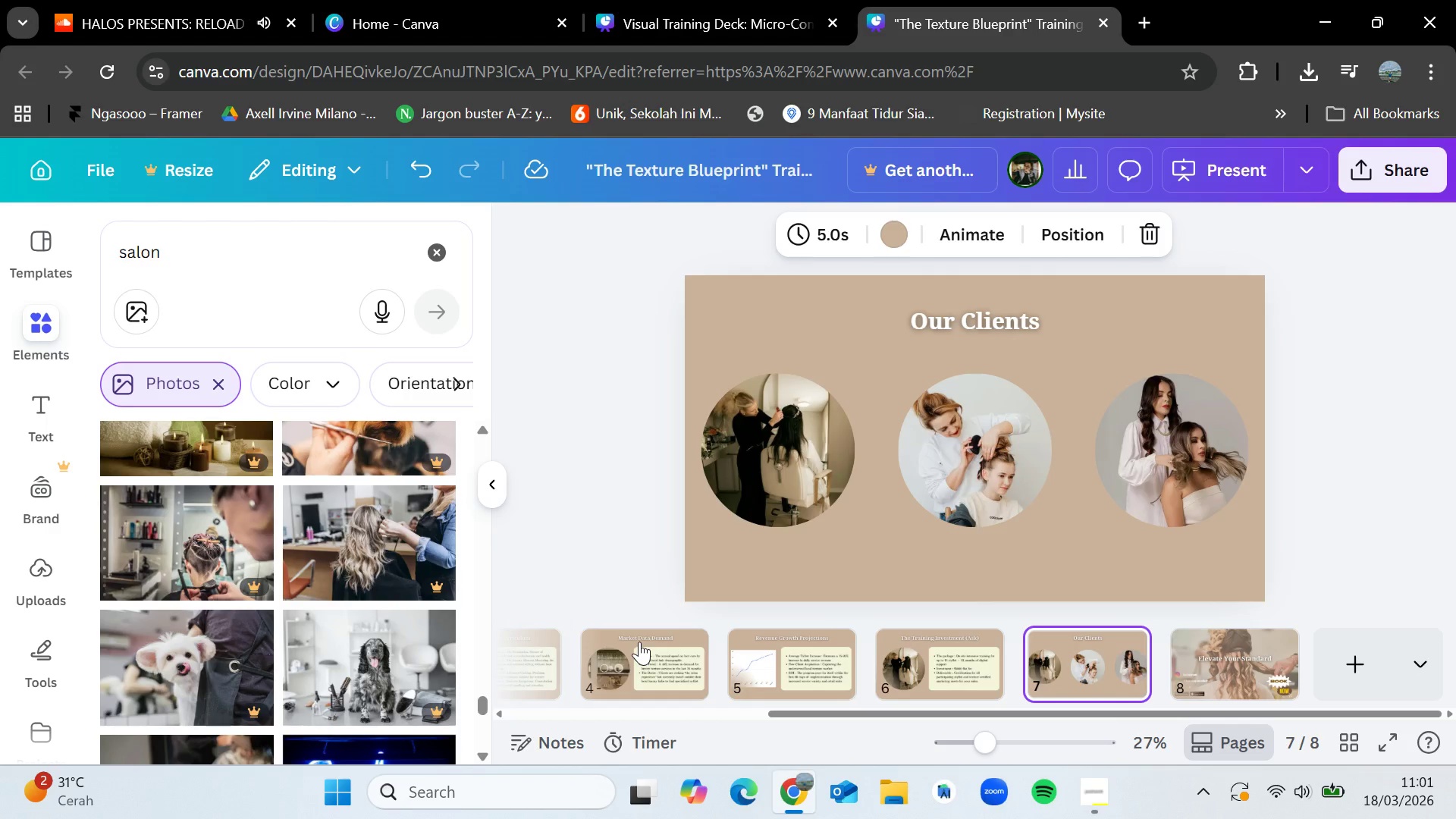 
key(ArrowLeft)
 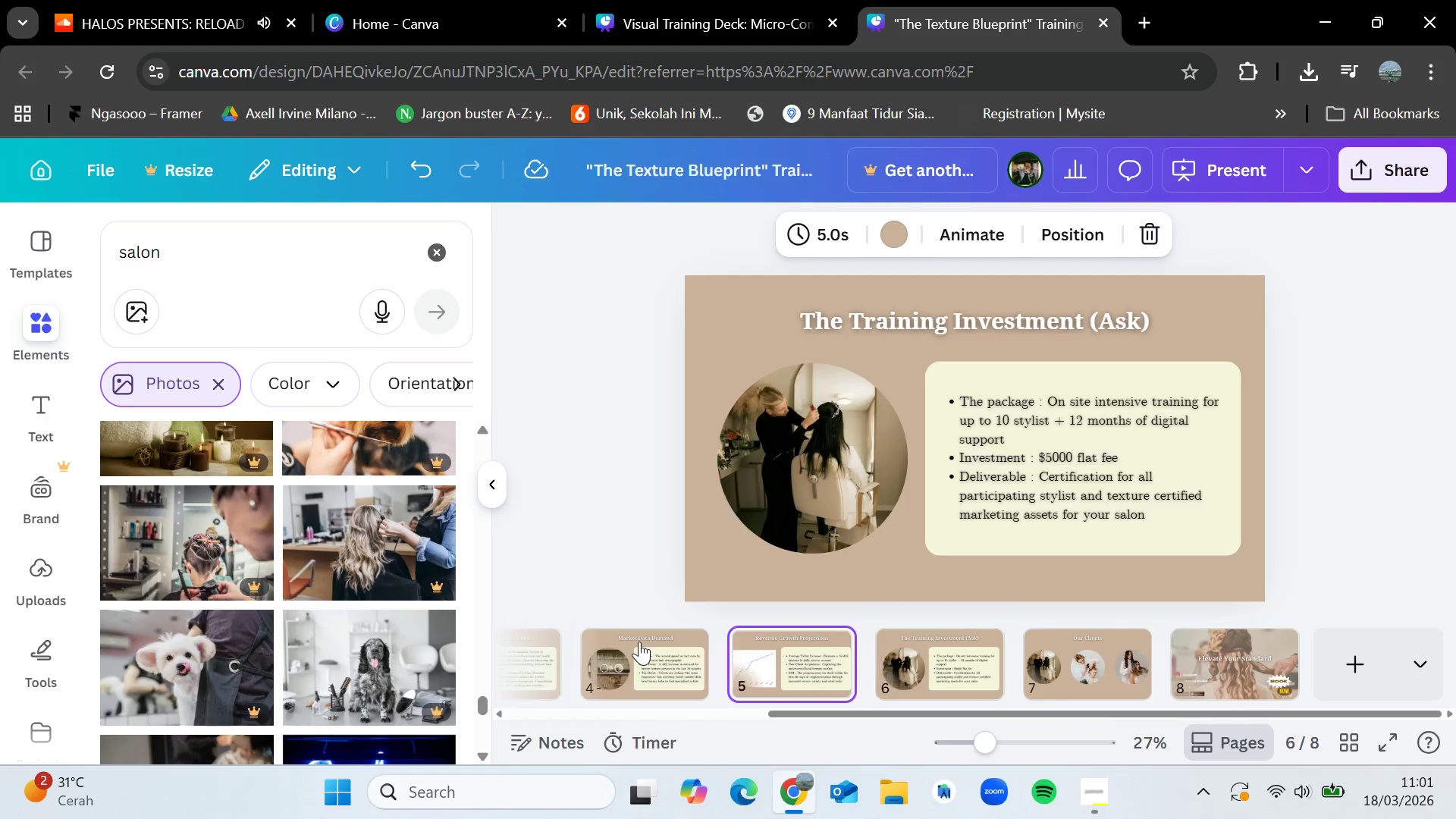 
key(ArrowLeft)
 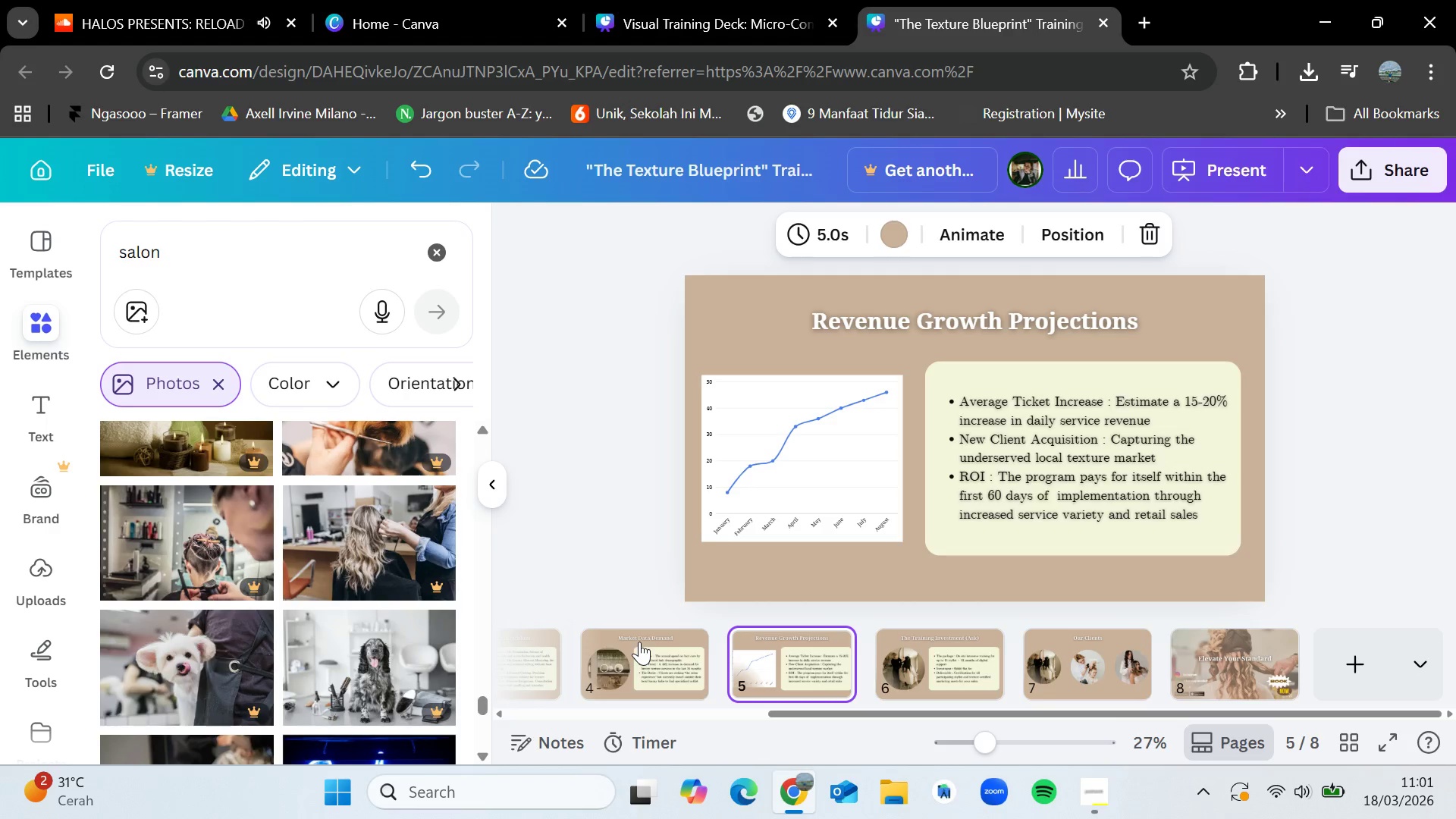 
key(ArrowLeft)
 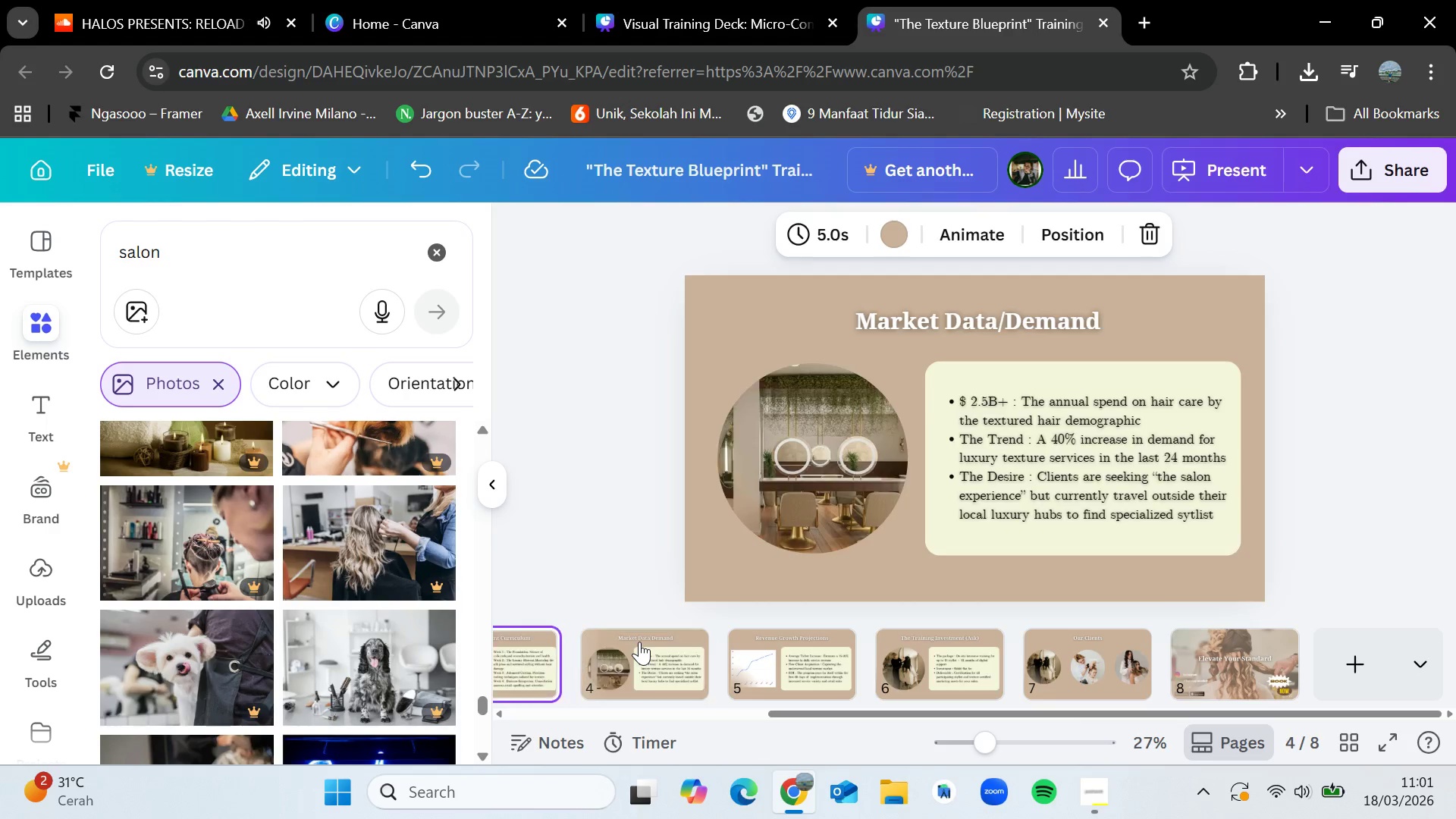 
key(ArrowLeft)
 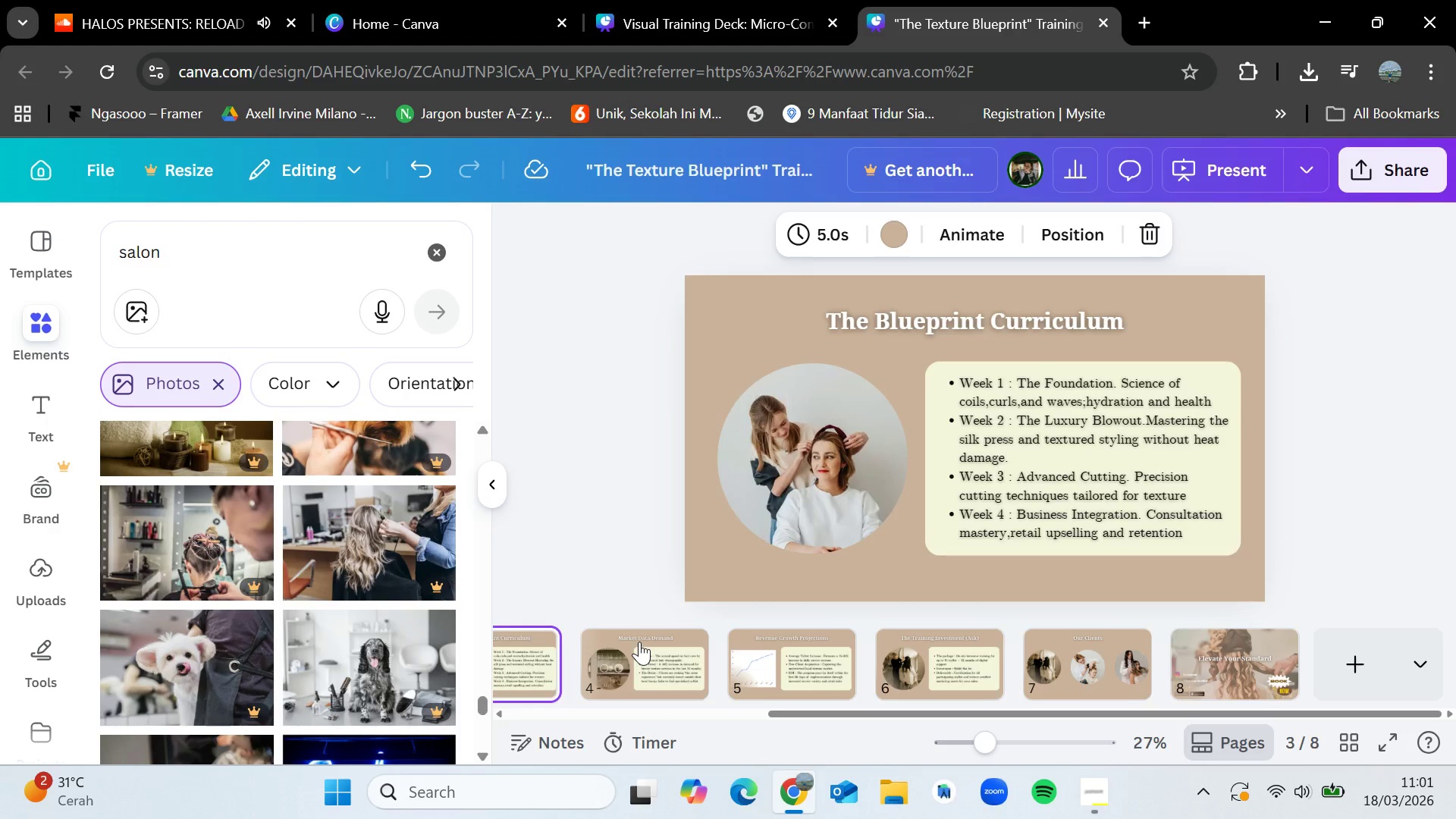 
key(ArrowLeft)
 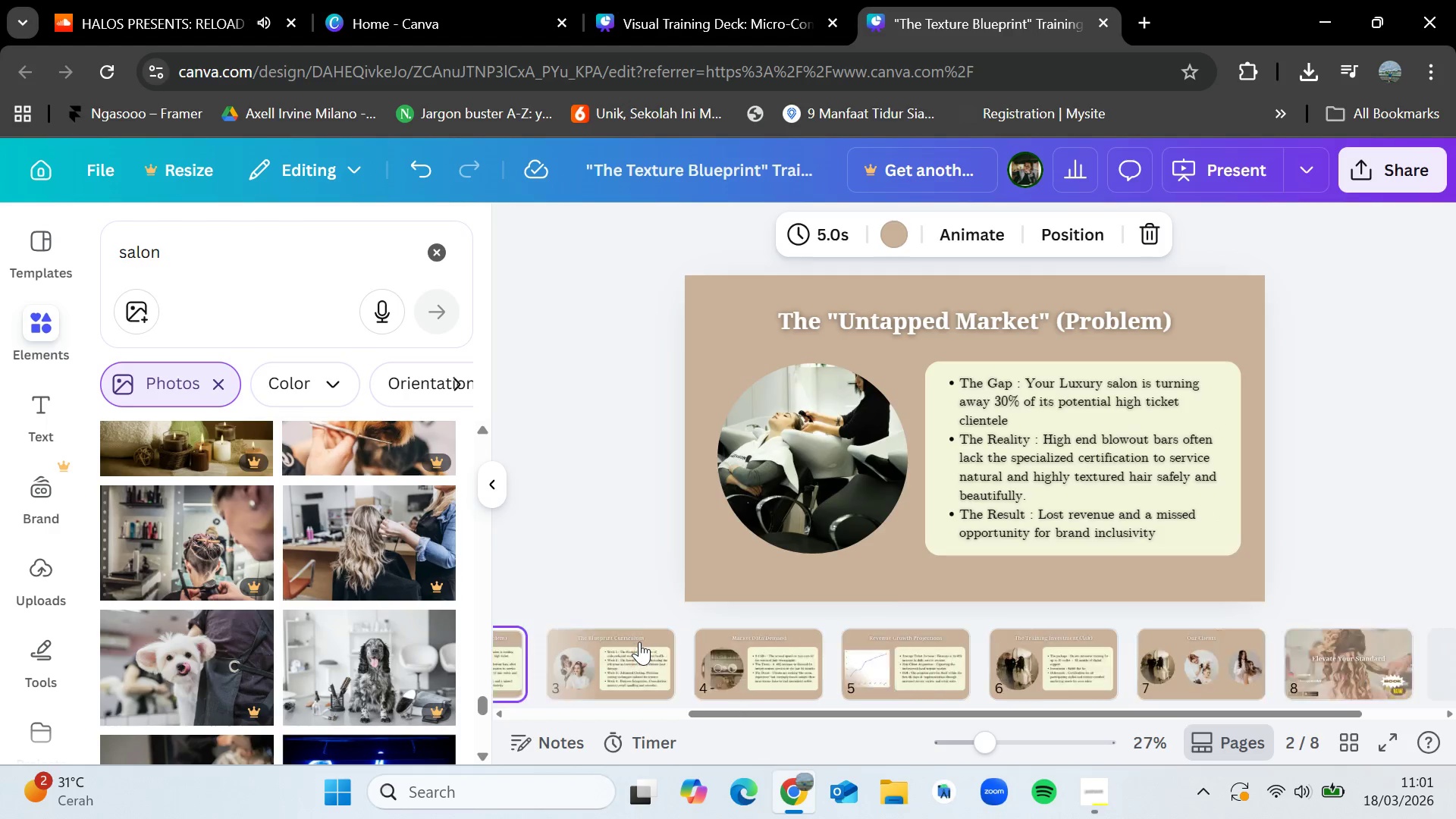 
key(ArrowLeft)
 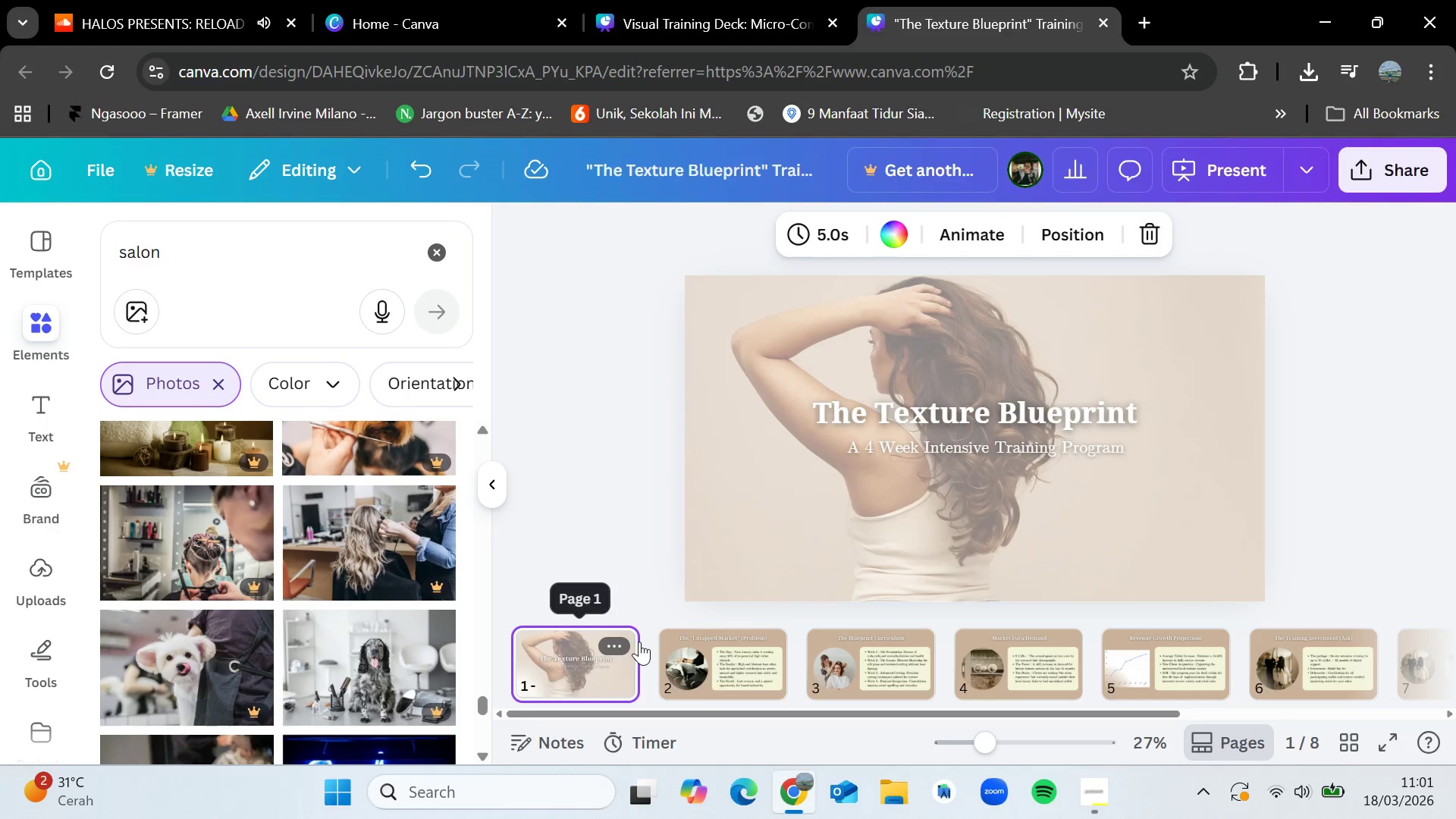 
key(ArrowRight)
 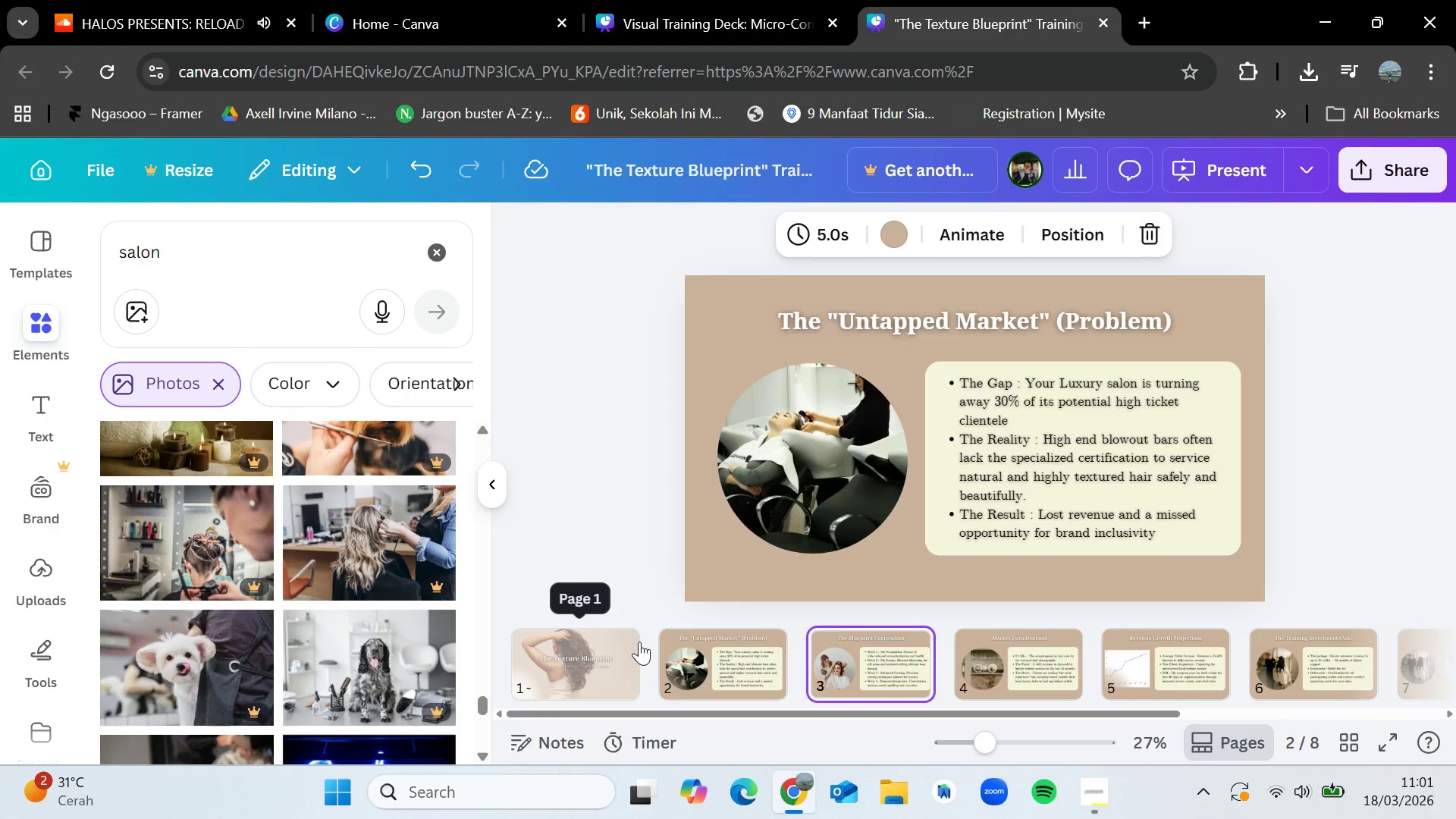 
key(ArrowRight)
 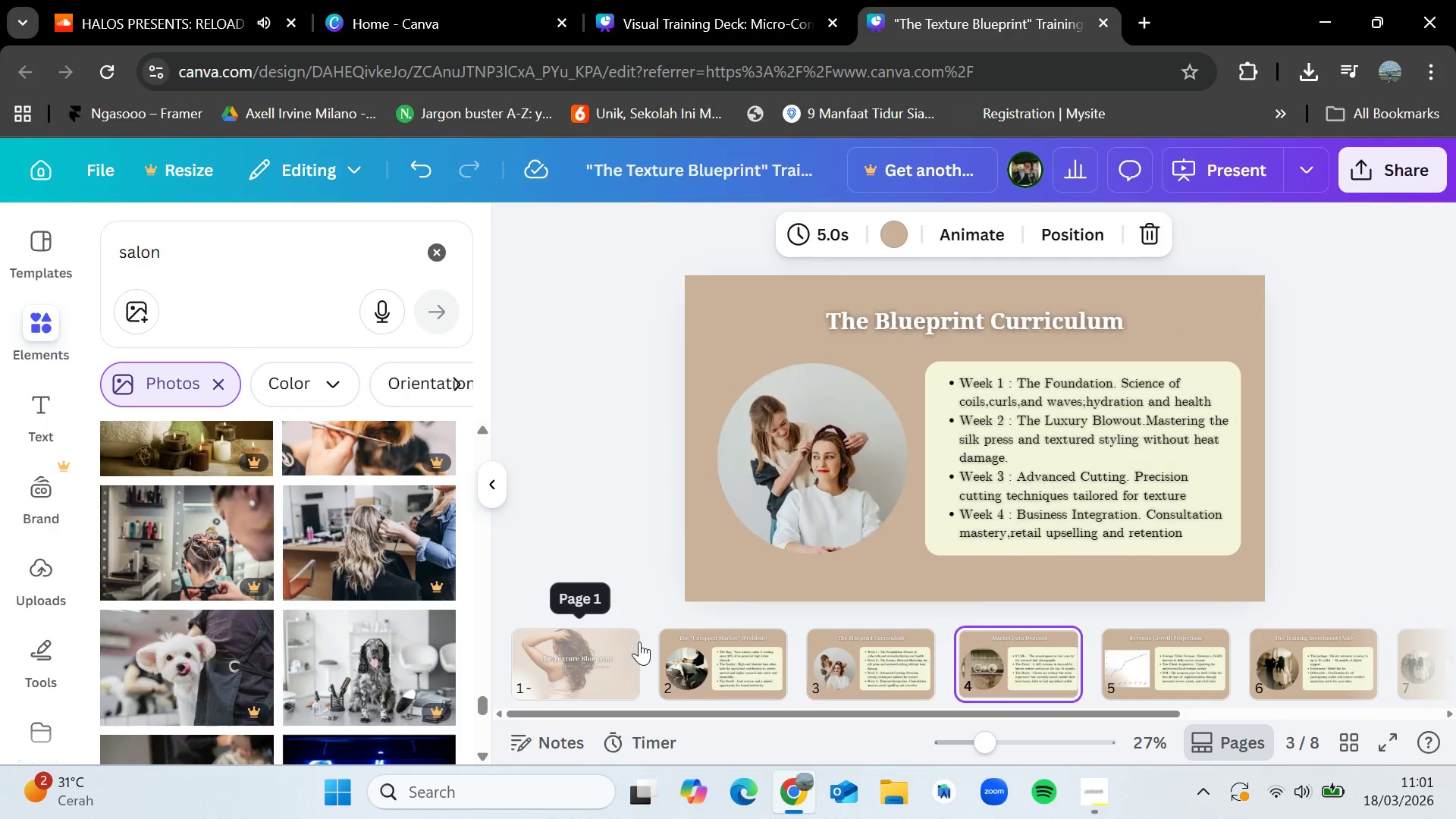 
key(ArrowRight)
 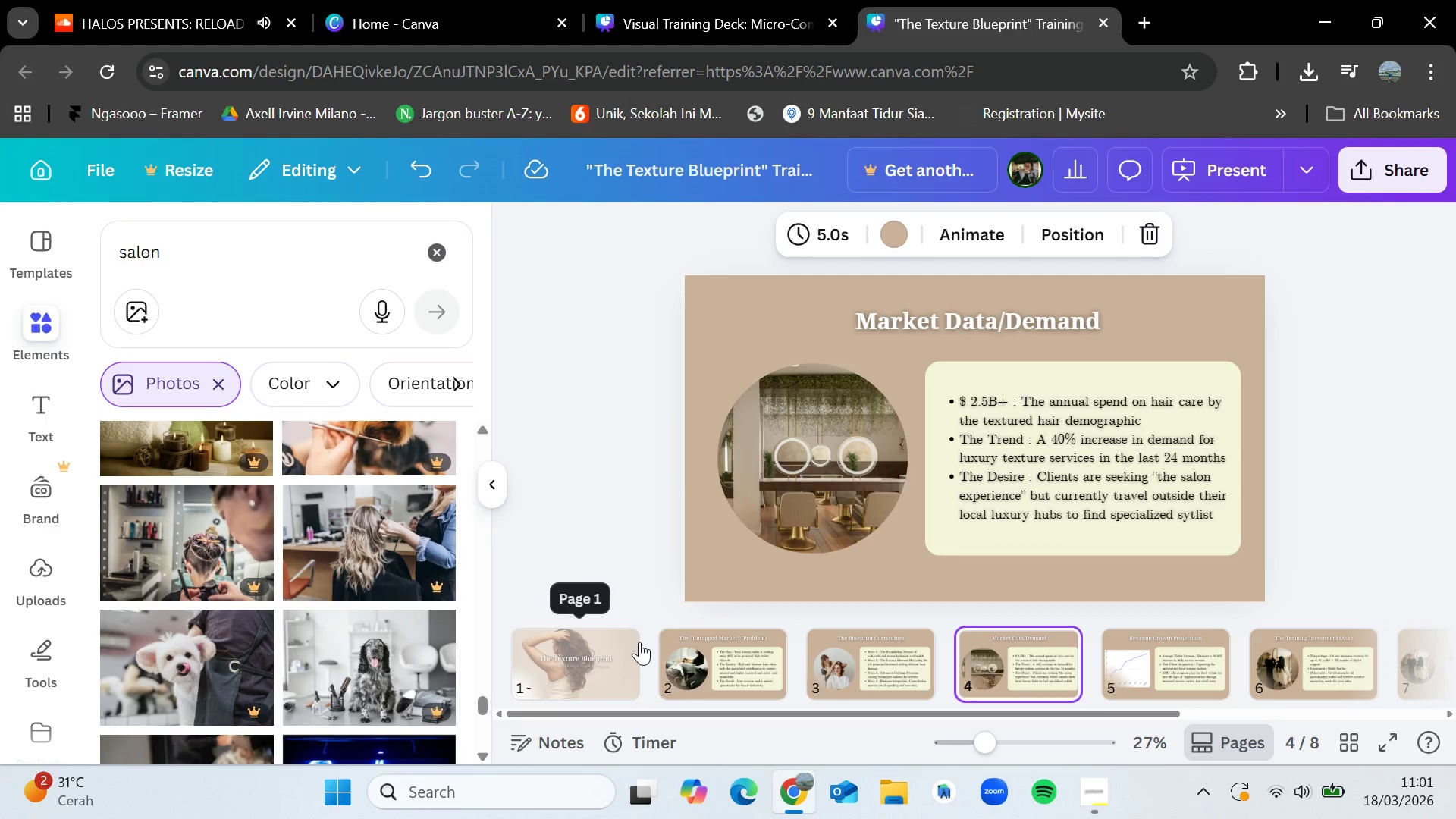 
key(ArrowRight)
 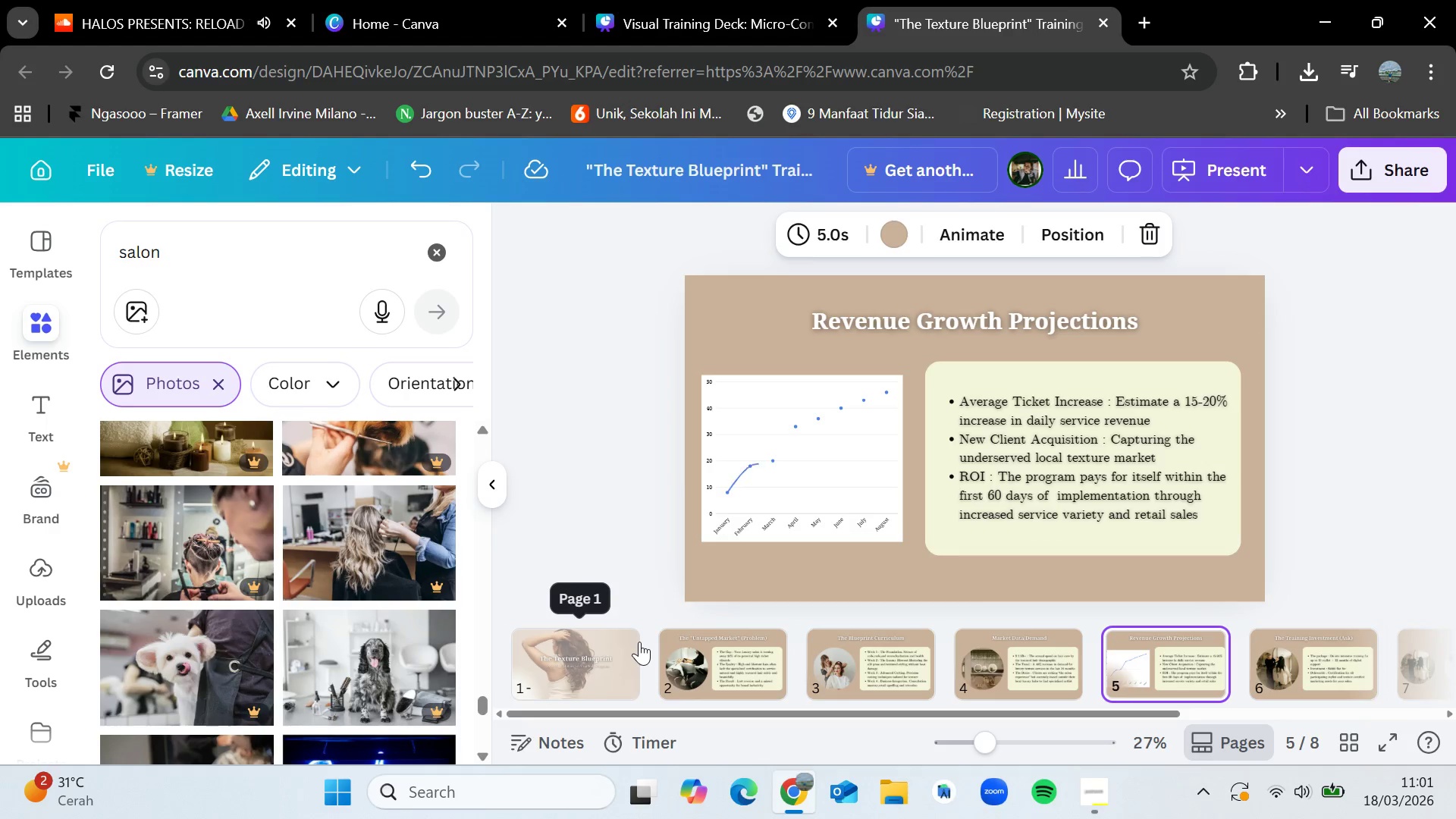 
key(ArrowRight)
 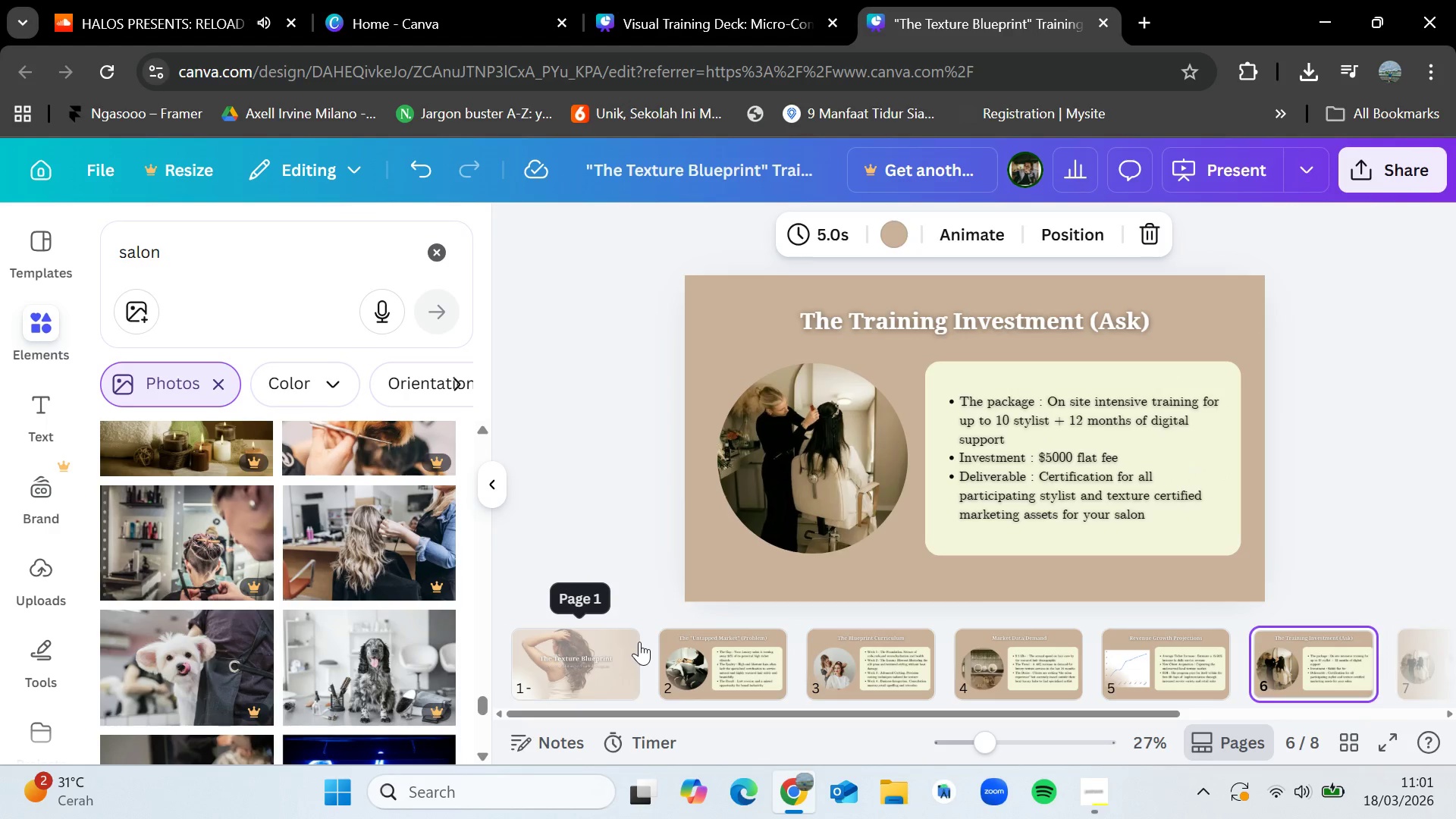 
key(ArrowRight)
 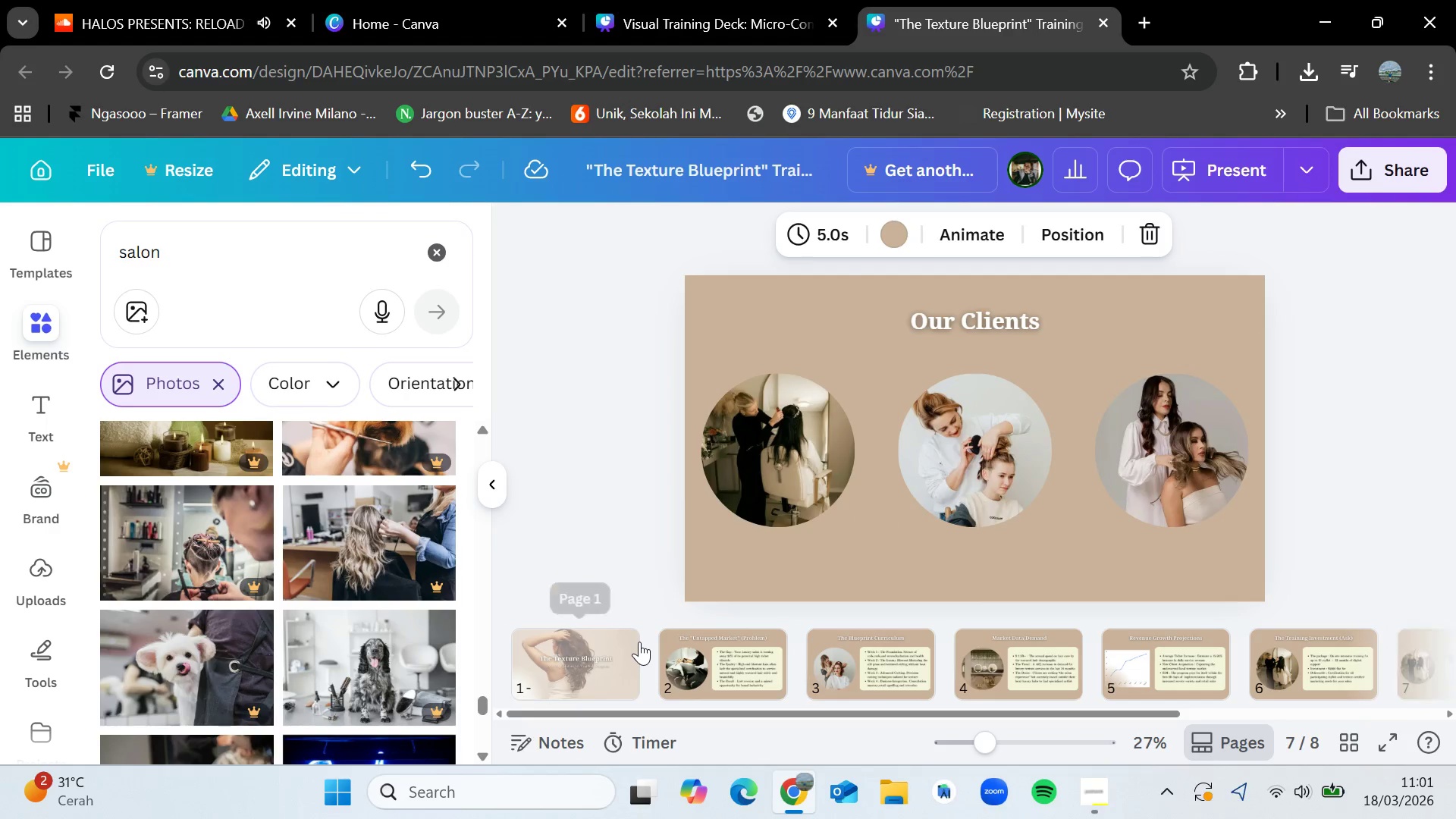 
key(ArrowRight)
 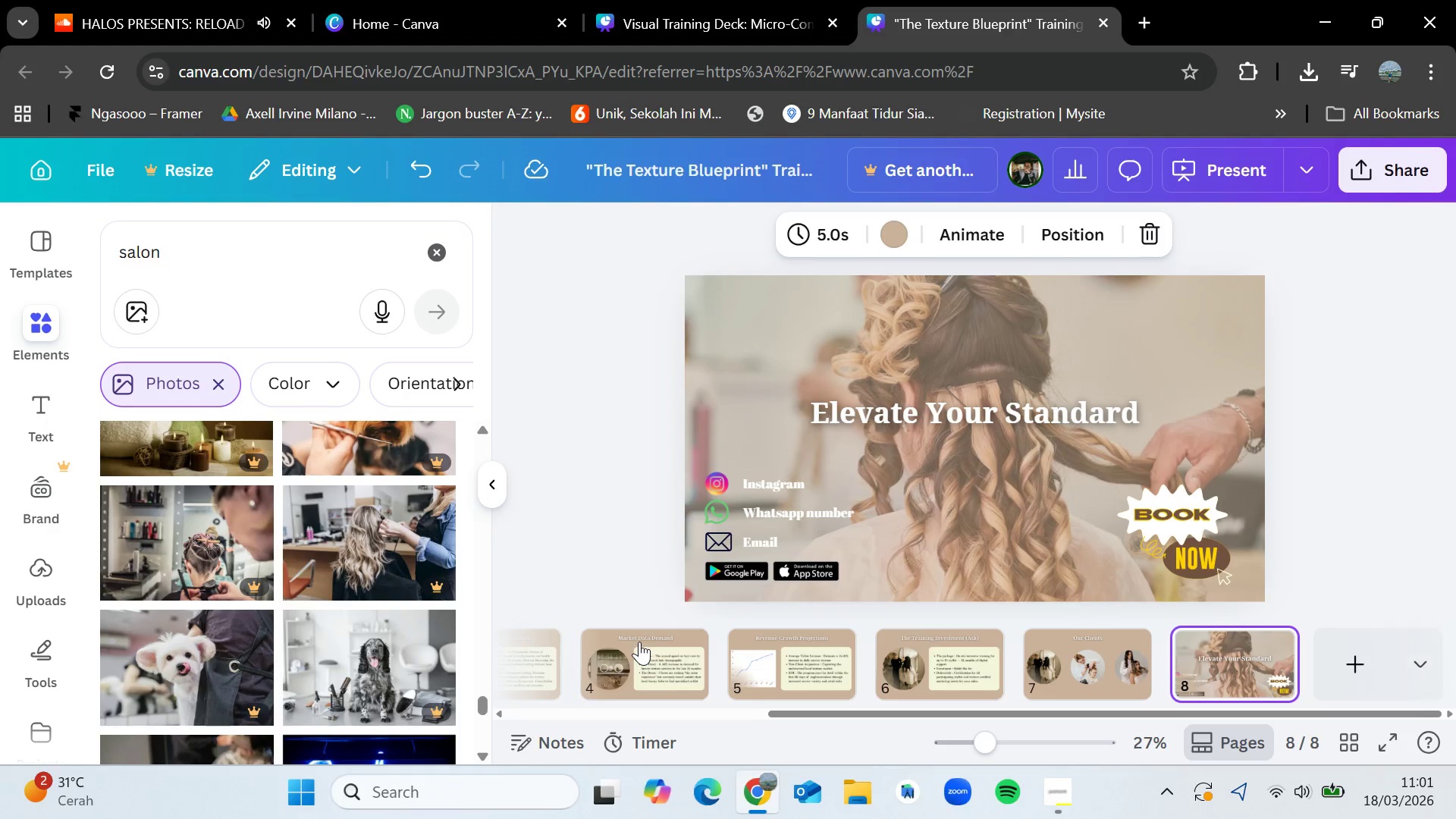 
key(ArrowRight)
 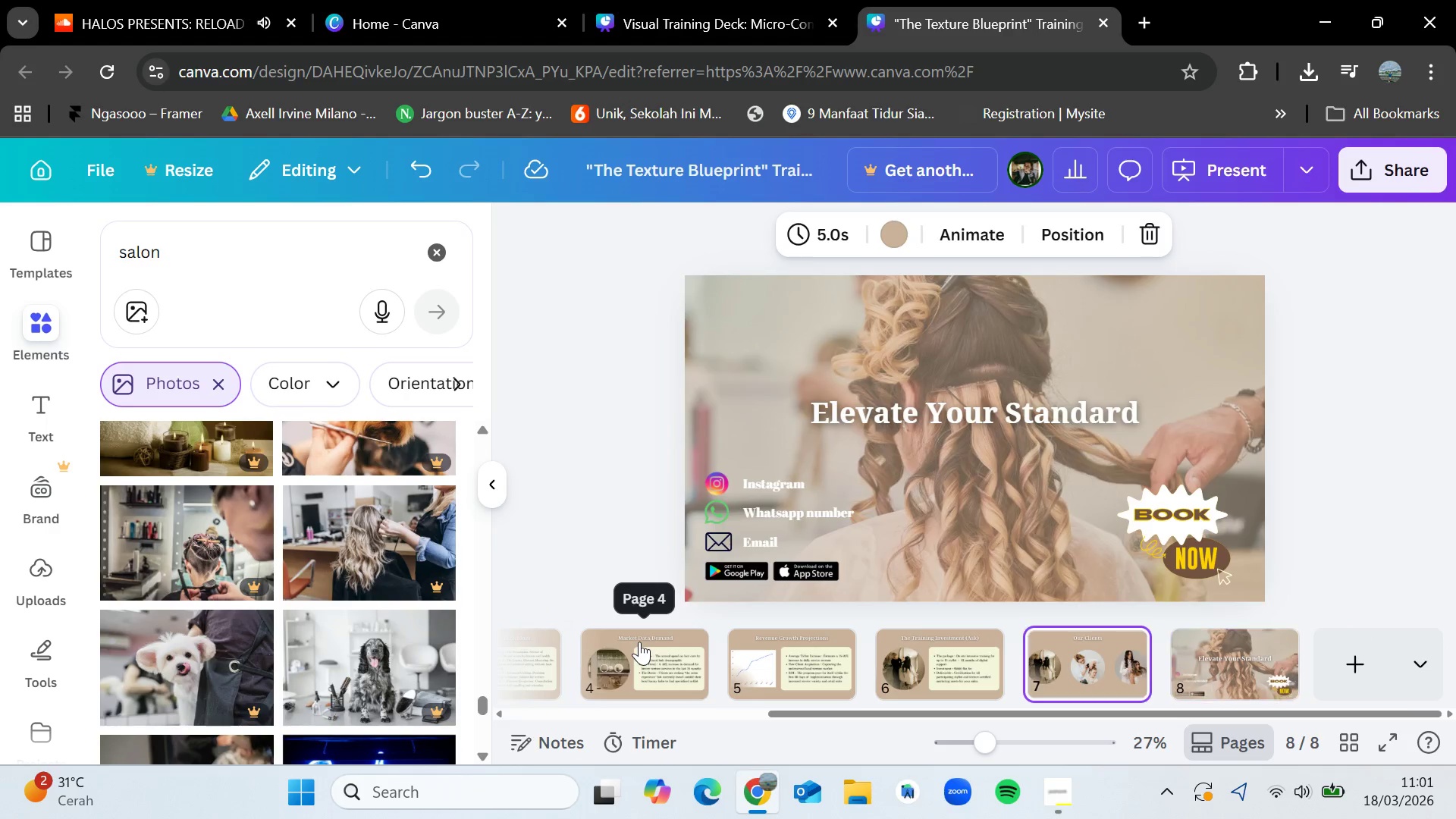 
key(ArrowLeft)
 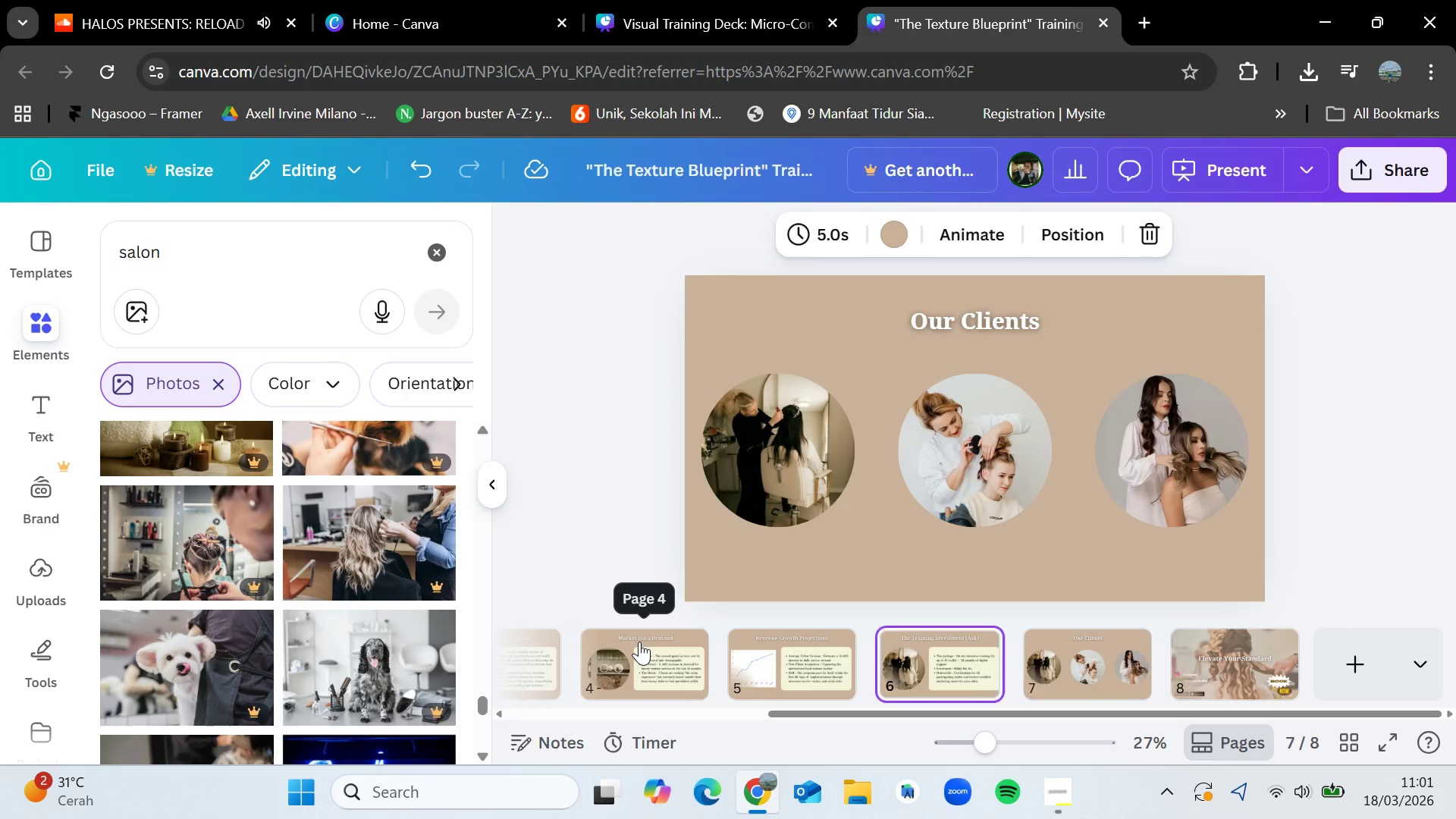 
key(ArrowLeft)
 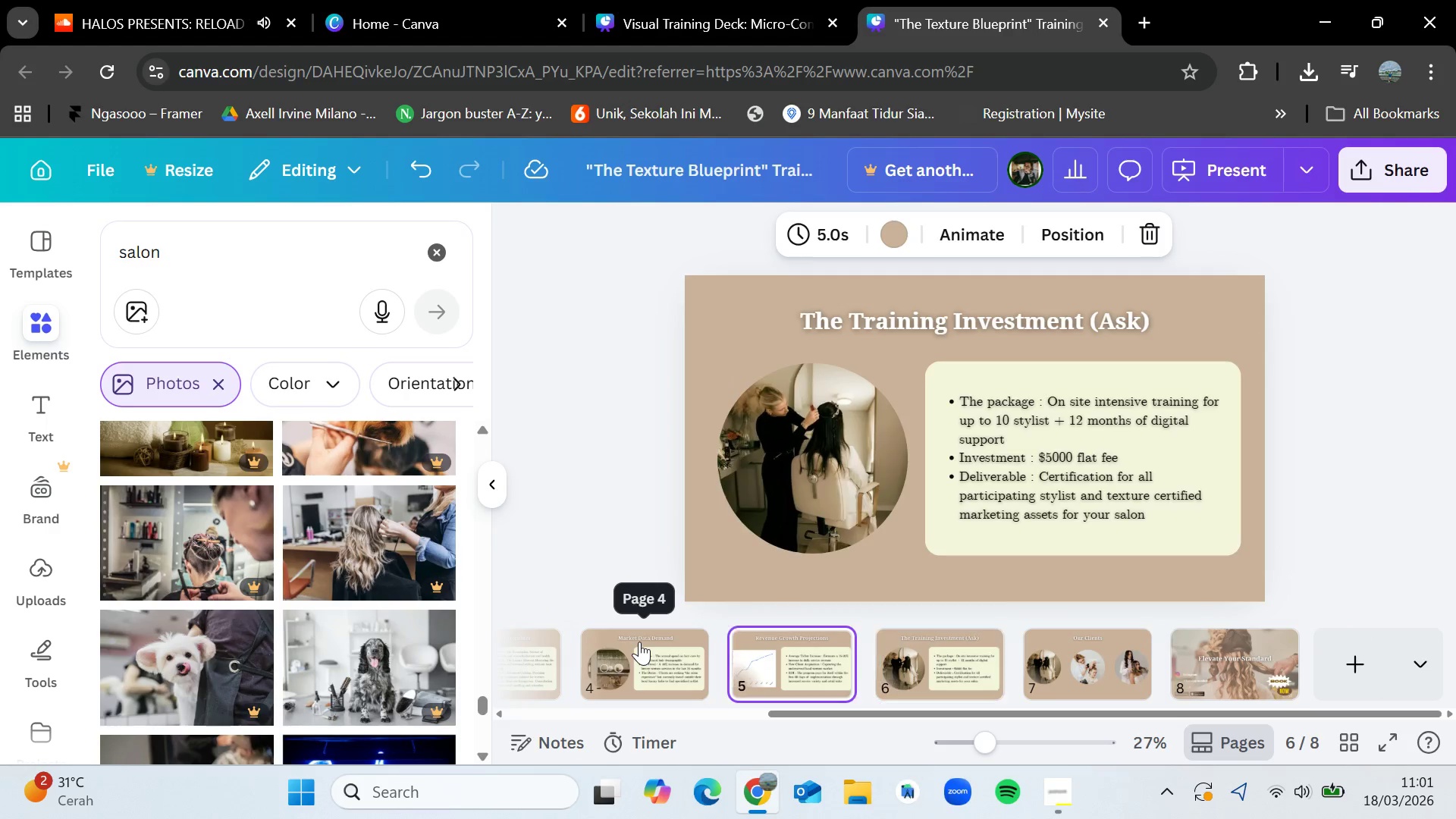 
key(ArrowLeft)
 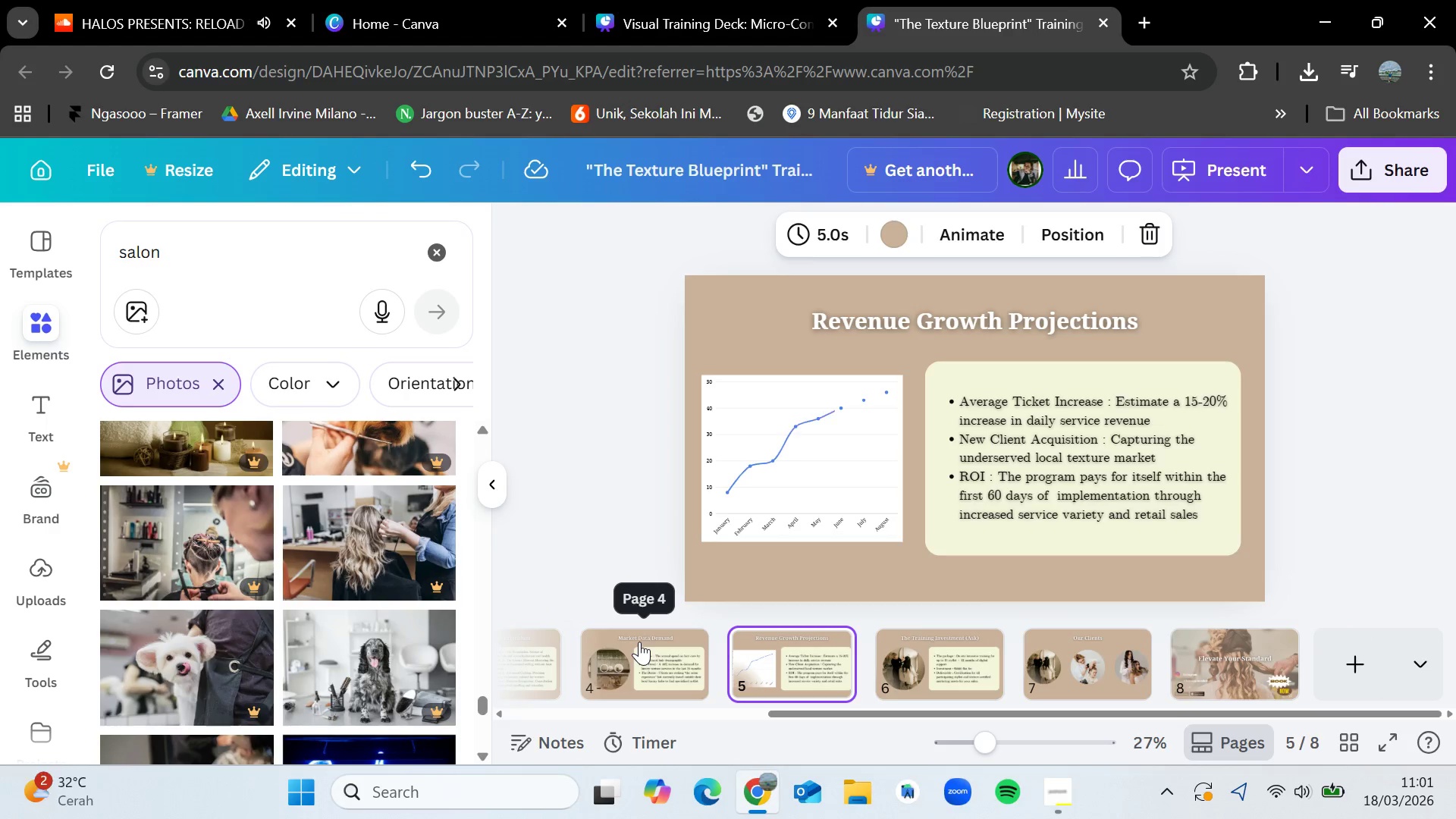 
key(ArrowRight)
 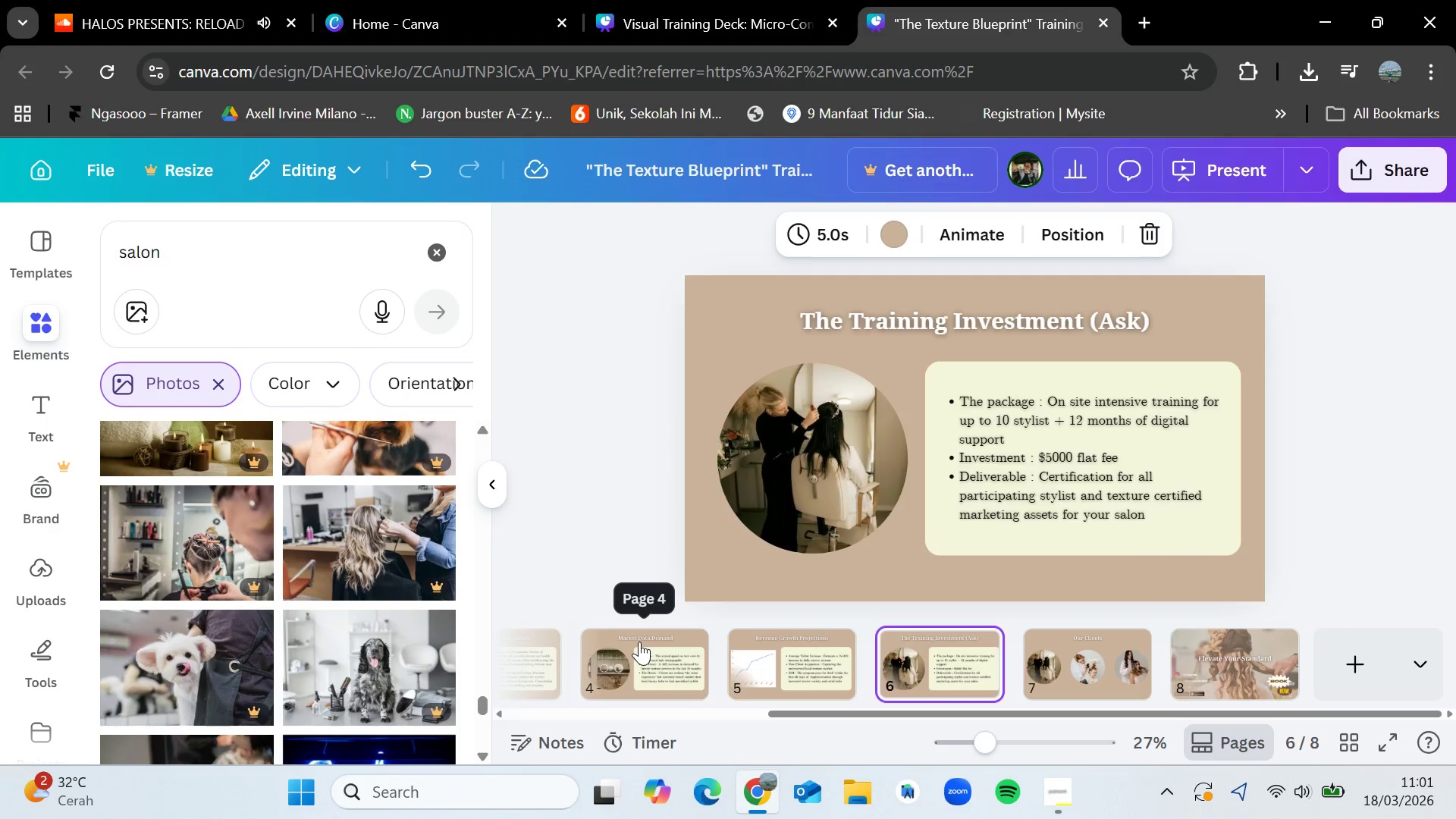 
key(ArrowRight)
 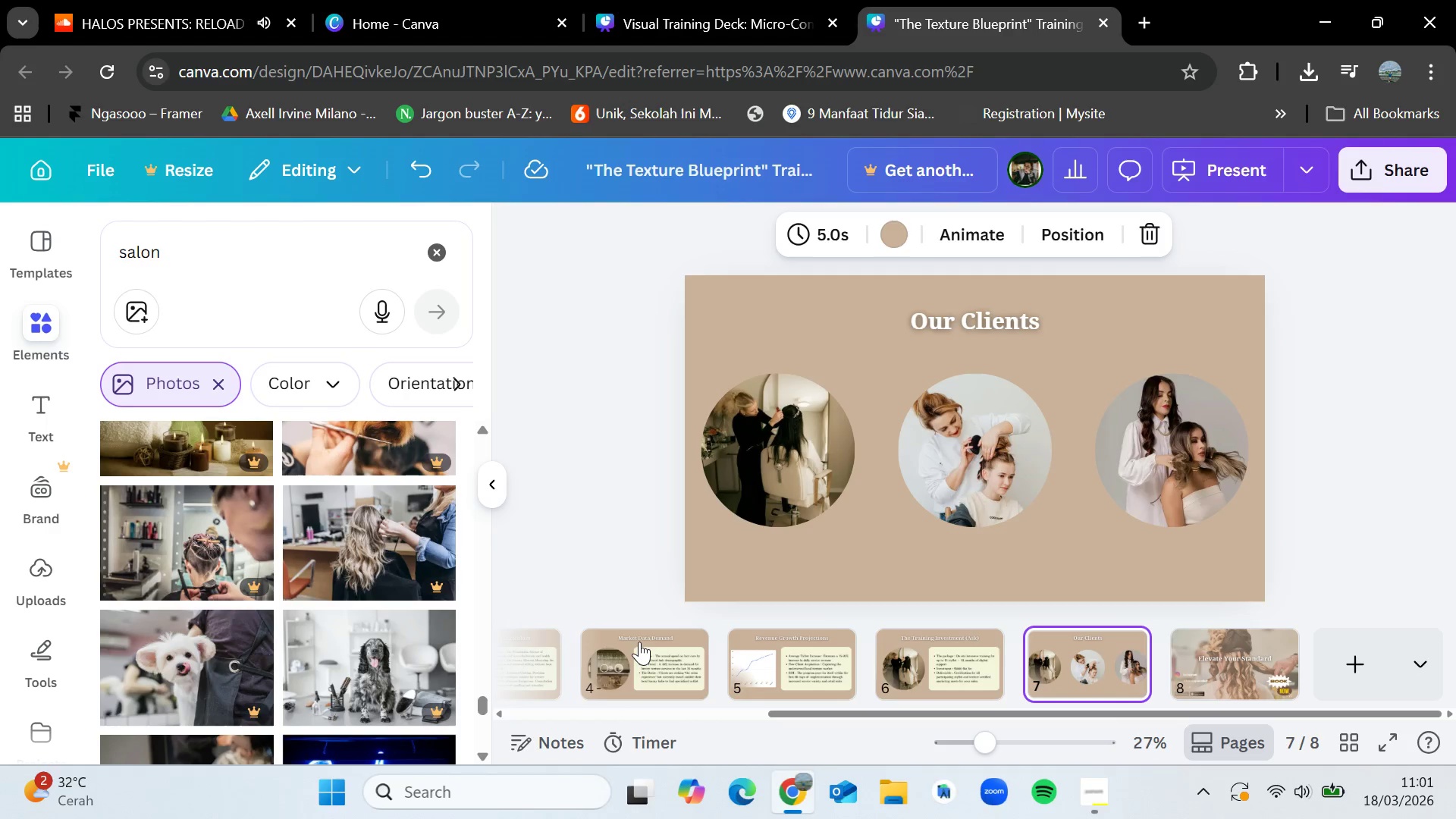 
key(ArrowRight)
 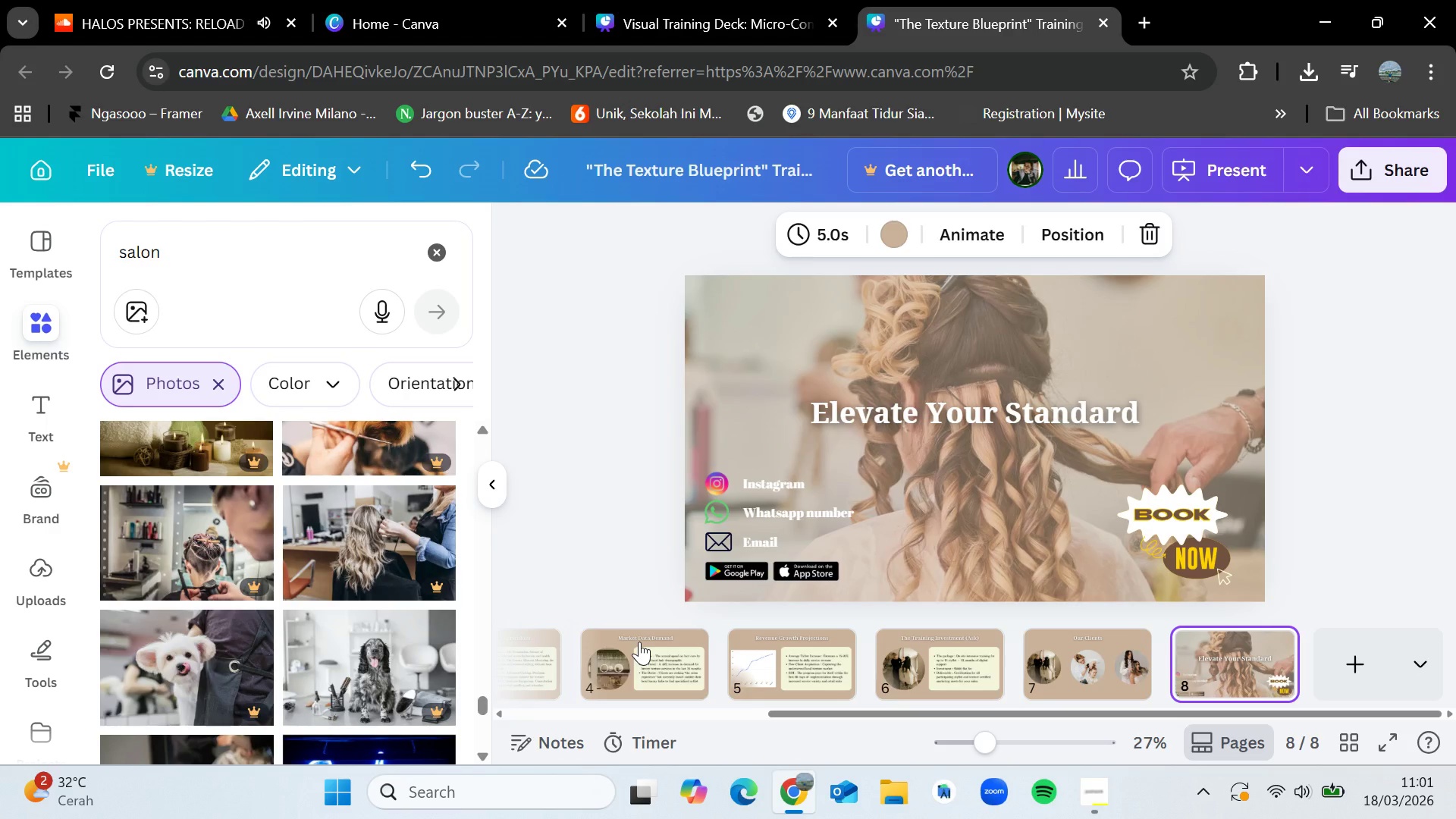 
wait(10.59)
 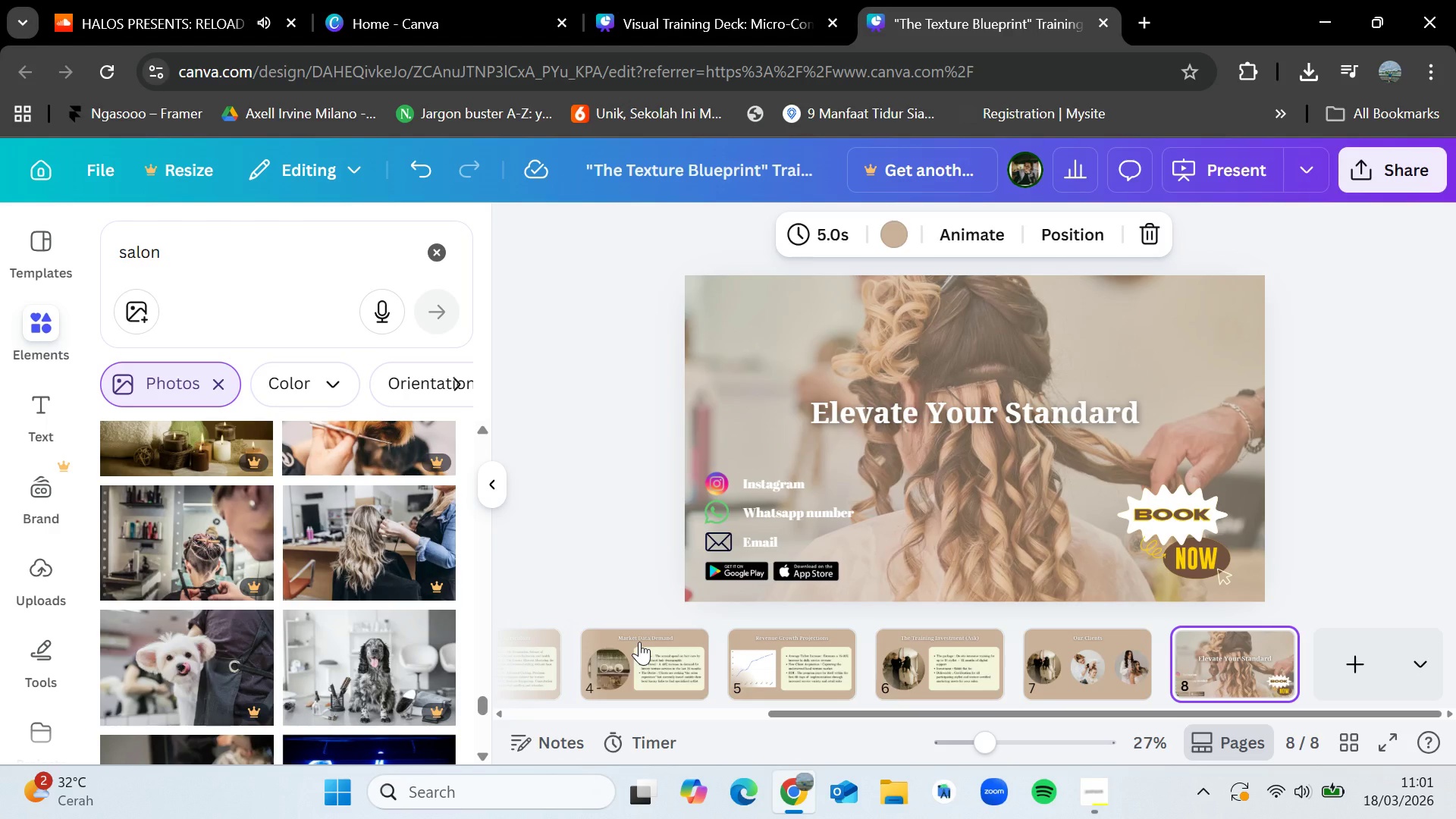 
key(ArrowRight)
 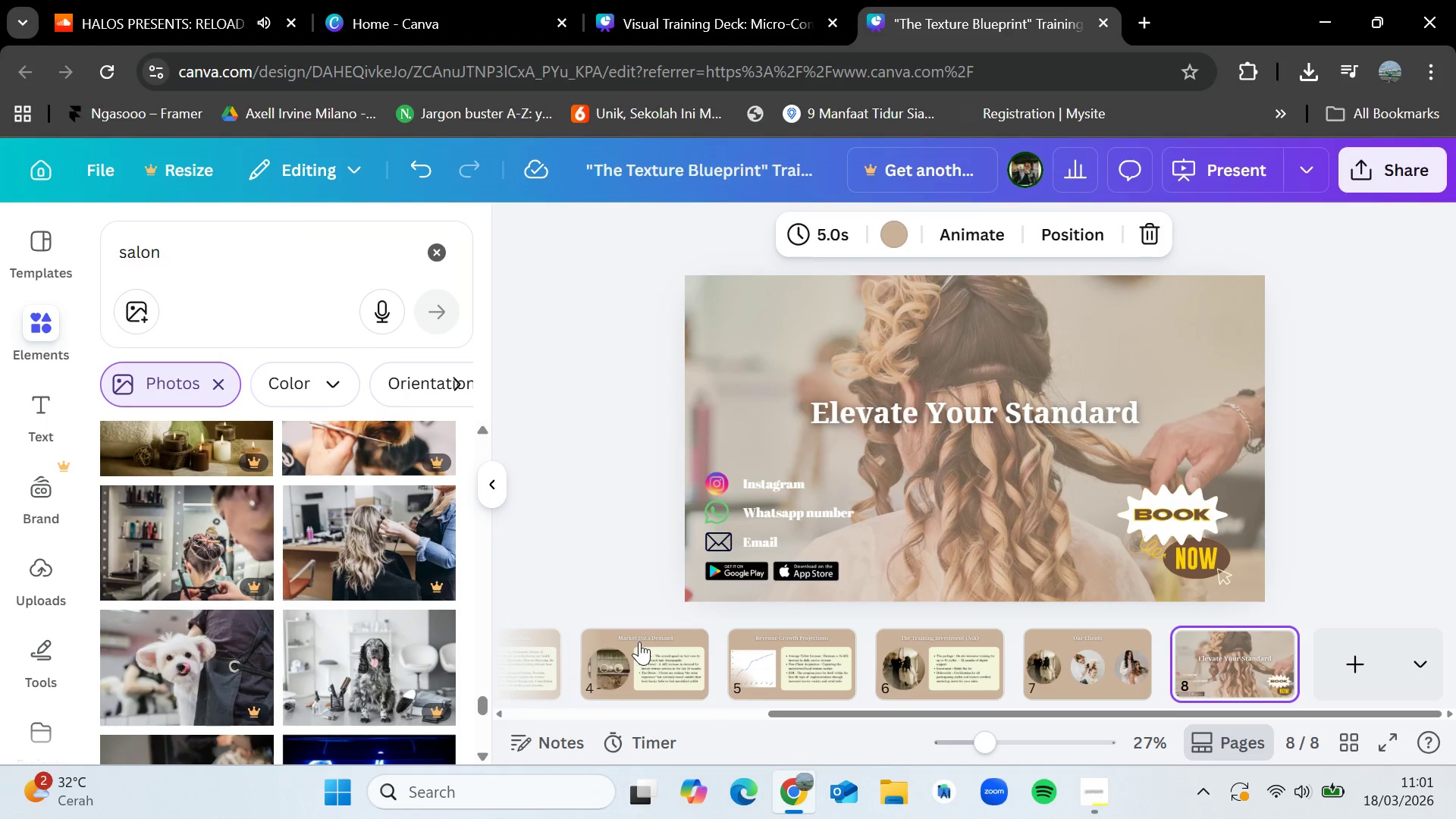 
key(ArrowLeft)
 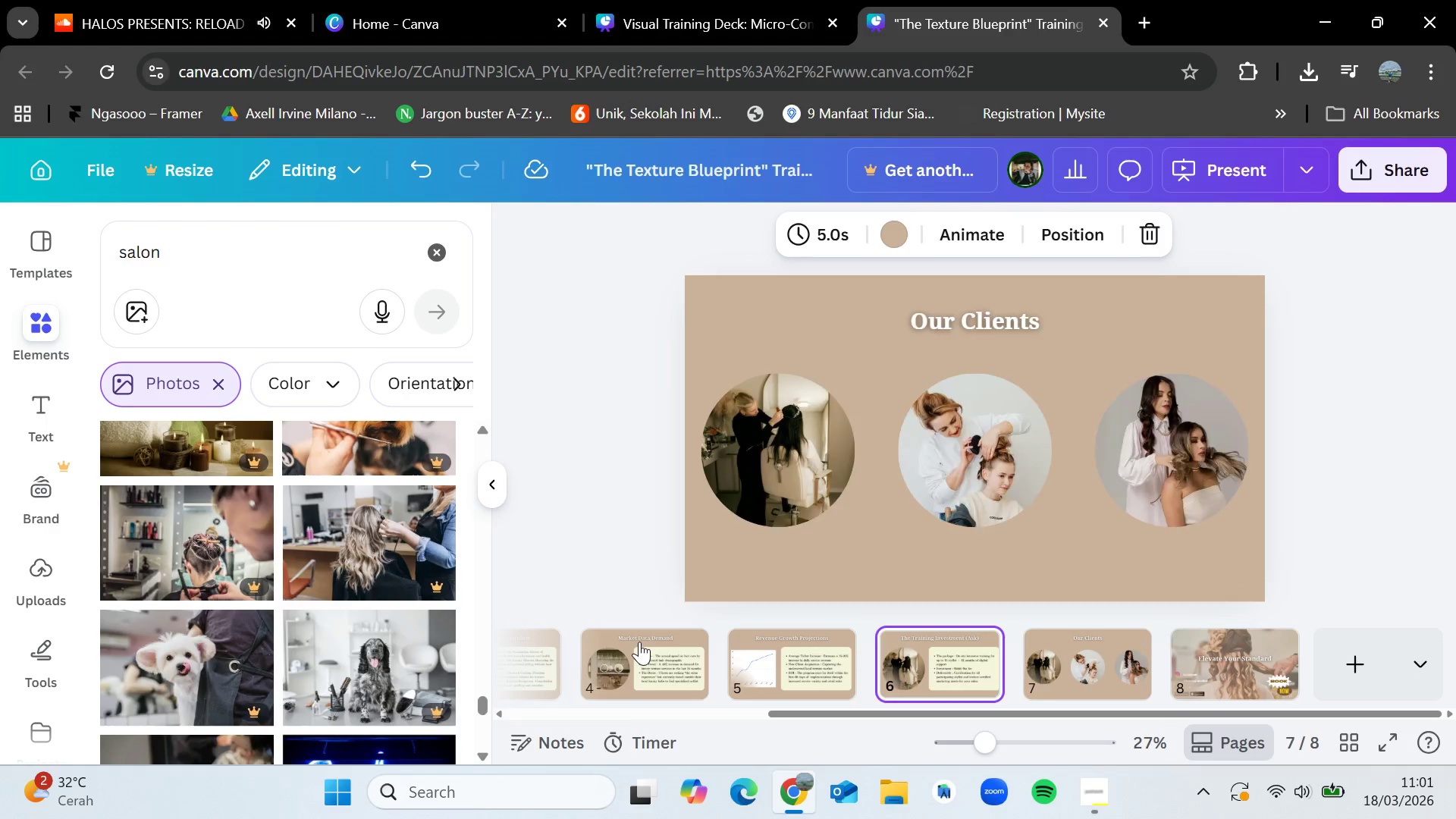 
key(ArrowLeft)
 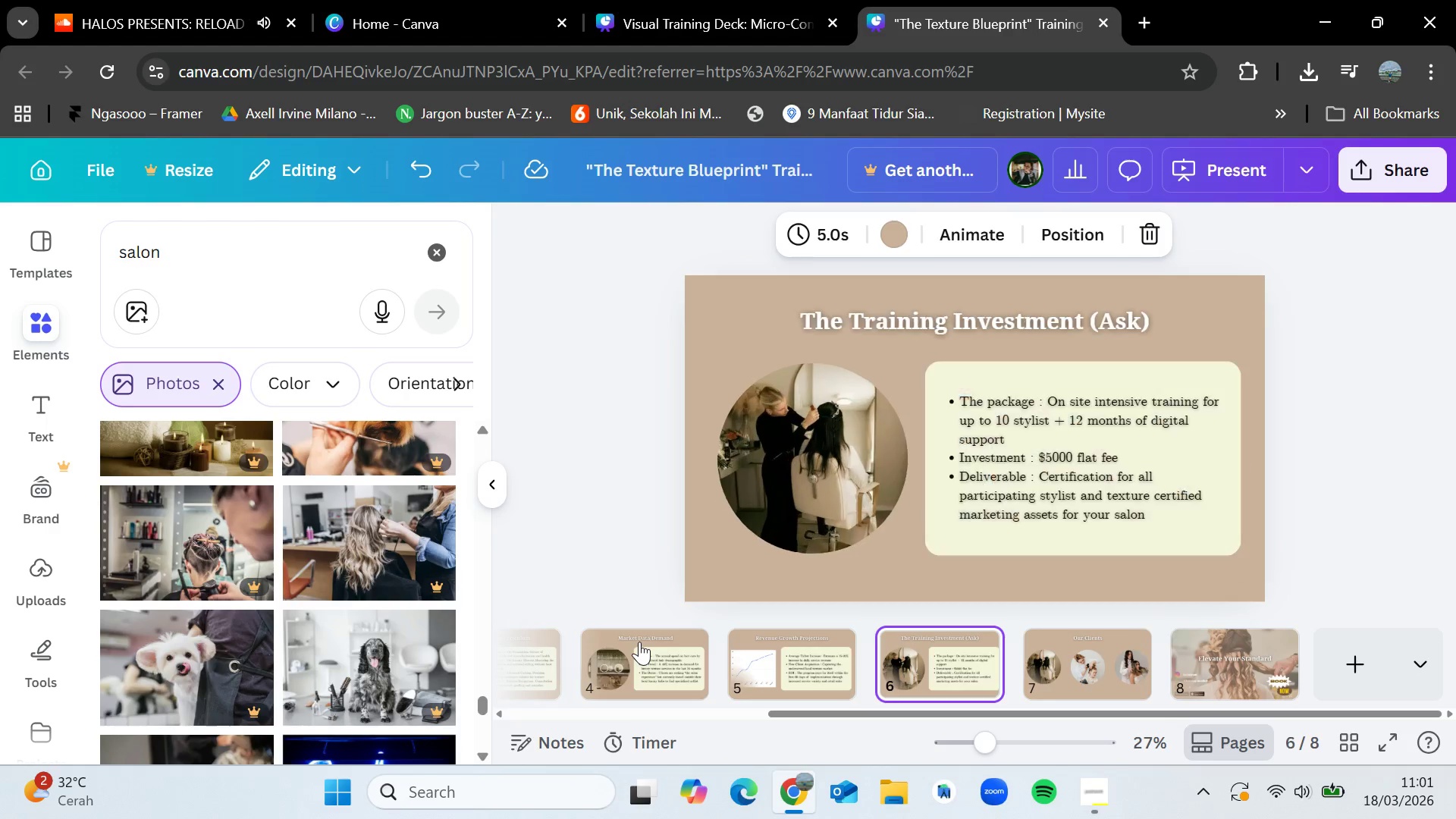 
key(ArrowLeft)
 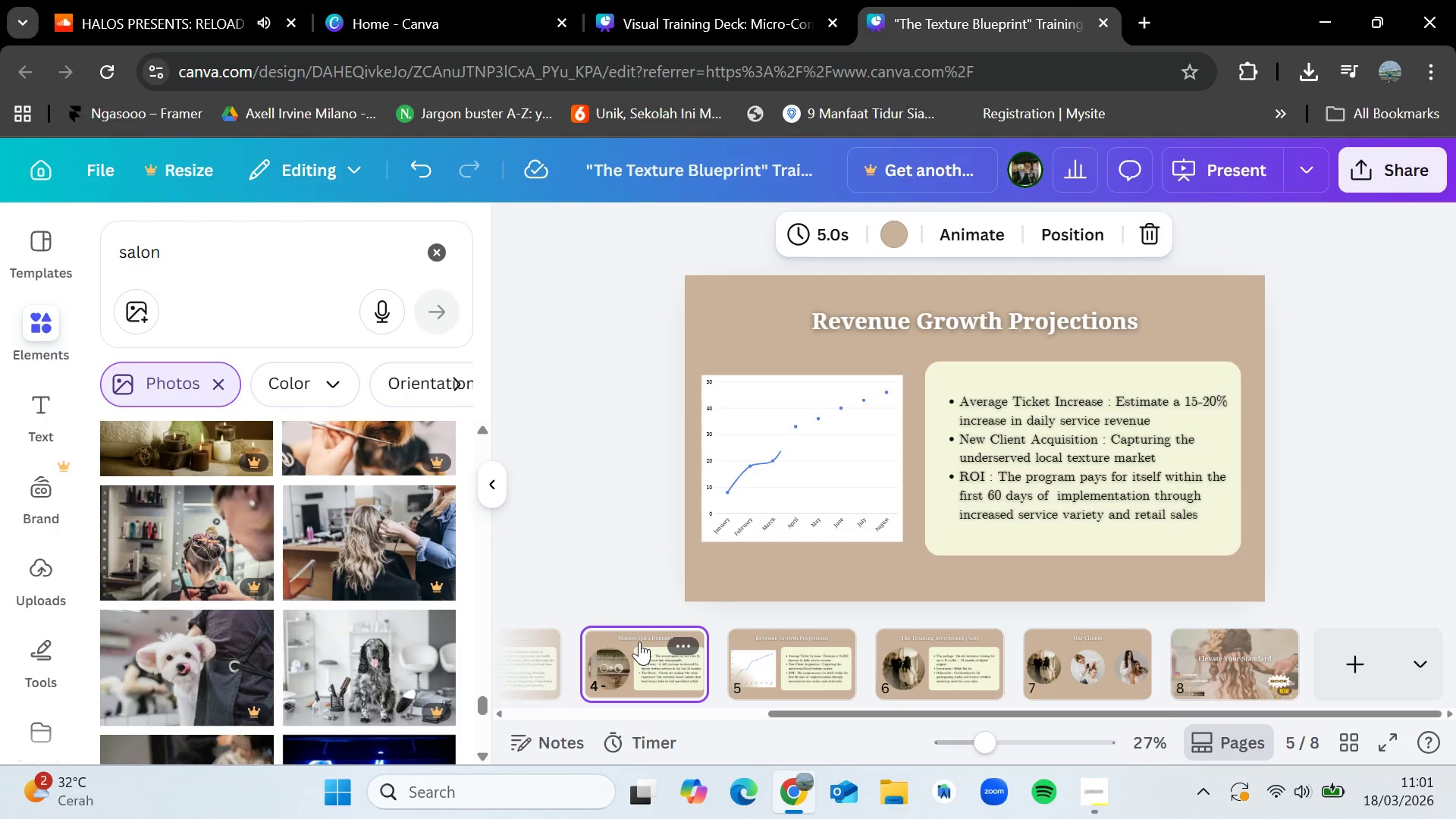 
key(ArrowLeft)
 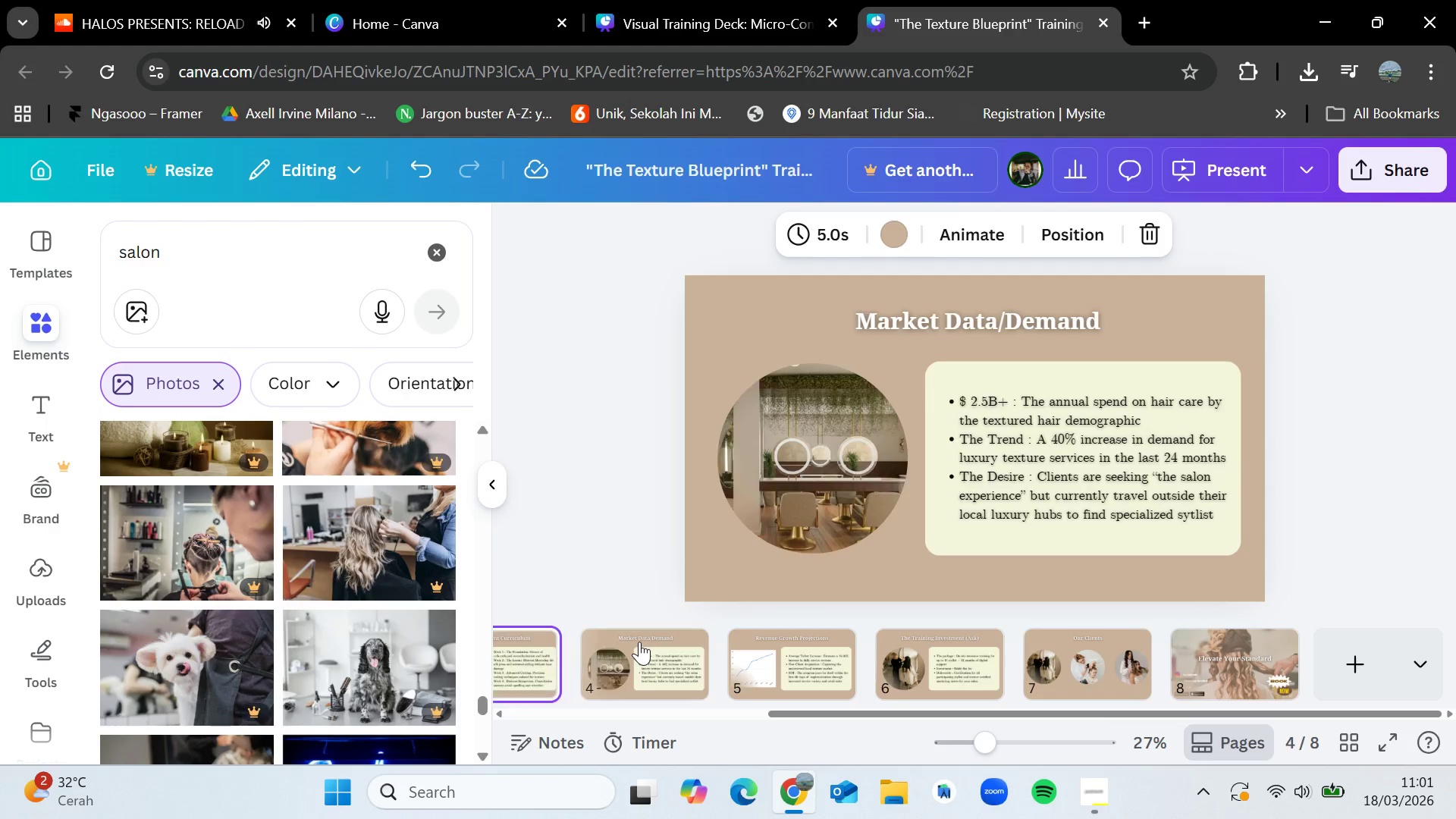 
key(ArrowLeft)
 